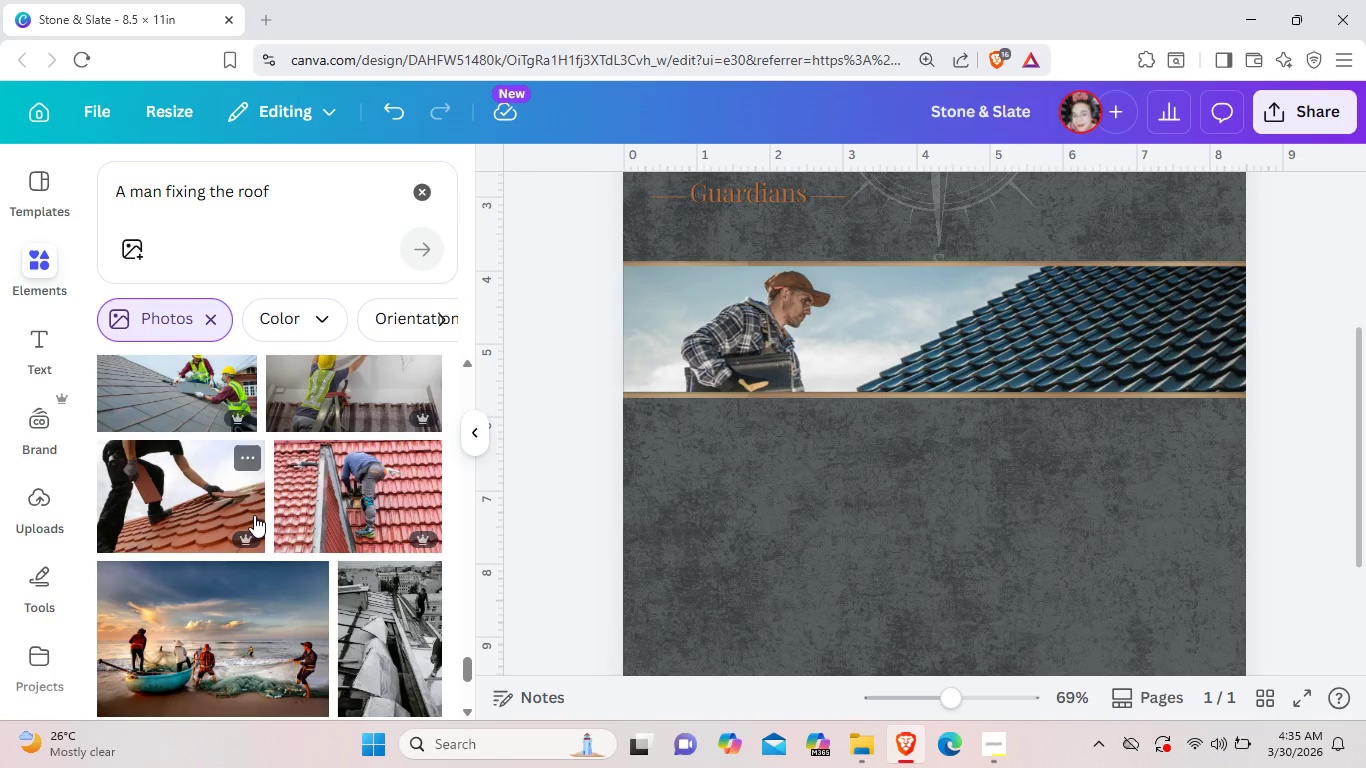 
scroll: coordinate [394, 519], scroll_direction: down, amount: 11.0
 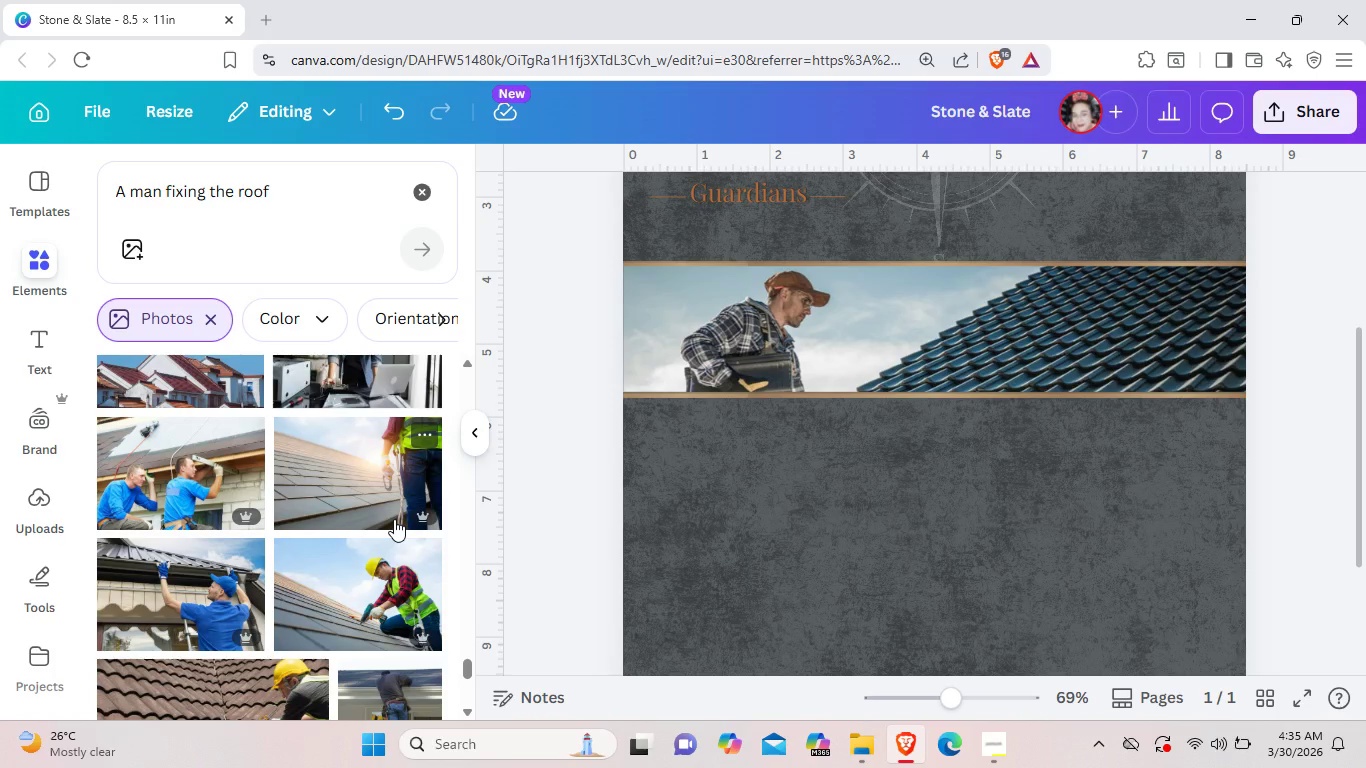 
wait(6.18)
 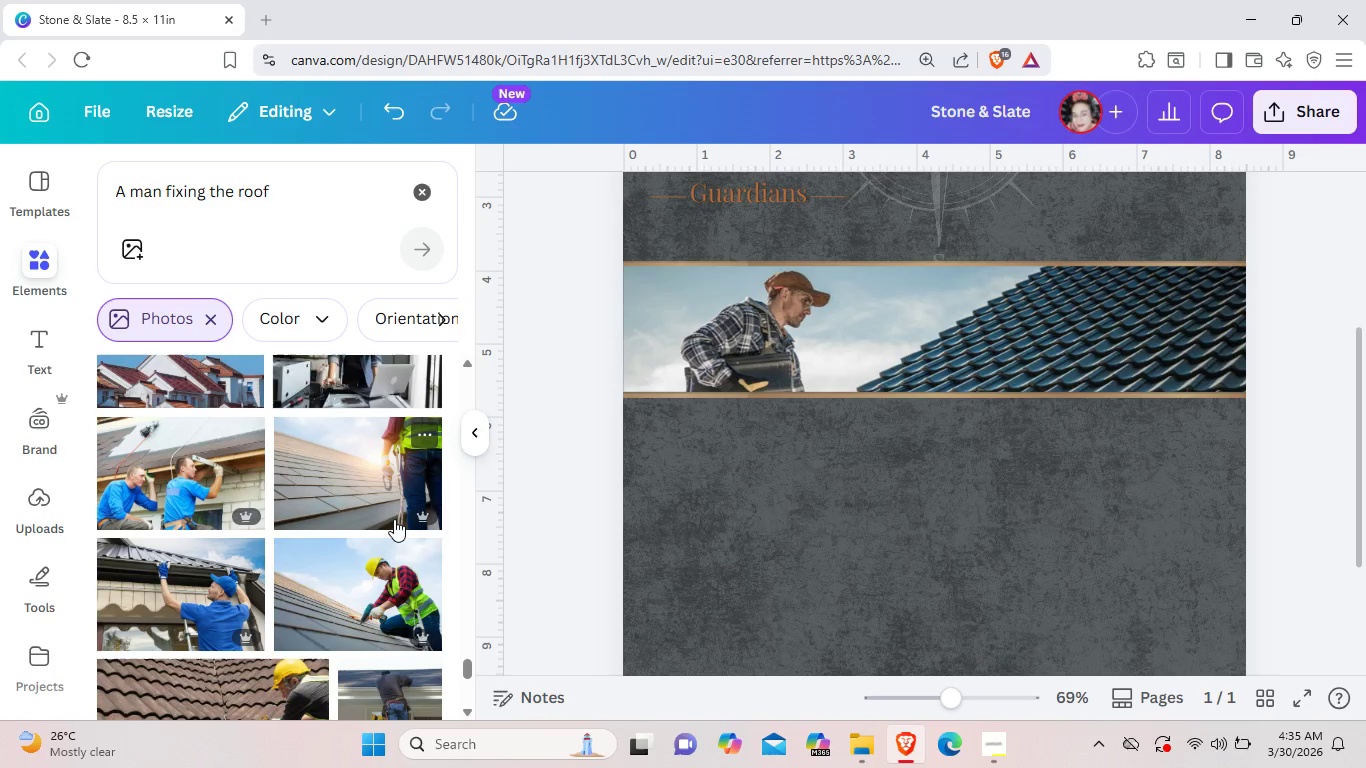 
scroll: coordinate [394, 519], scroll_direction: down, amount: 2.0
 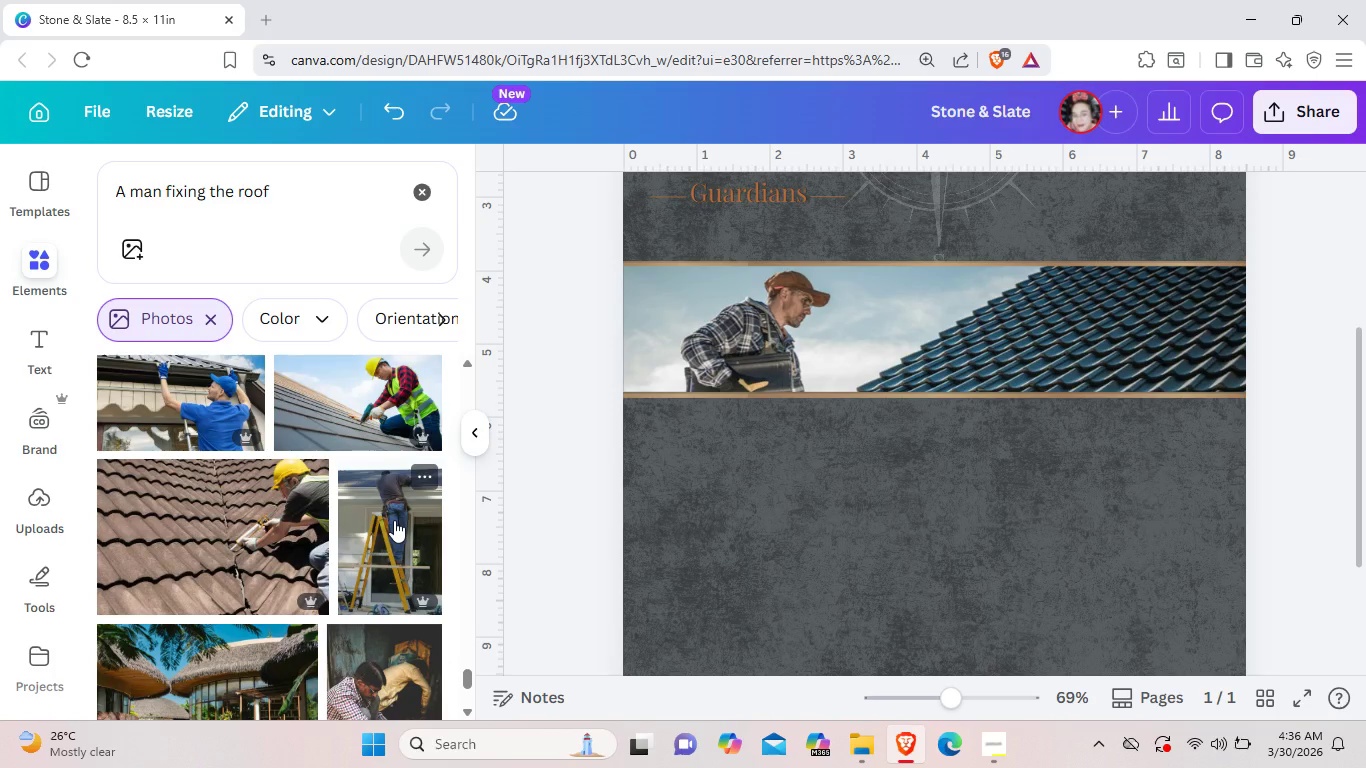 
wait(6.8)
 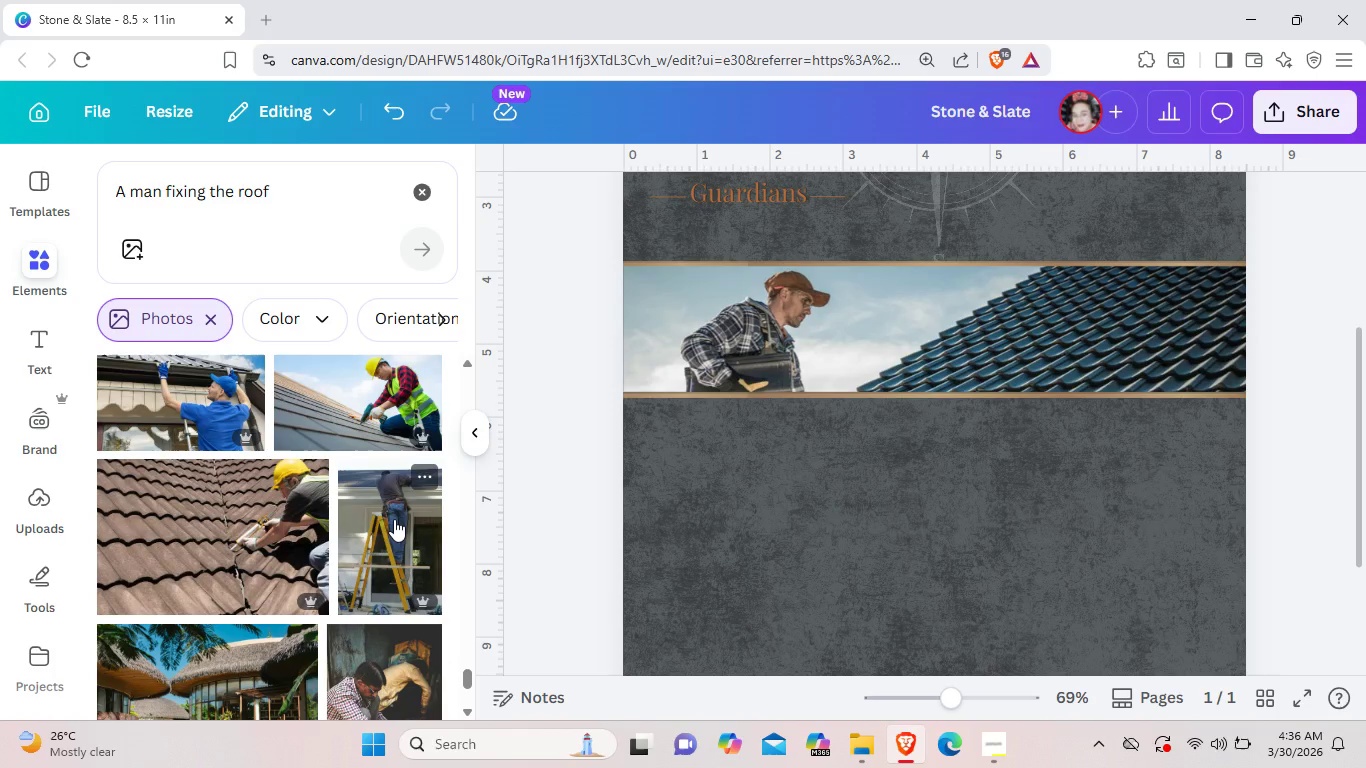 
scroll: coordinate [295, 561], scroll_direction: down, amount: 11.0
 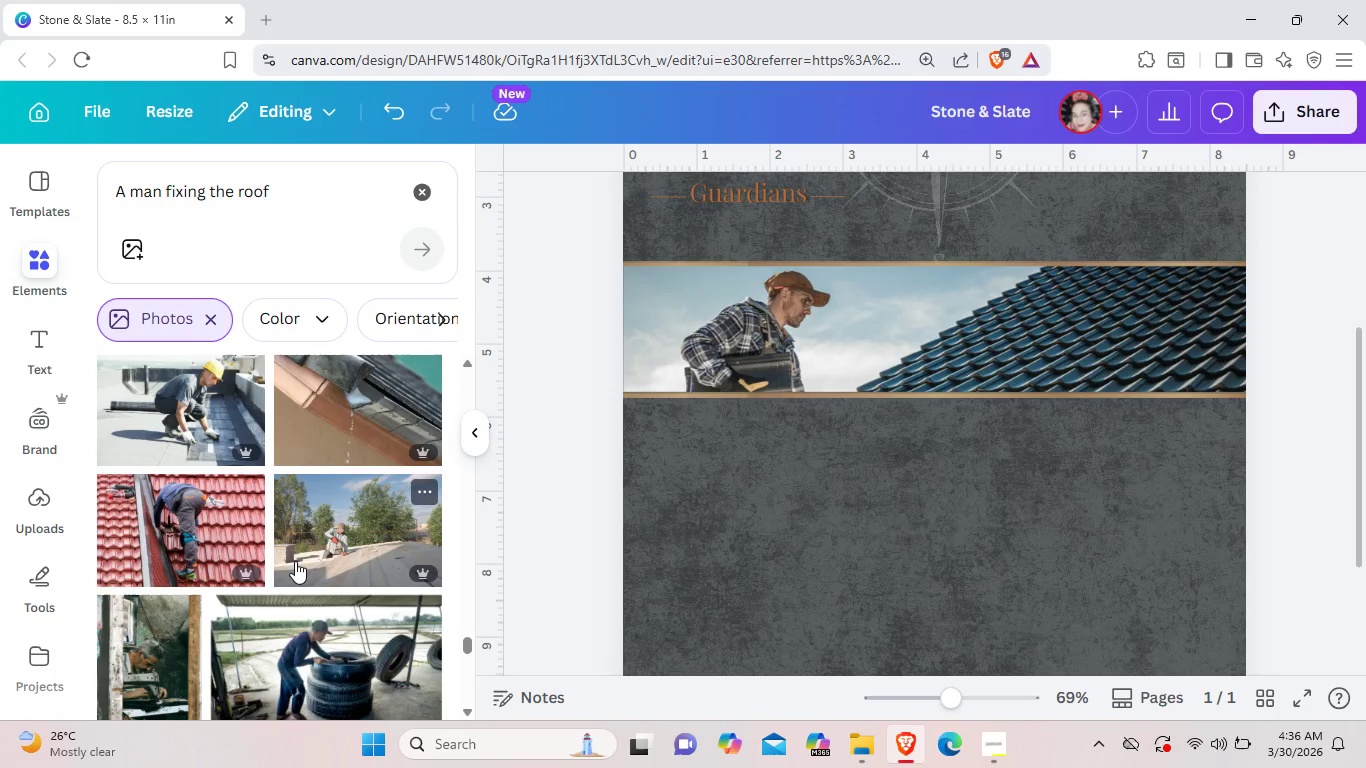 
scroll: coordinate [295, 560], scroll_direction: down, amount: 4.0
 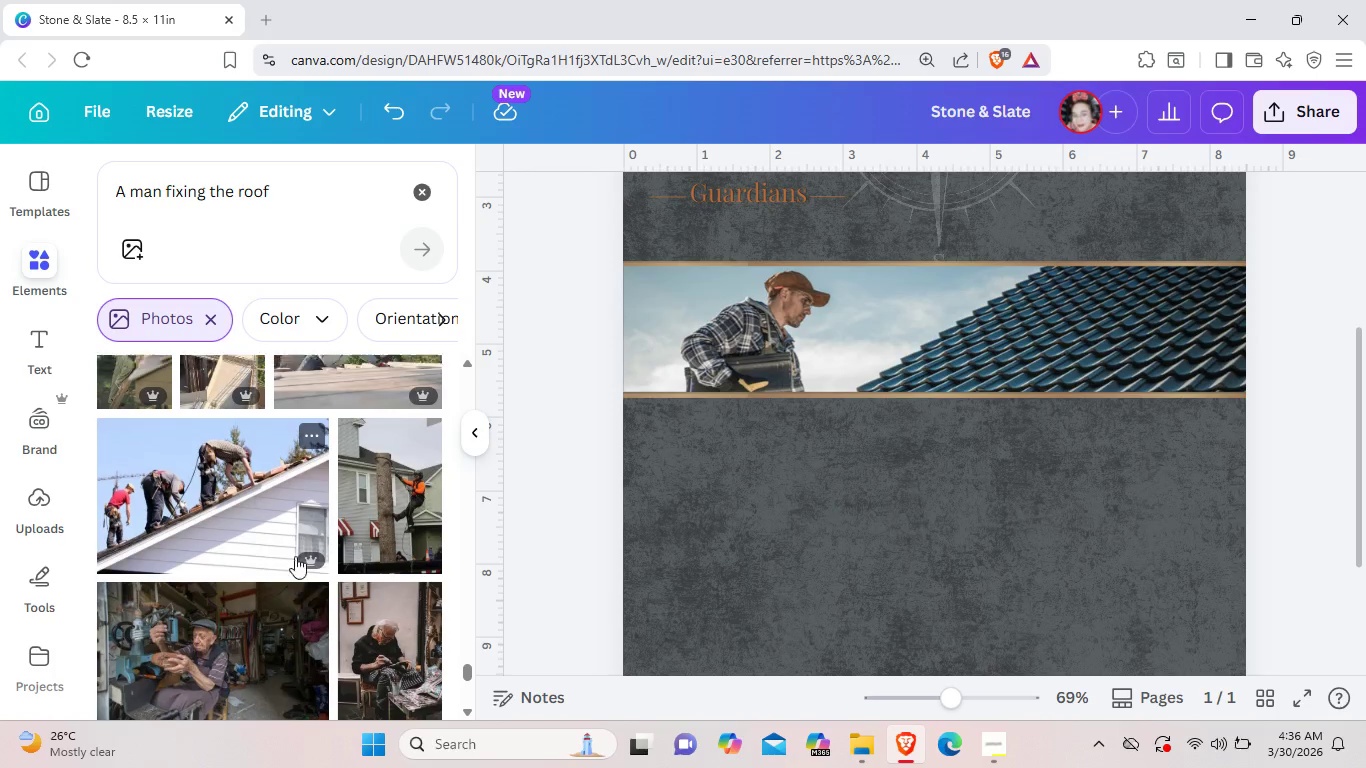 
scroll: coordinate [295, 556], scroll_direction: up, amount: 2.0
 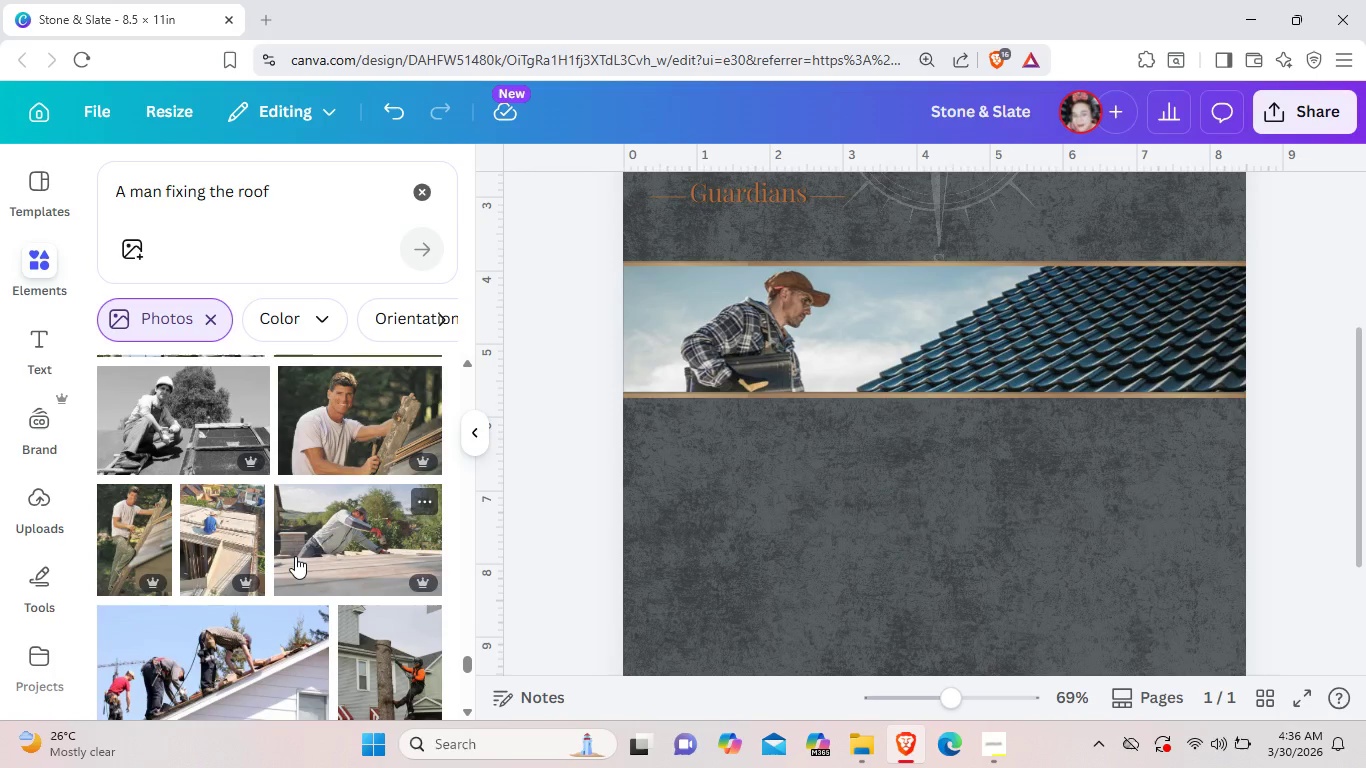 
scroll: coordinate [295, 556], scroll_direction: down, amount: 8.0
 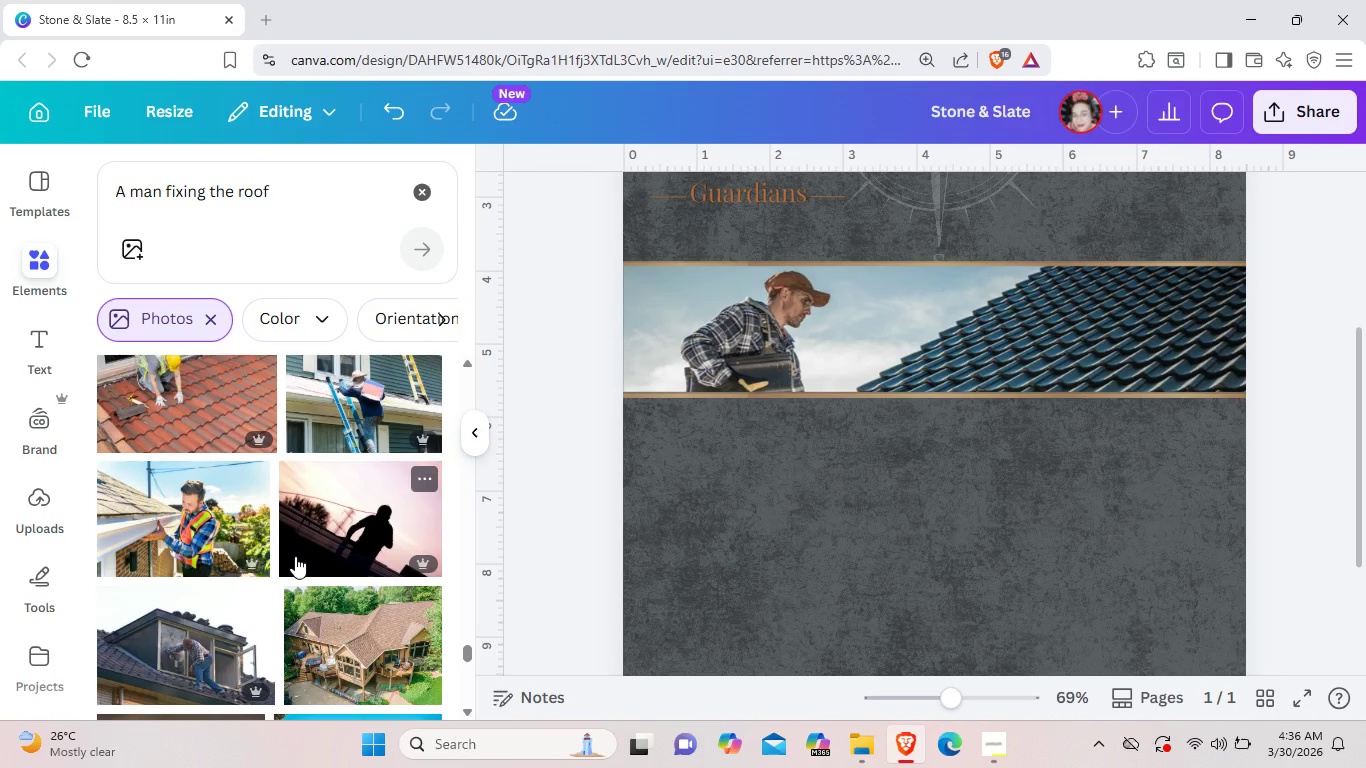 
scroll: coordinate [295, 556], scroll_direction: up, amount: 1.0
 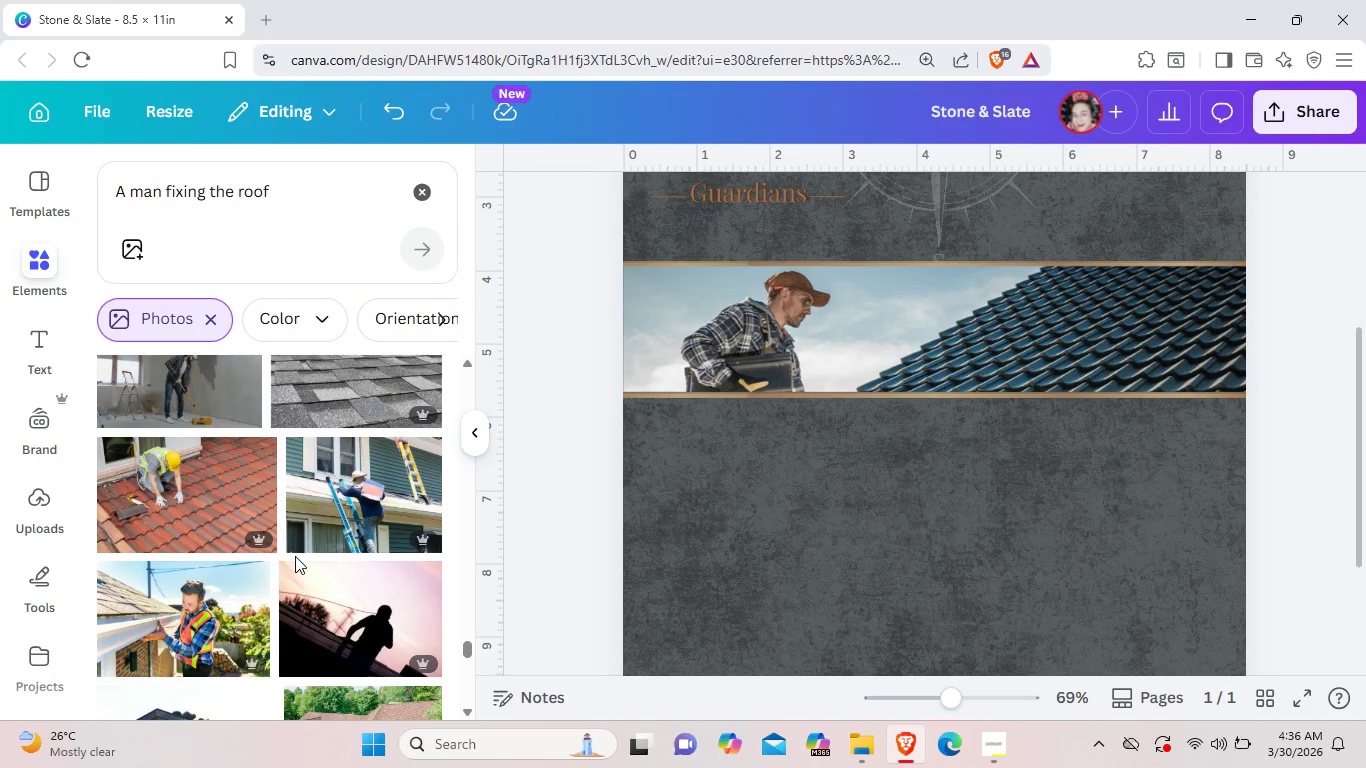 
scroll: coordinate [295, 556], scroll_direction: down, amount: 10.0
 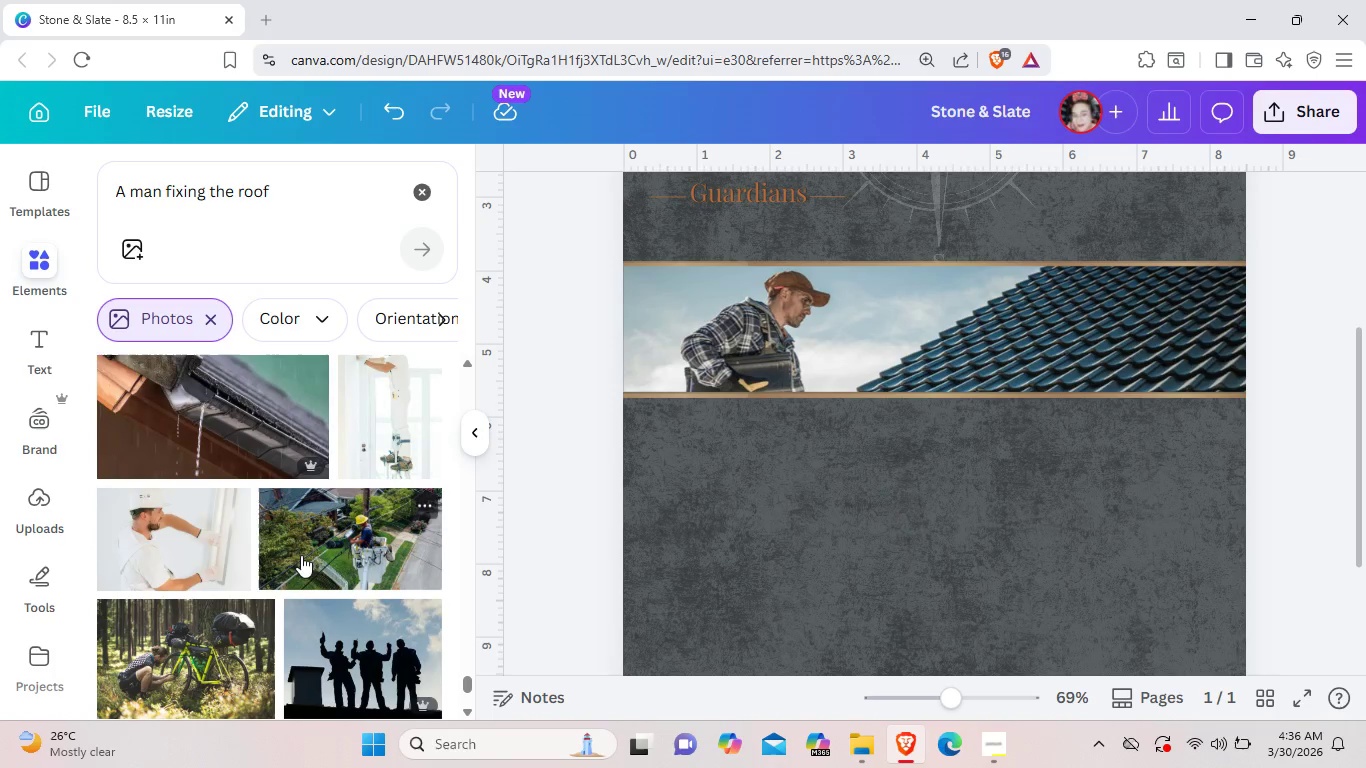 
scroll: coordinate [291, 565], scroll_direction: down, amount: 3.0
 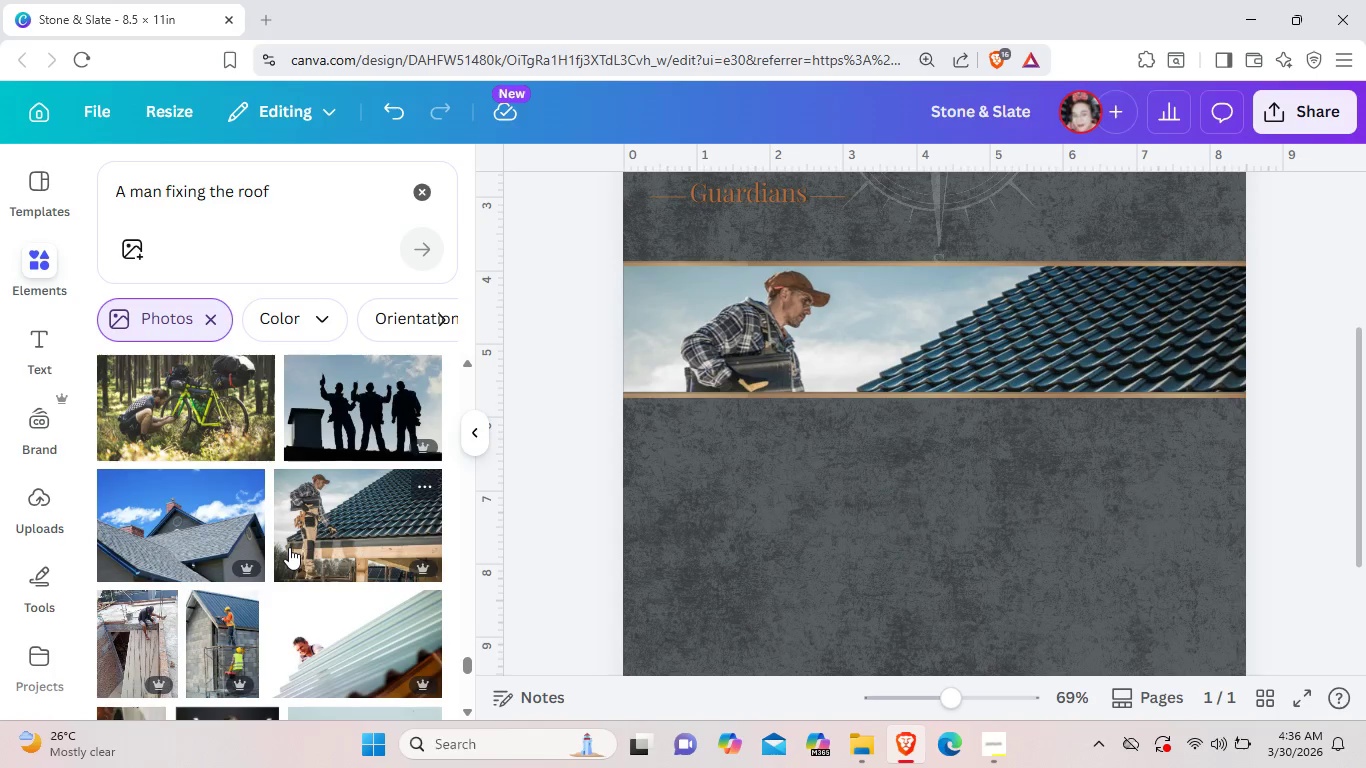 
wait(6.05)
 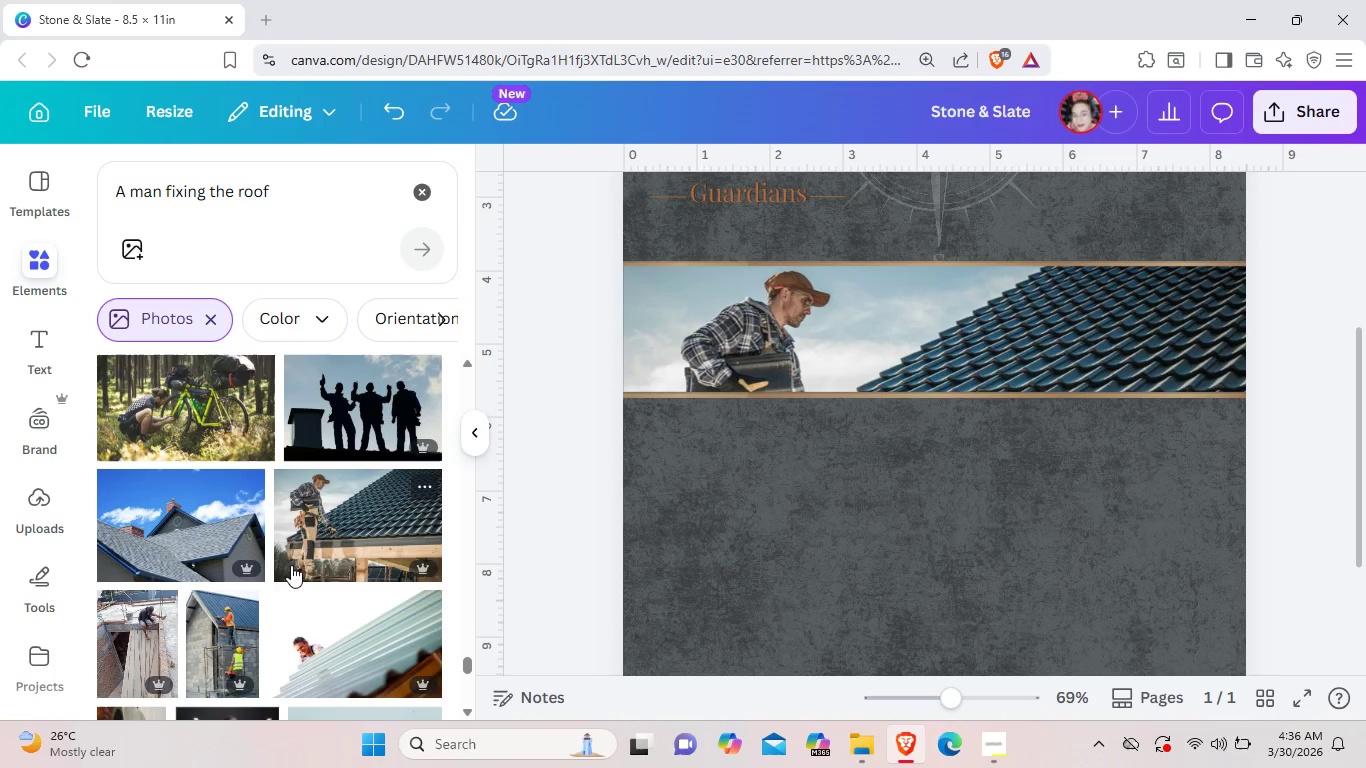 
scroll: coordinate [289, 552], scroll_direction: down, amount: 6.0
 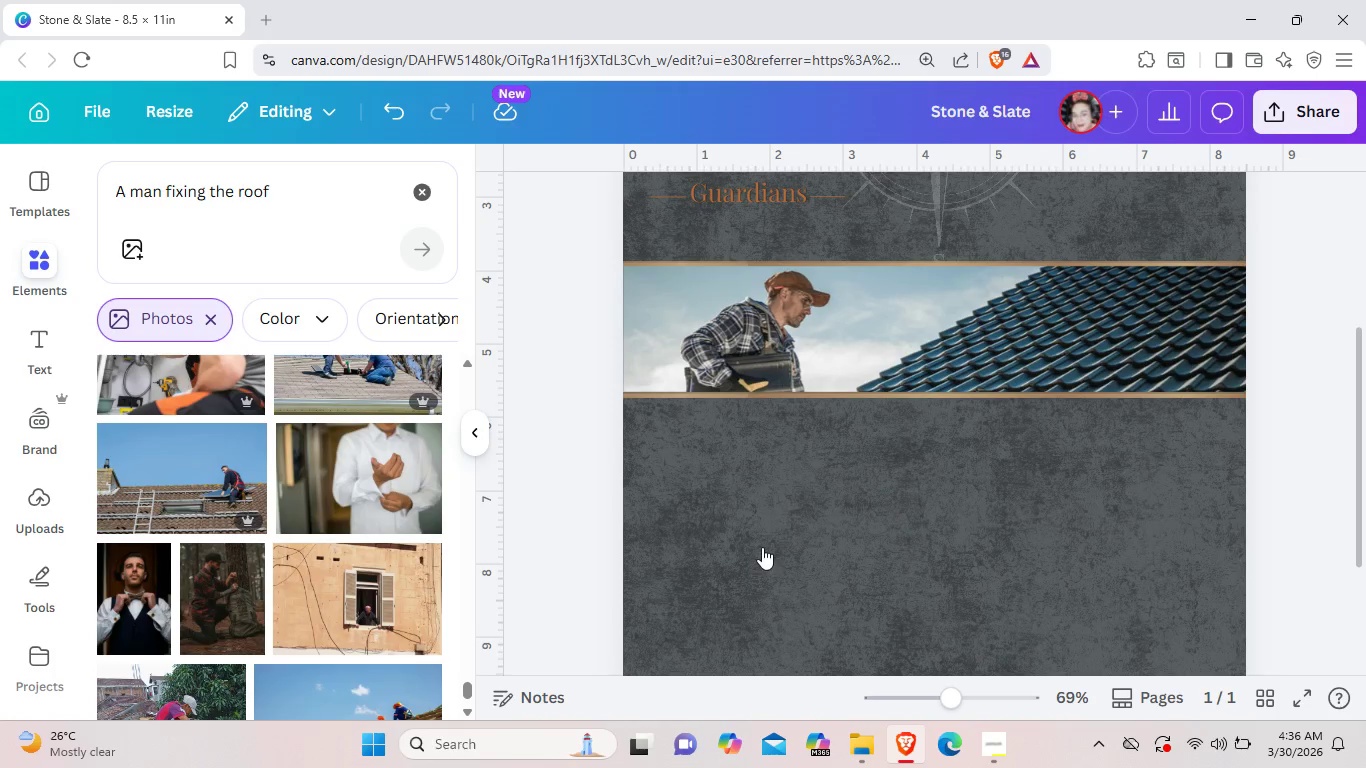 
left_click([766, 544])
 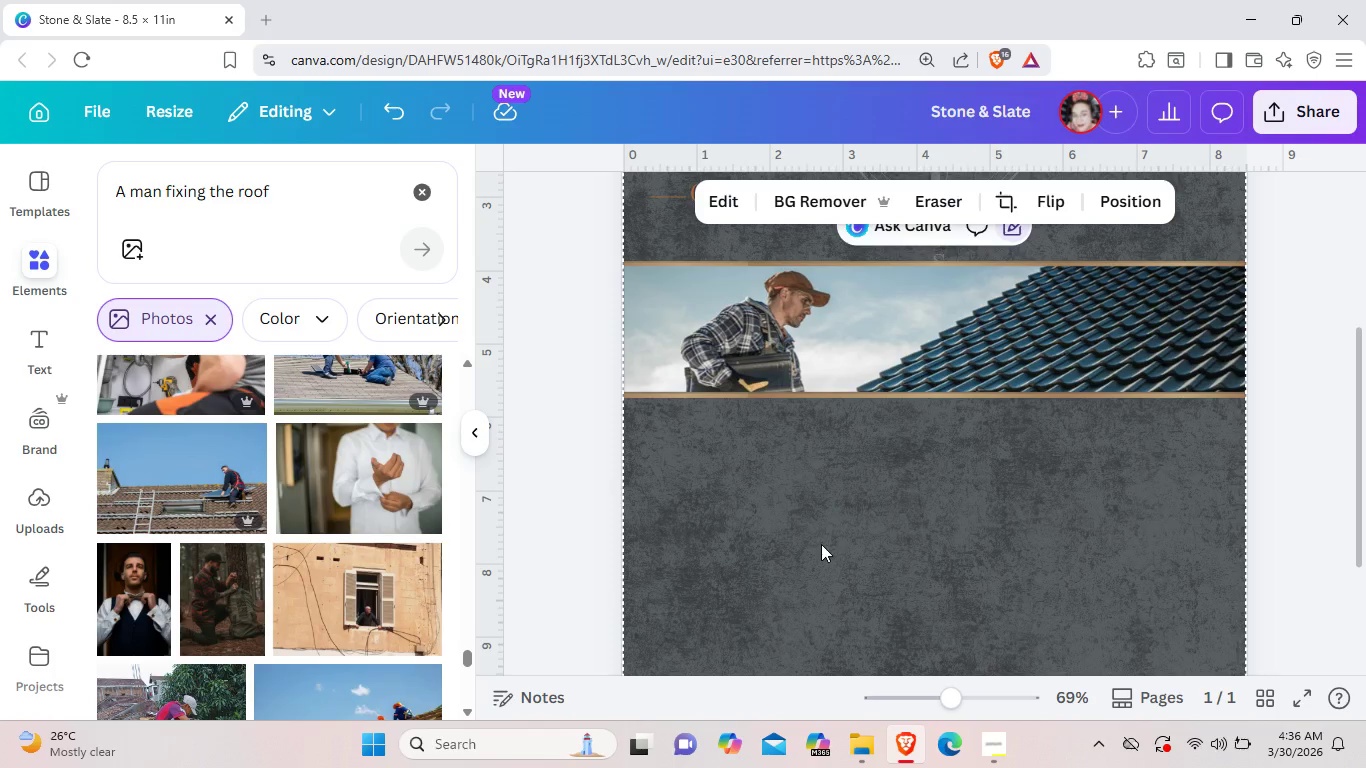 
left_click([1330, 454])
 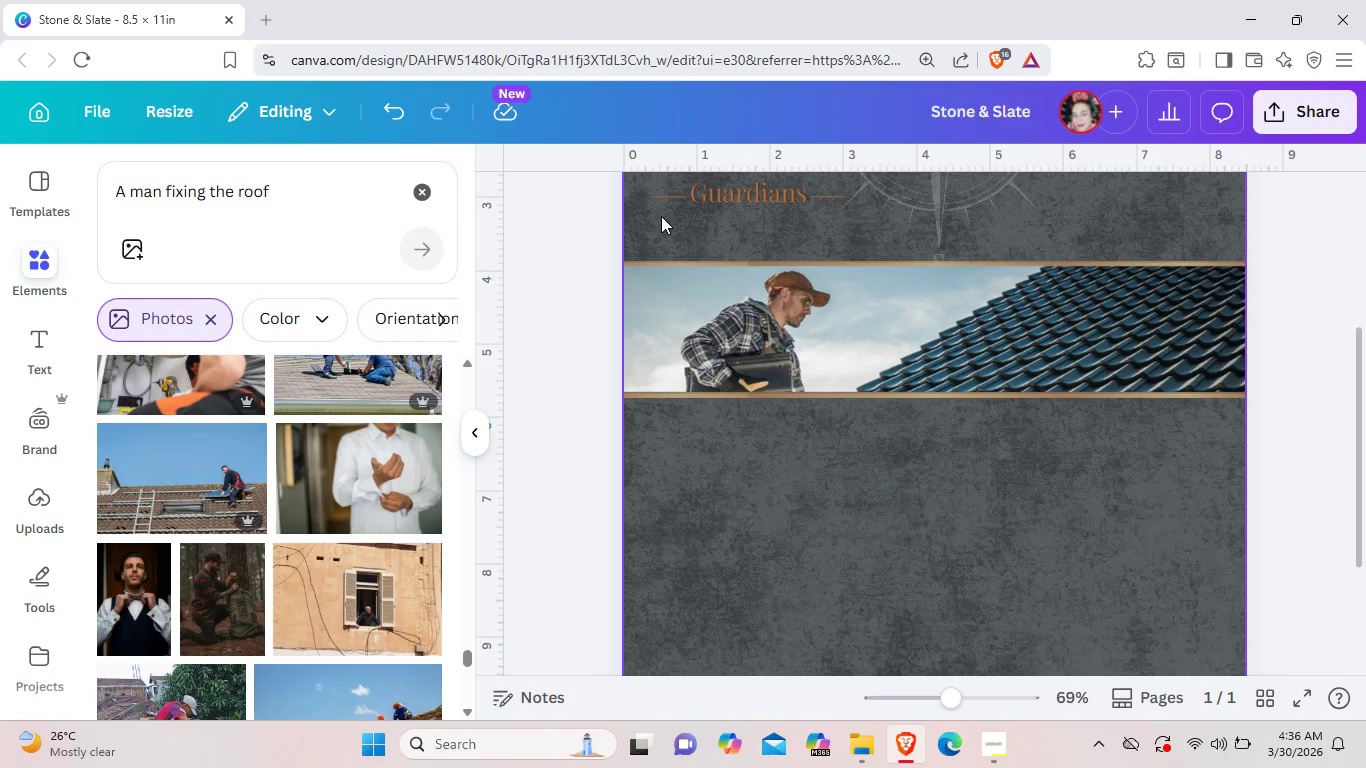 
left_click_drag(start_coordinate=[656, 216], to_coordinate=[1236, 445])
 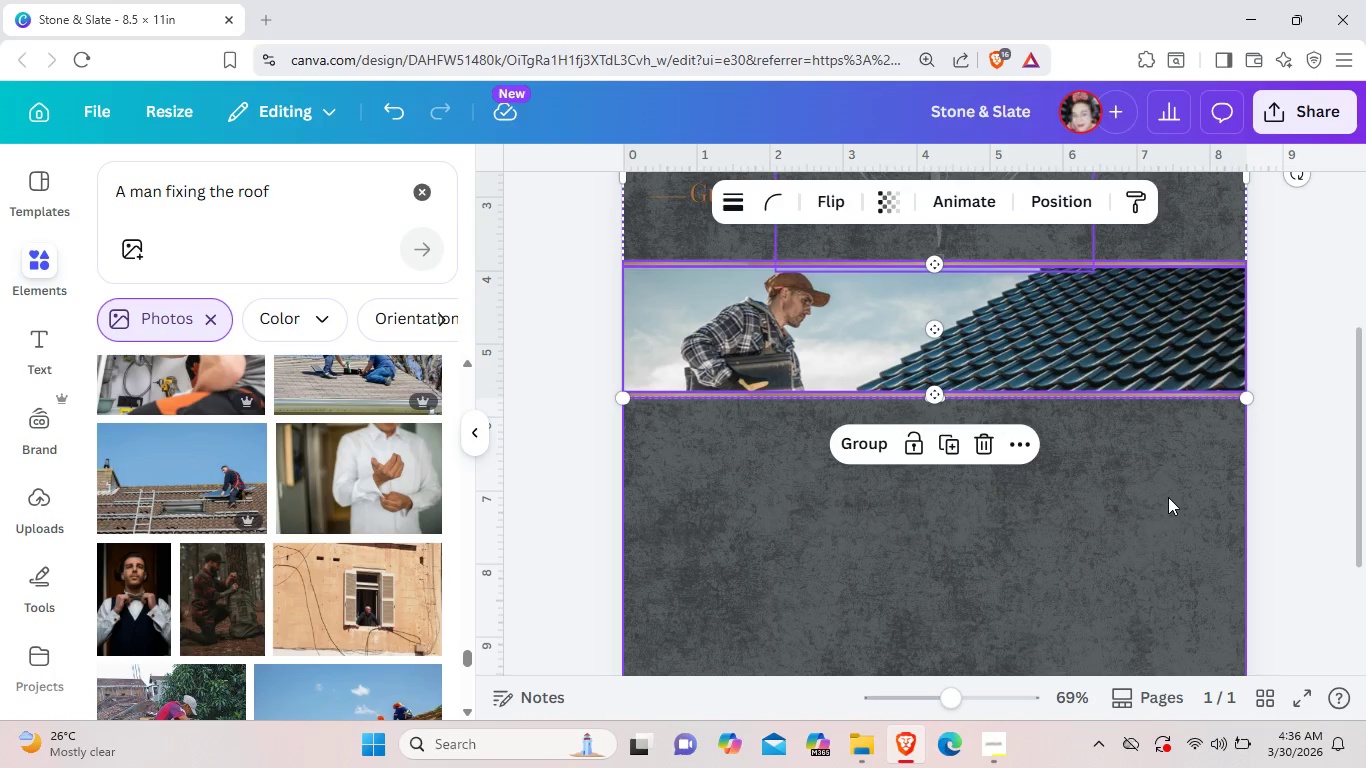 
left_click([1168, 497])
 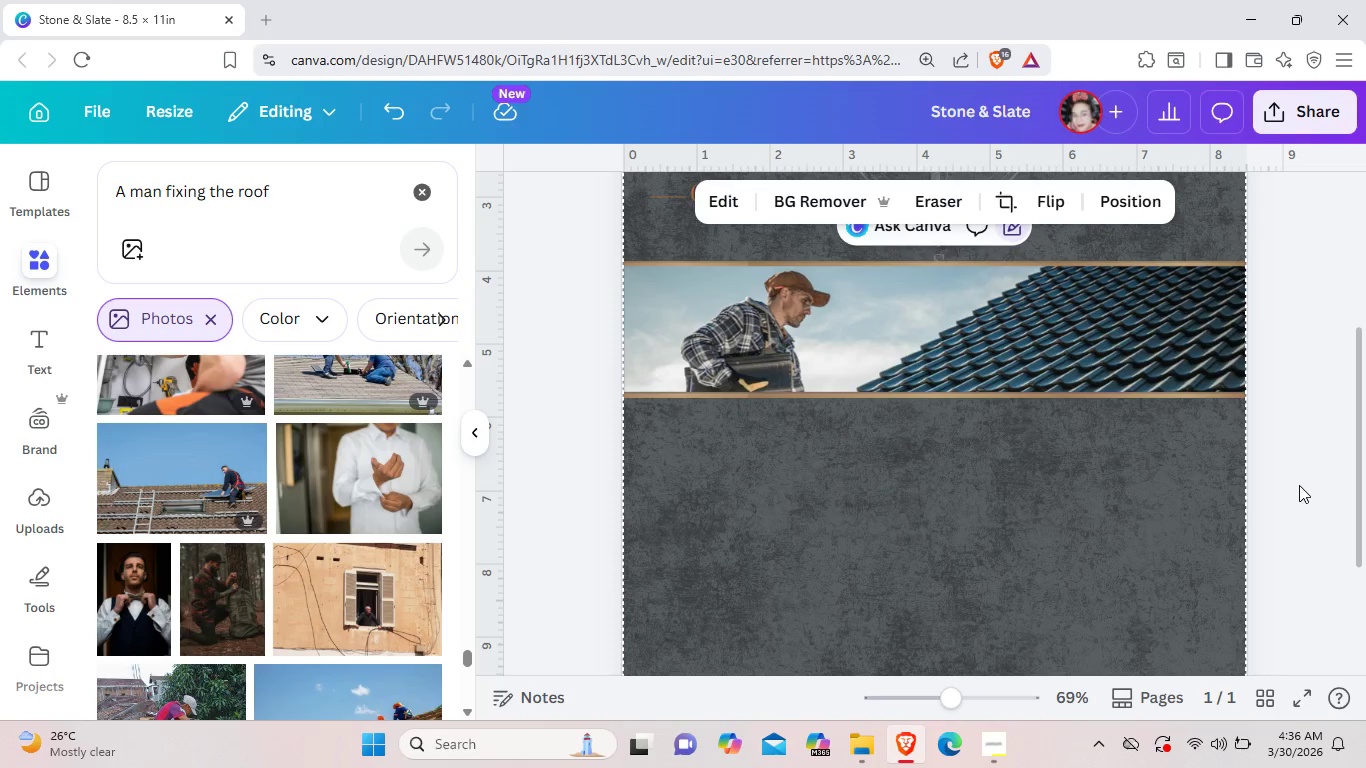 
left_click_drag(start_coordinate=[1299, 485], to_coordinate=[619, 262])
 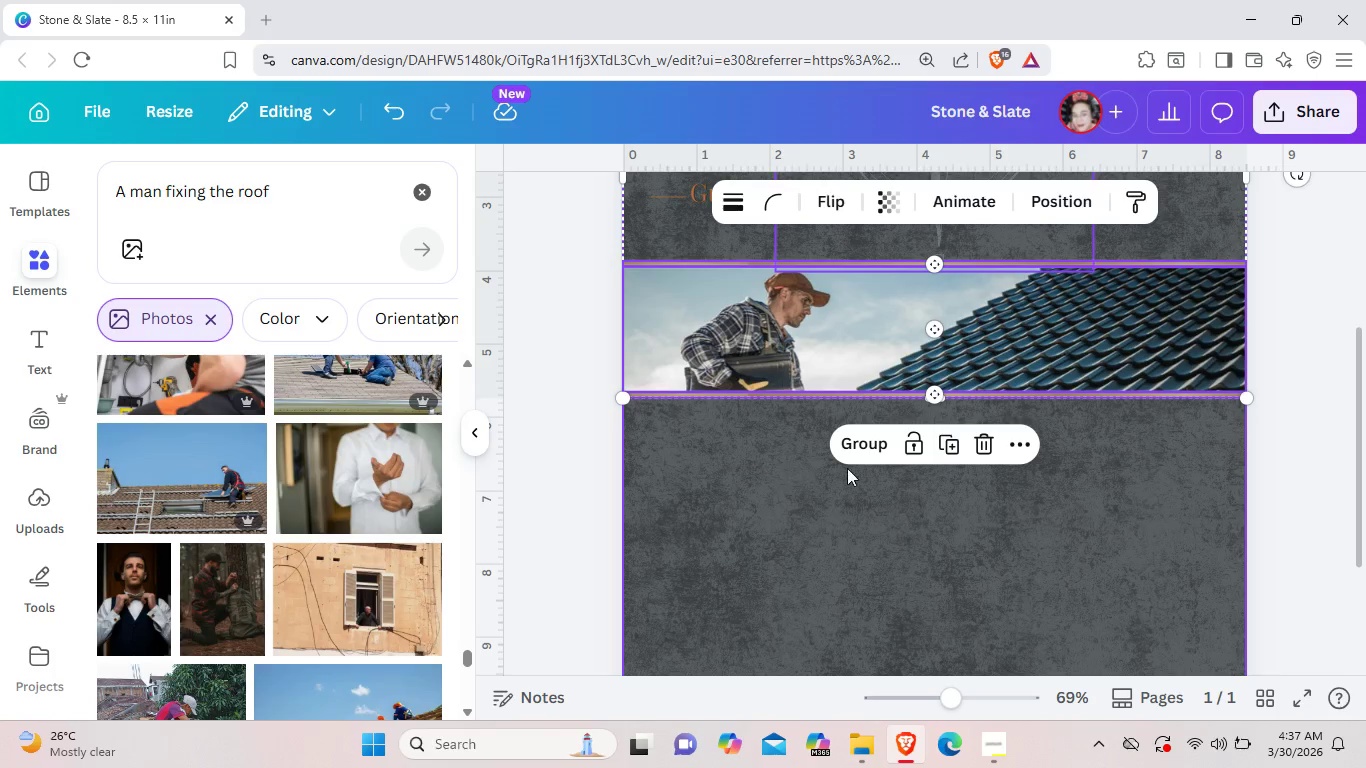 
left_click([866, 450])
 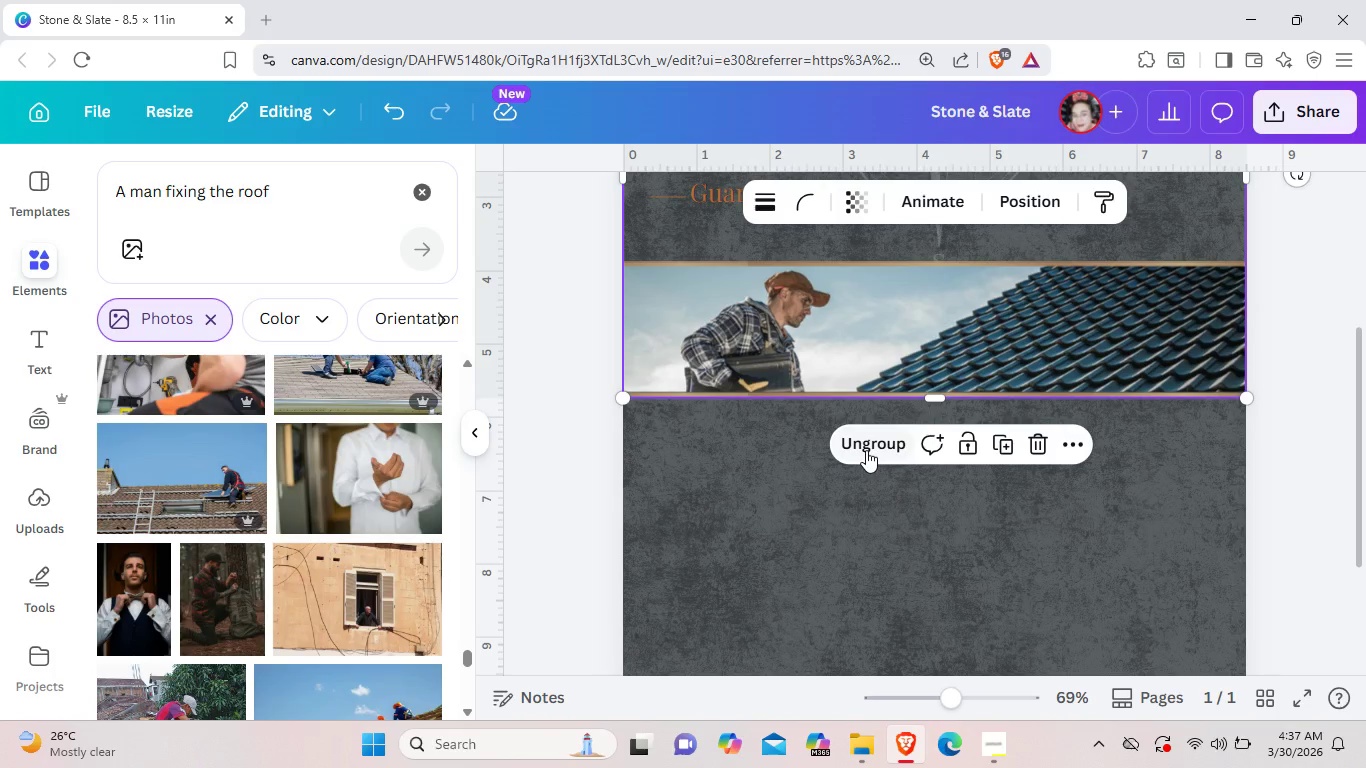 
left_click([735, 510])
 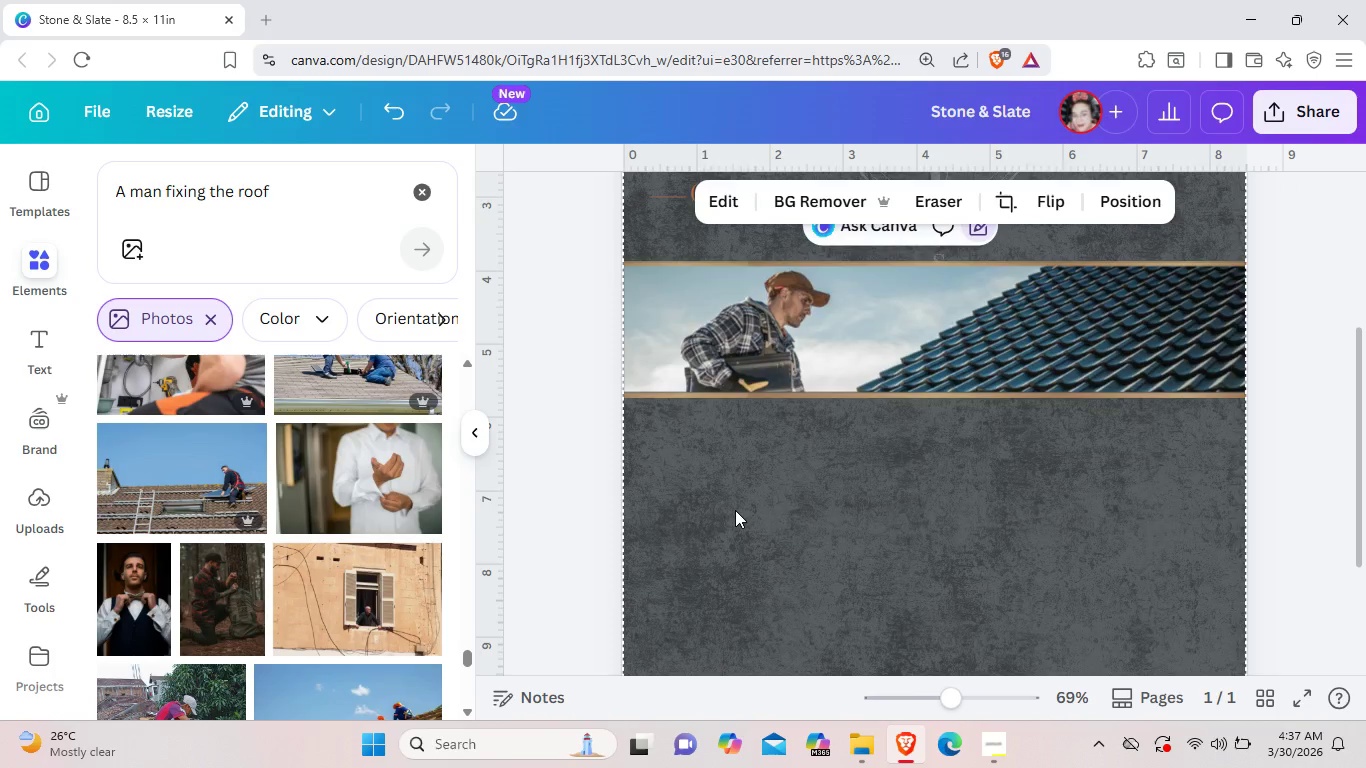 
scroll: coordinate [735, 510], scroll_direction: up, amount: 2.0
 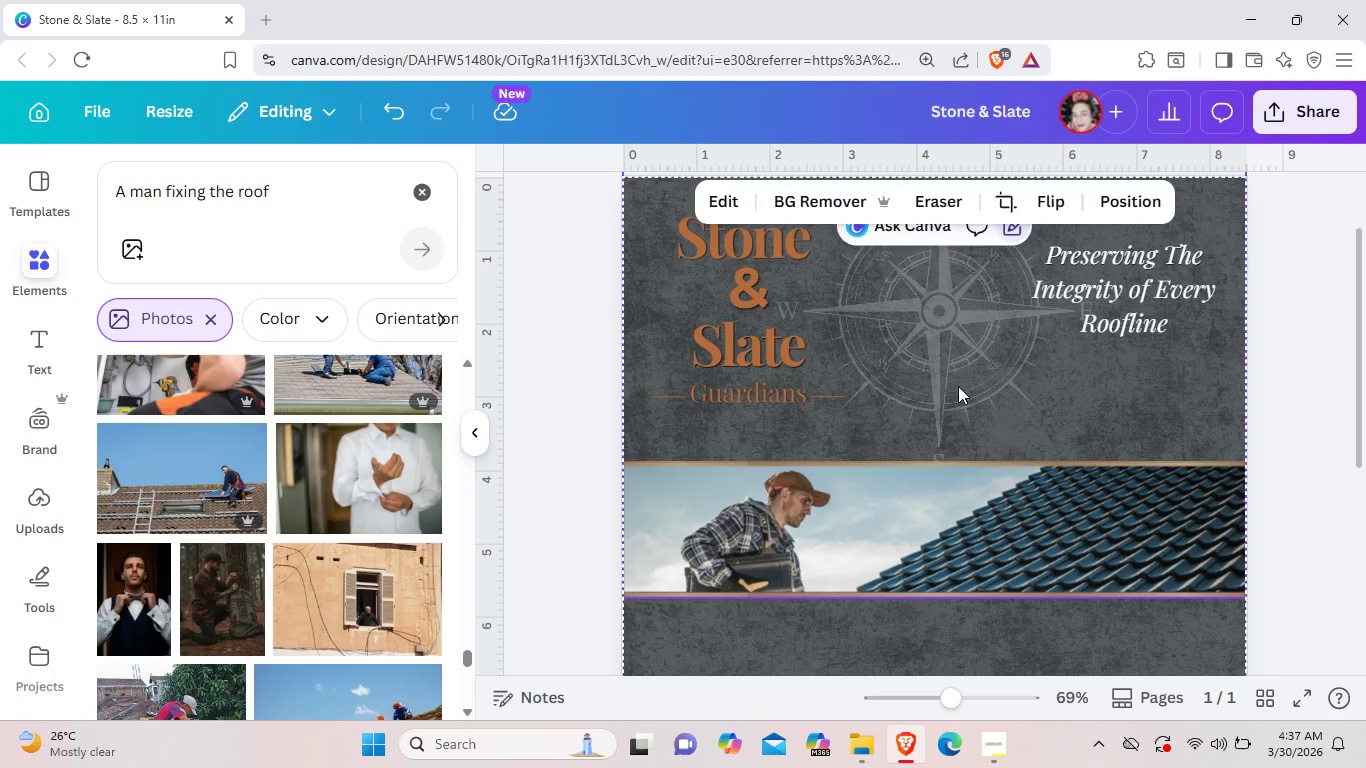 
left_click_drag(start_coordinate=[958, 386], to_coordinate=[955, 361])
 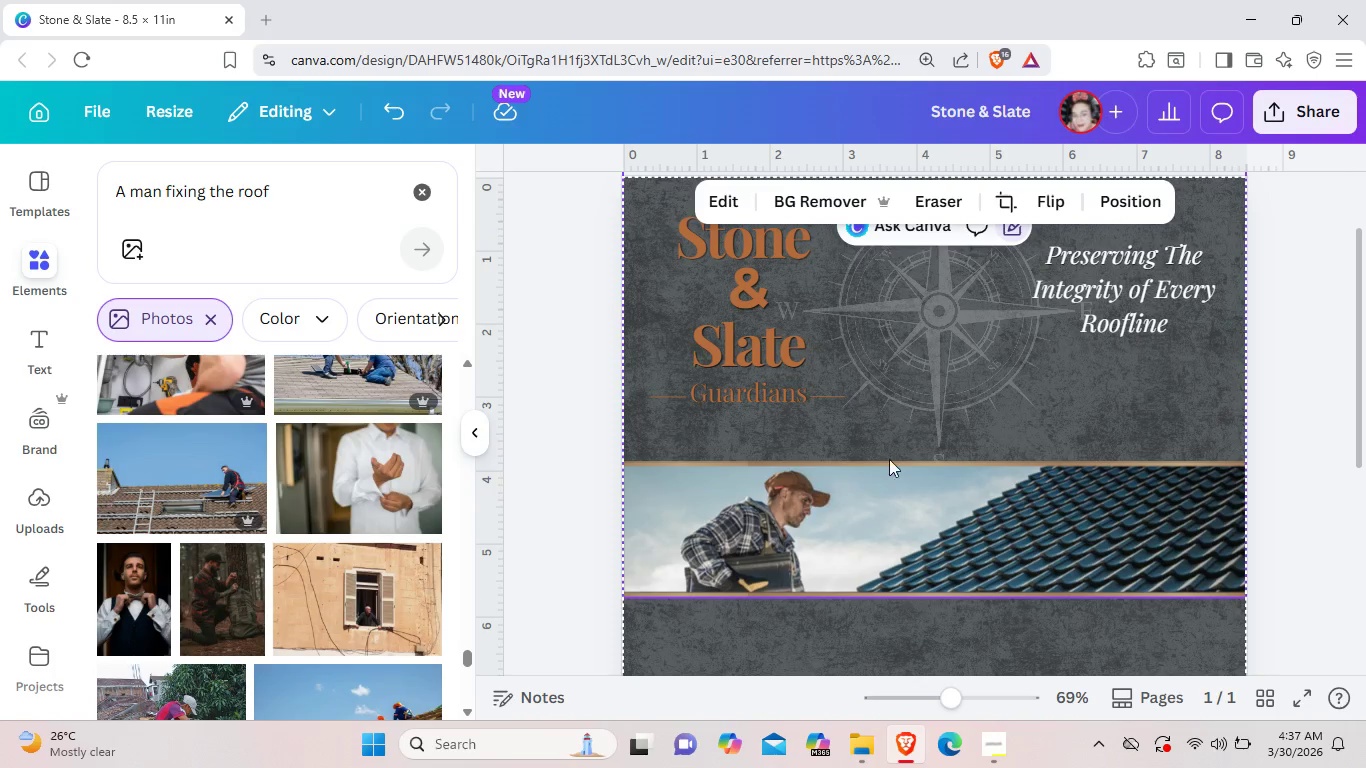 
left_click([905, 384])
 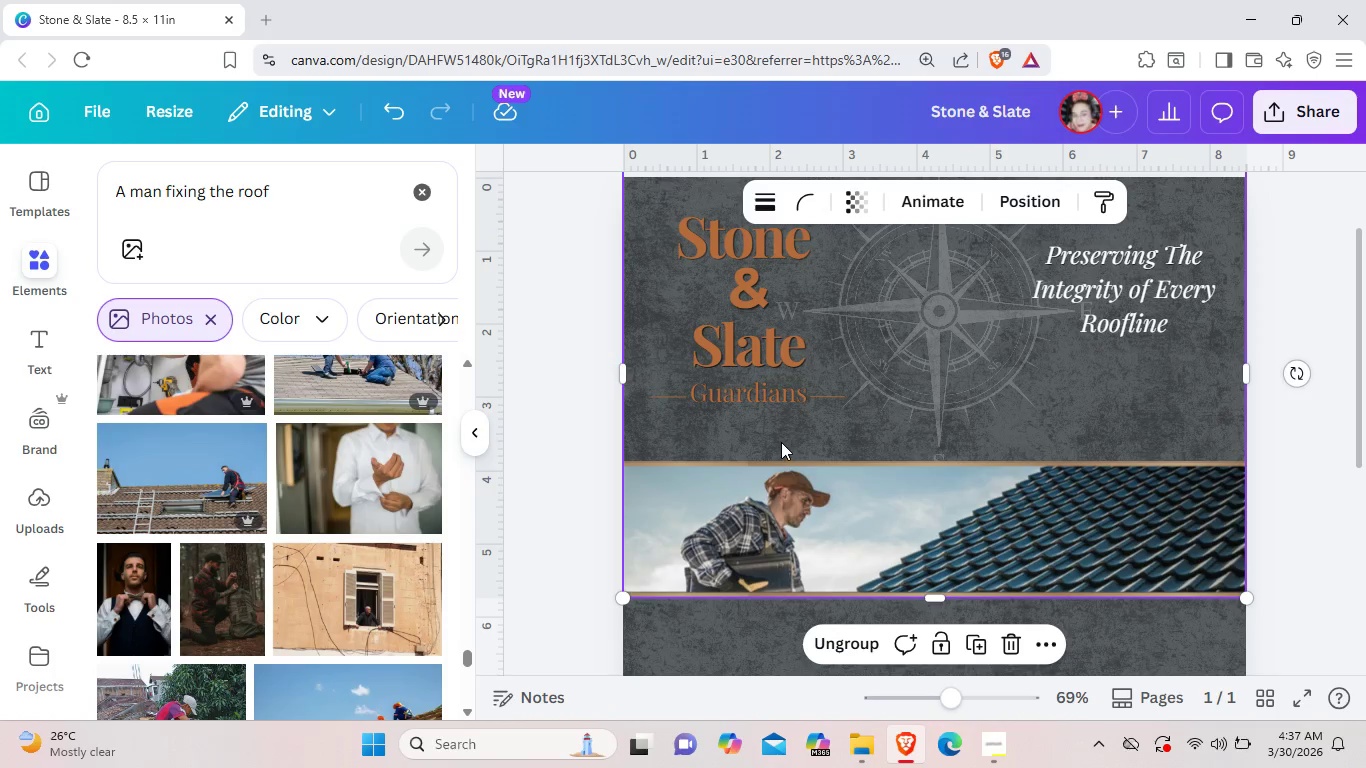 
left_click_drag(start_coordinate=[781, 442], to_coordinate=[781, 461])
 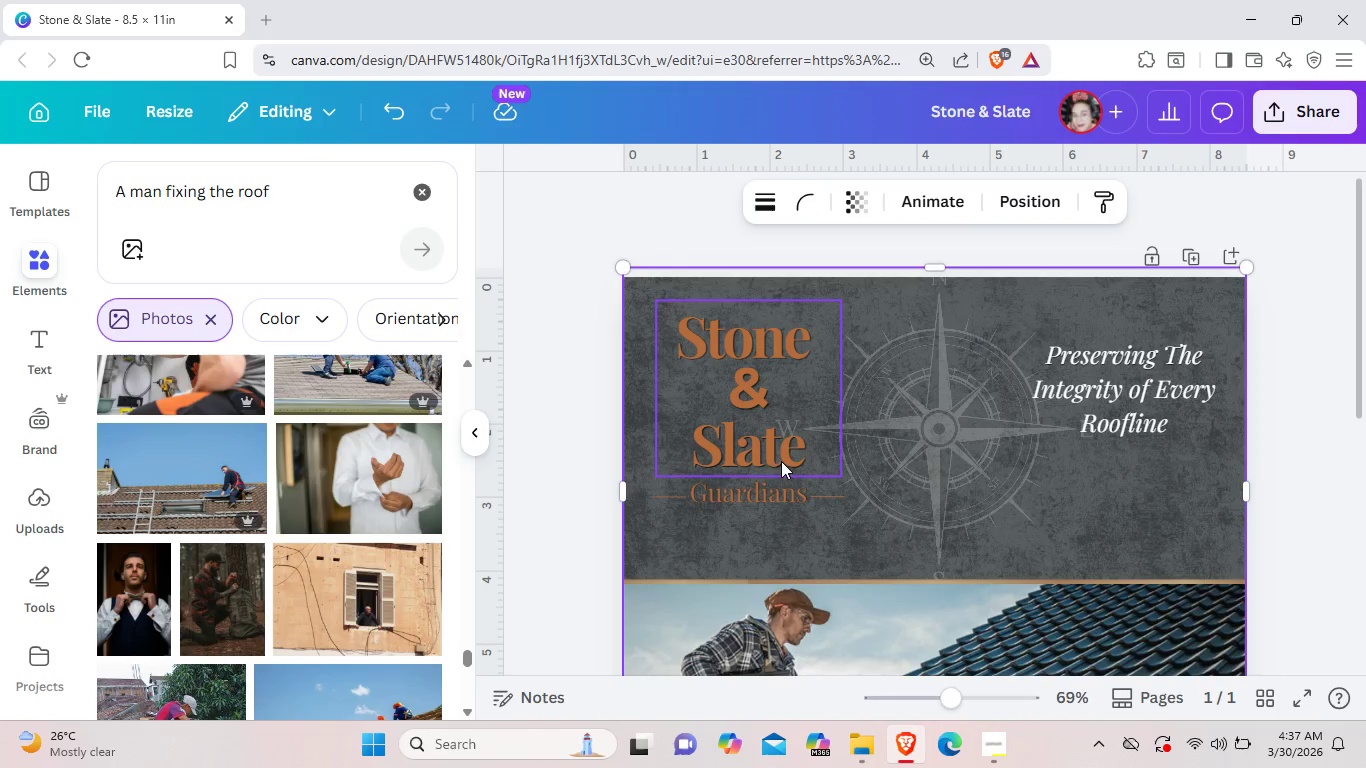 
scroll: coordinate [781, 461], scroll_direction: up, amount: 1.0
 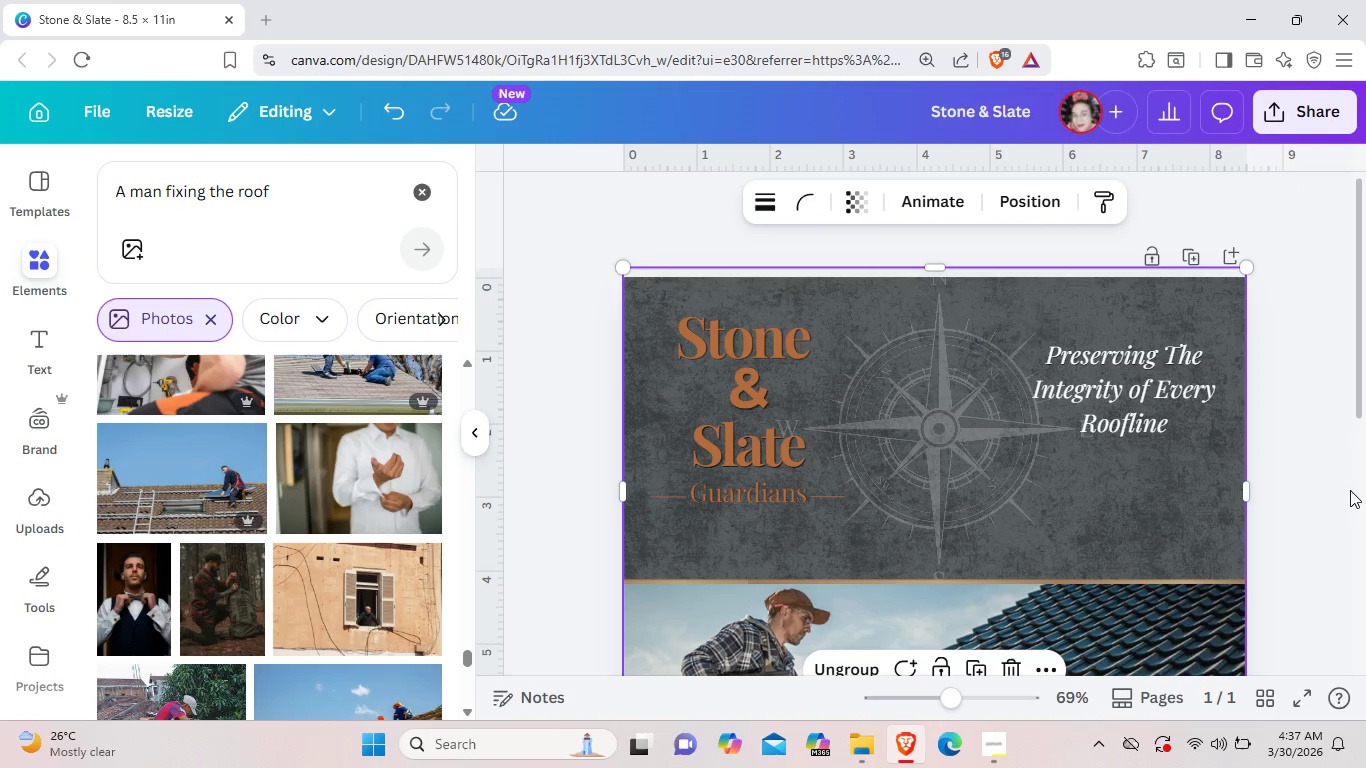 
left_click([1342, 488])
 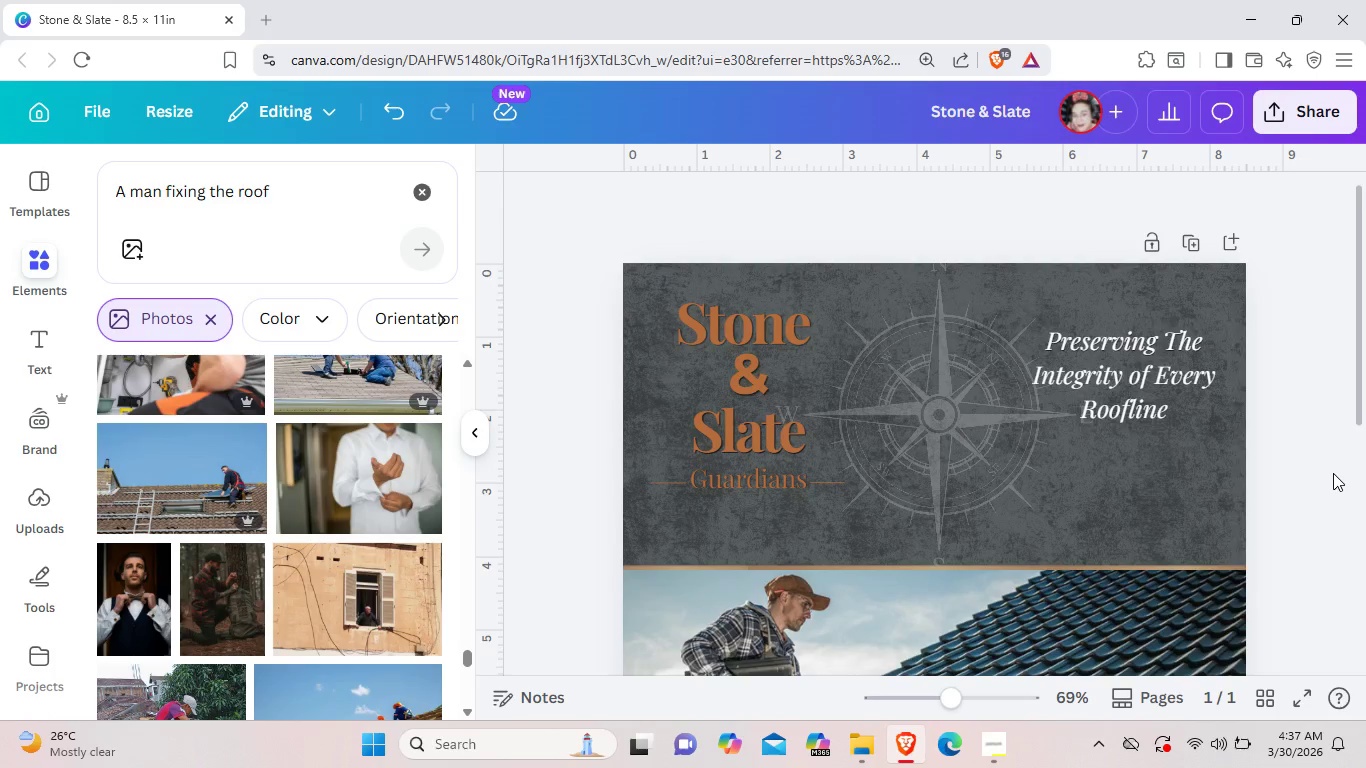 
scroll: coordinate [1333, 473], scroll_direction: down, amount: 2.0
 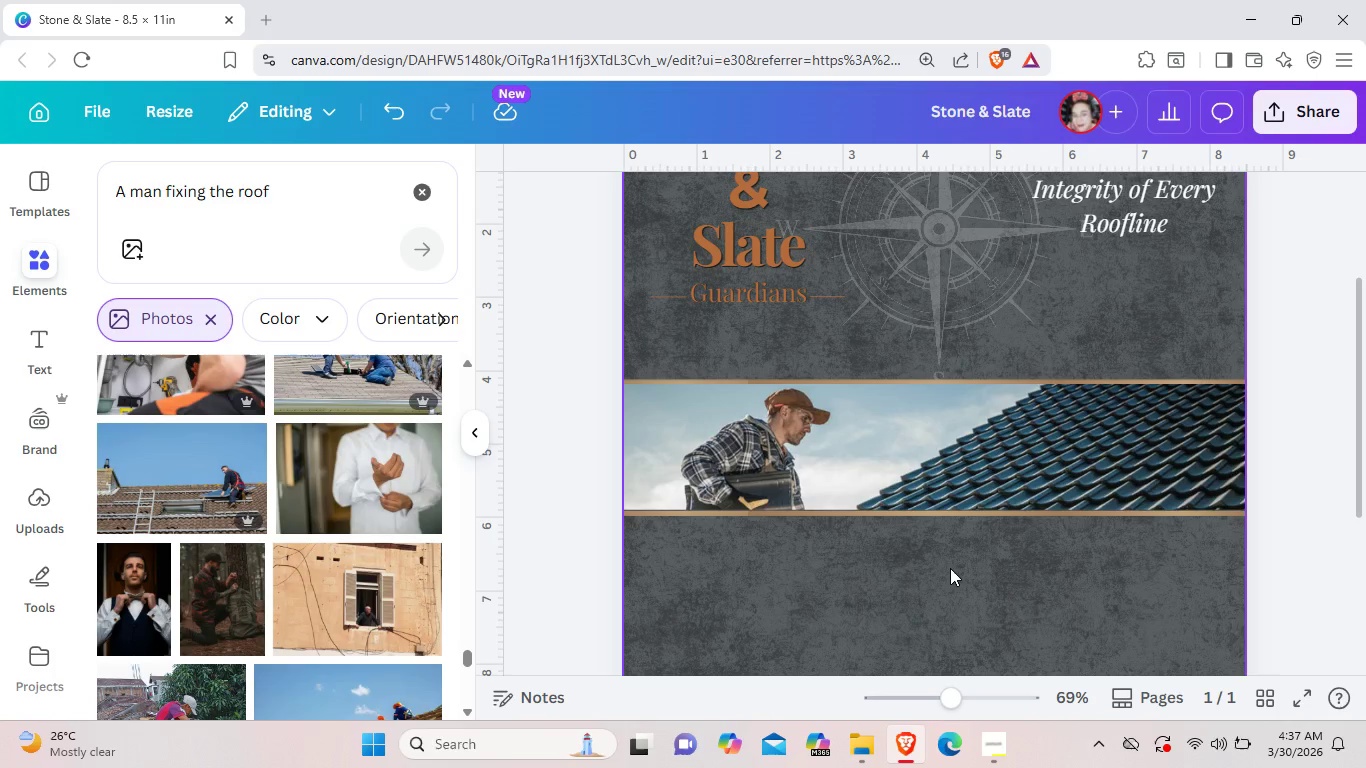 
wait(18.84)
 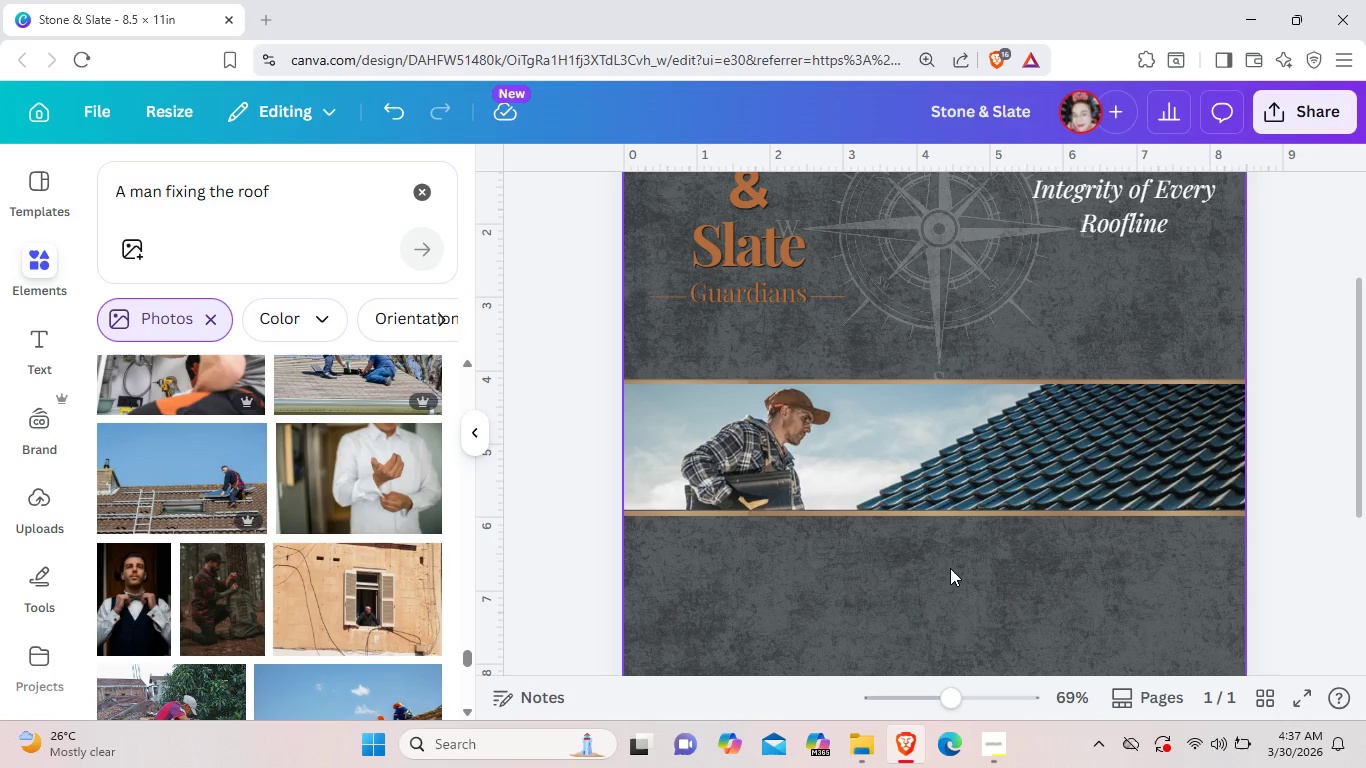 
scroll: coordinate [944, 571], scroll_direction: down, amount: 1.0
 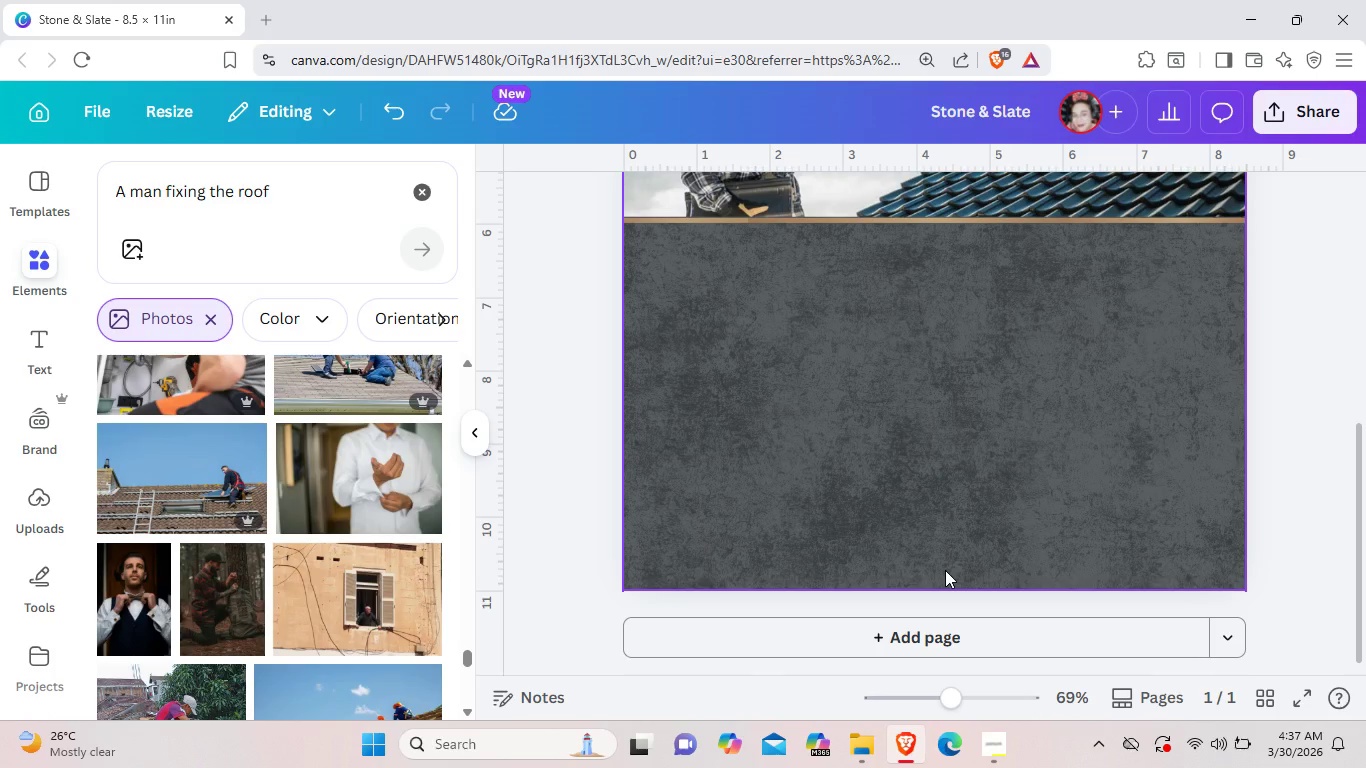 
scroll: coordinate [945, 570], scroll_direction: up, amount: 1.0
 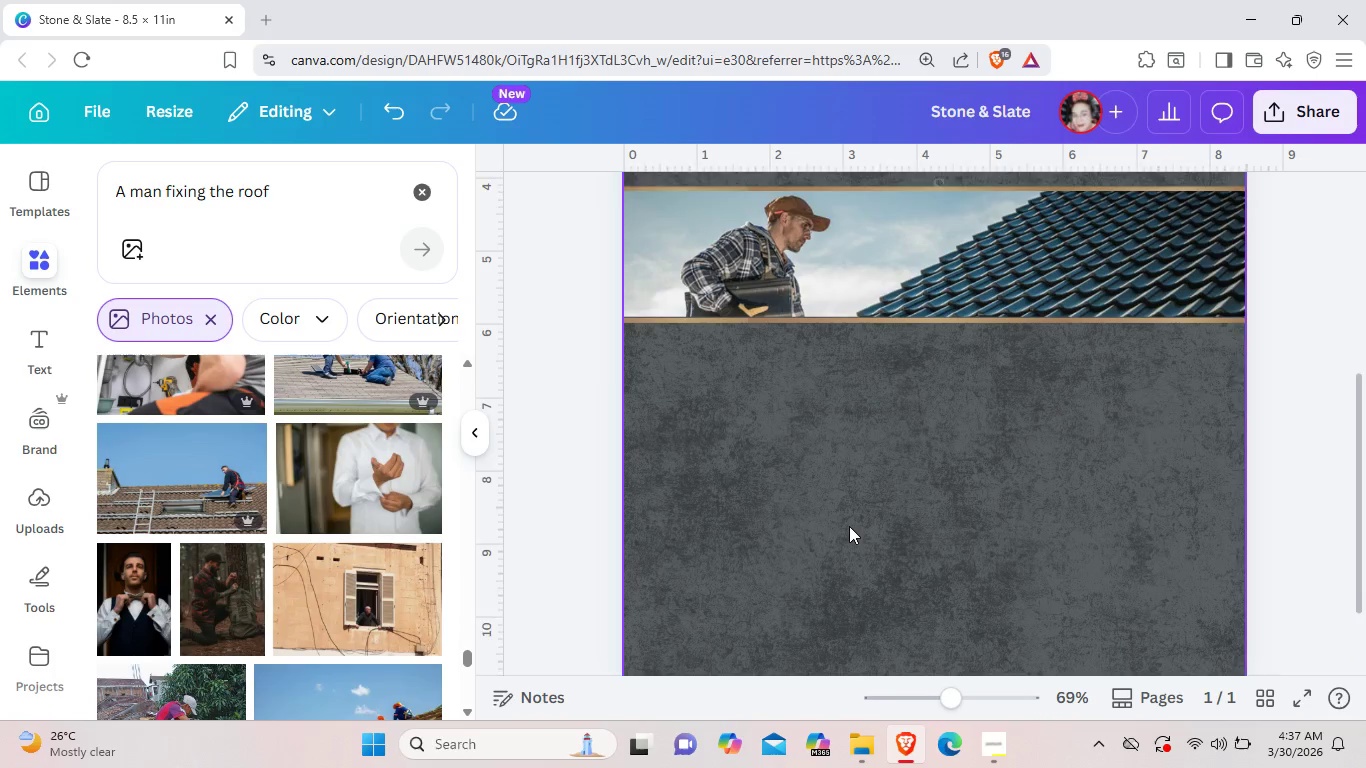 
scroll: coordinate [849, 526], scroll_direction: down, amount: 1.0
 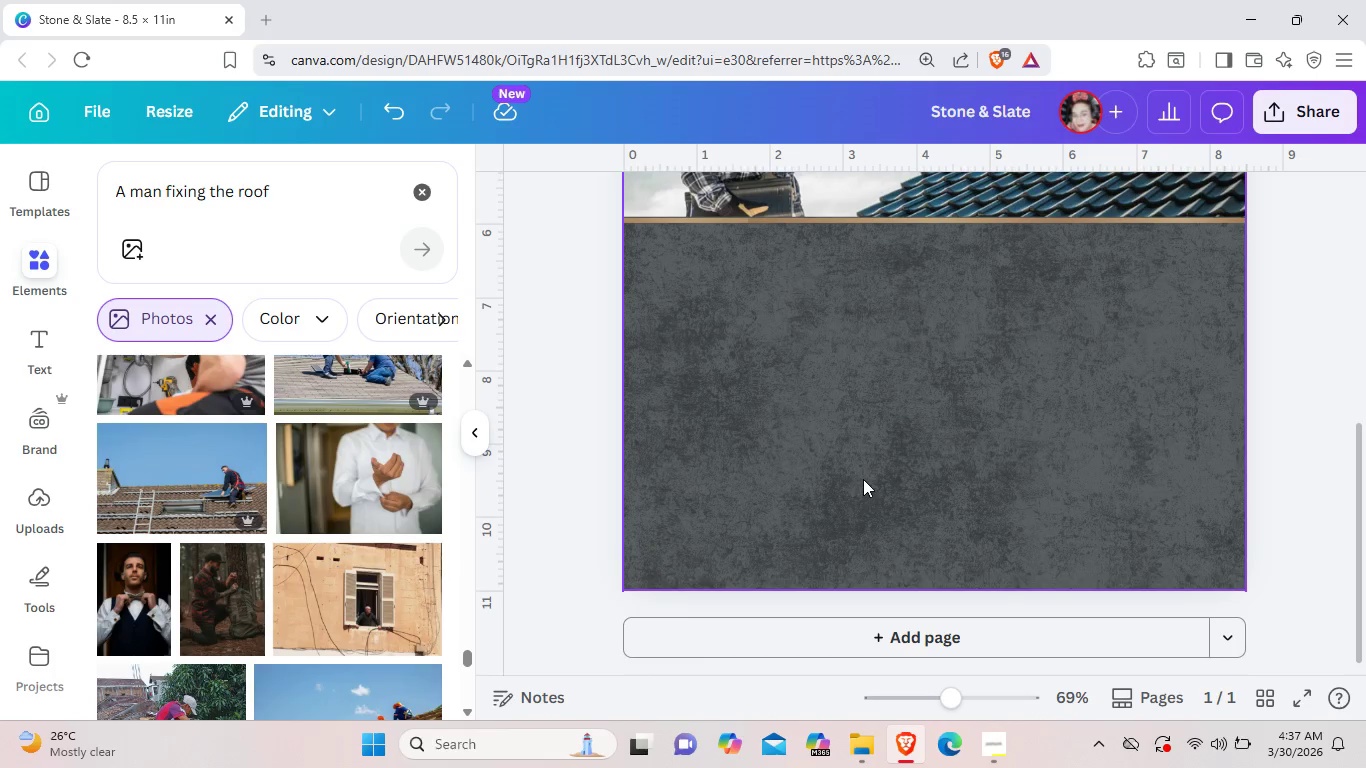 
left_click([863, 479])
 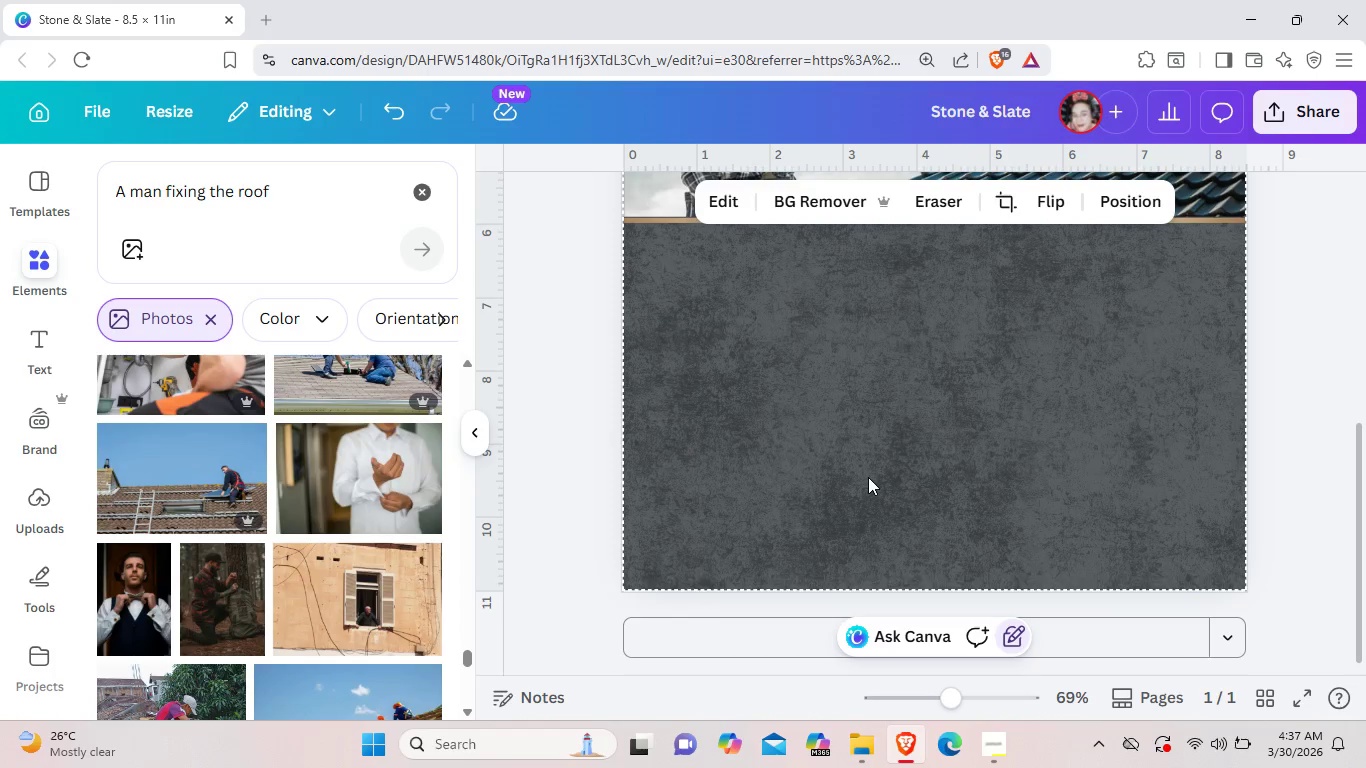 
wait(13.33)
 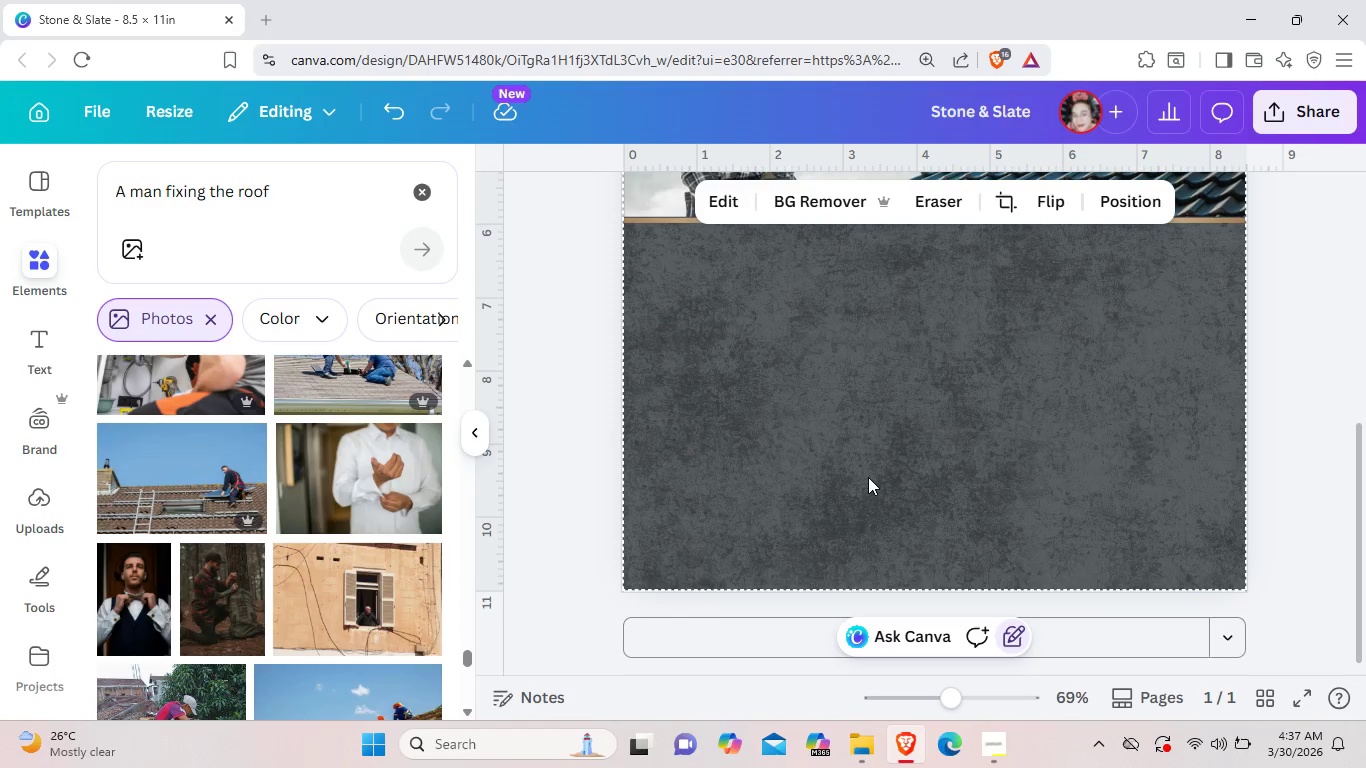 
left_click([426, 198])
 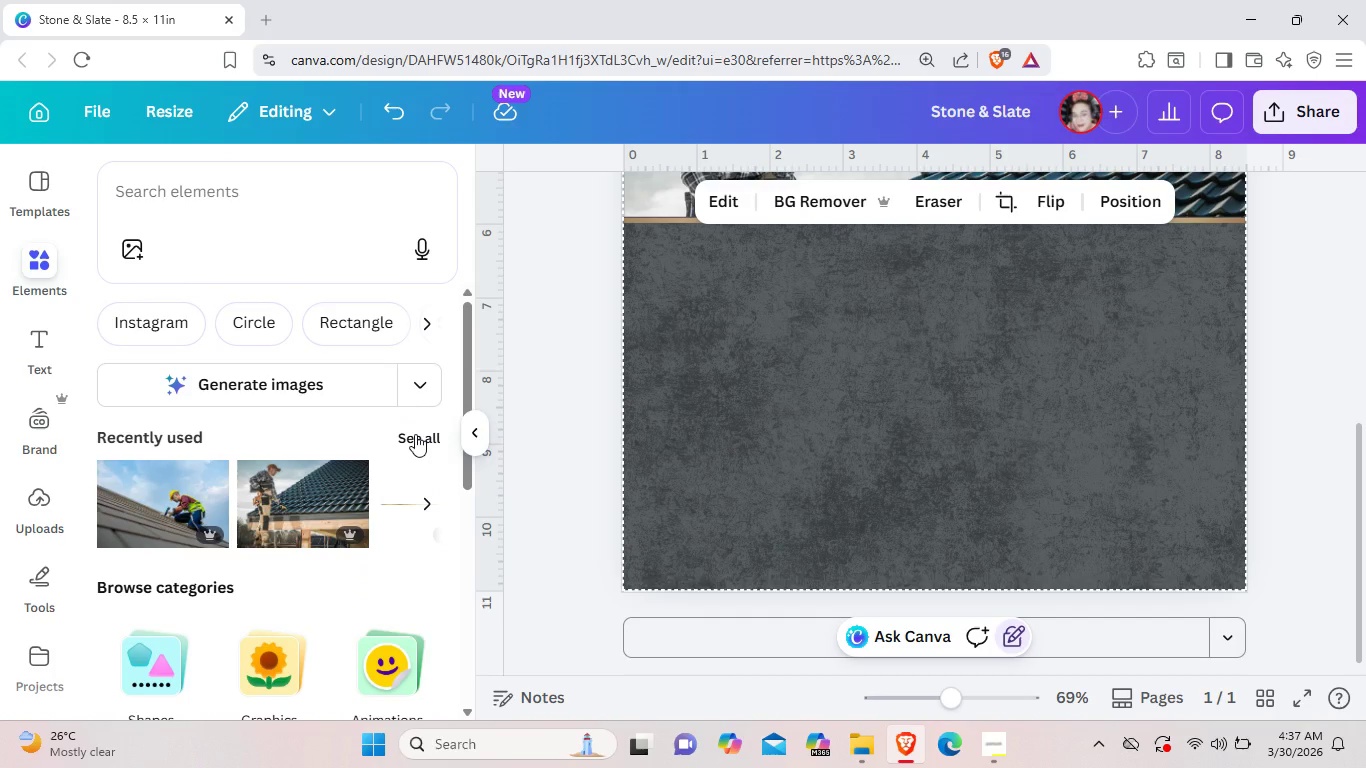 
left_click([415, 434])
 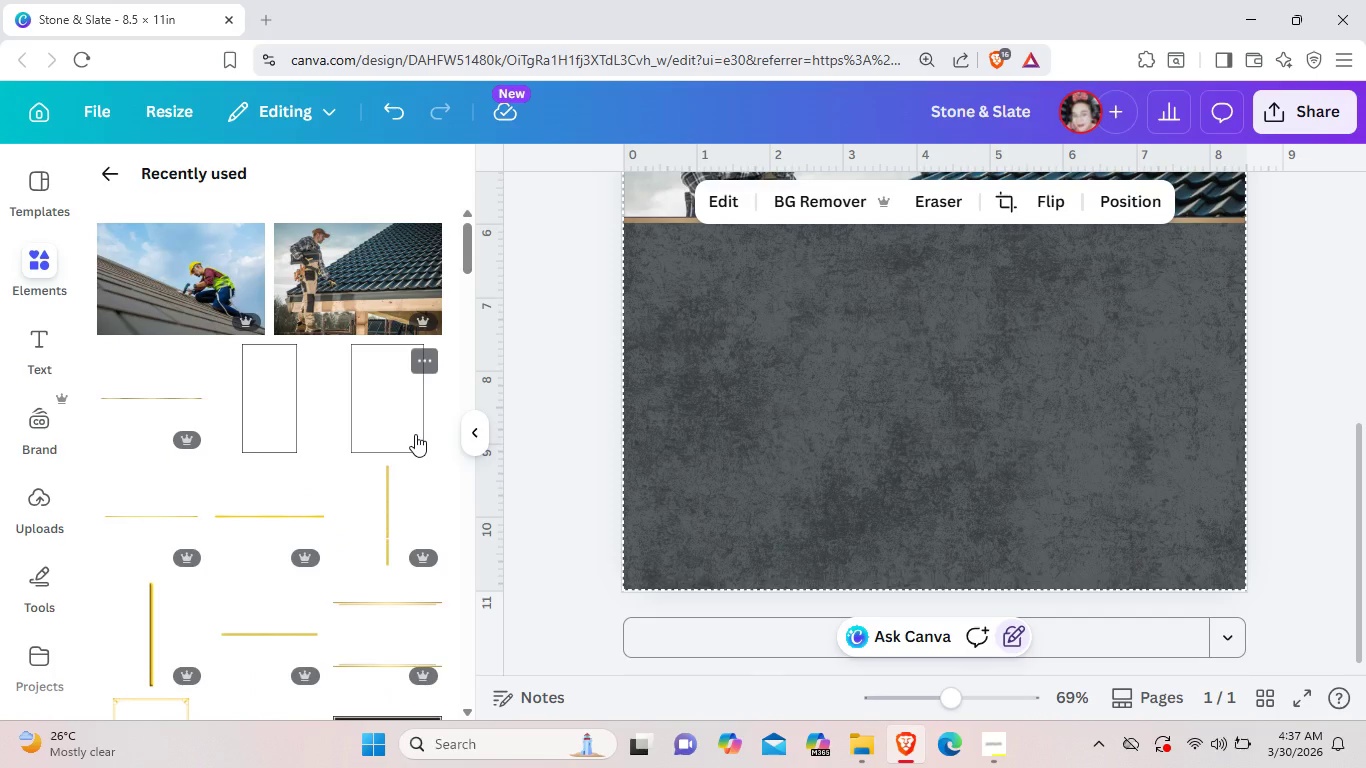 
left_click([412, 421])
 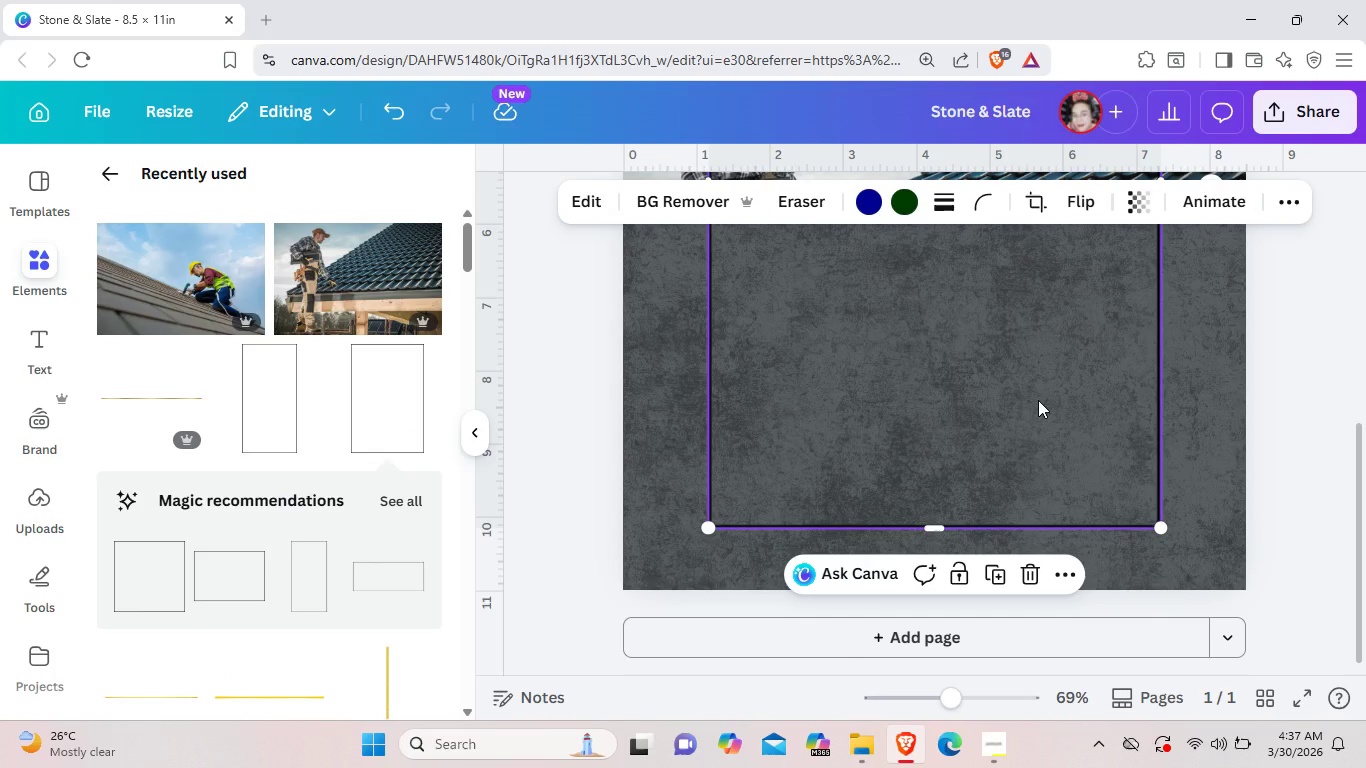 
left_click_drag(start_coordinate=[1036, 401], to_coordinate=[928, 521])
 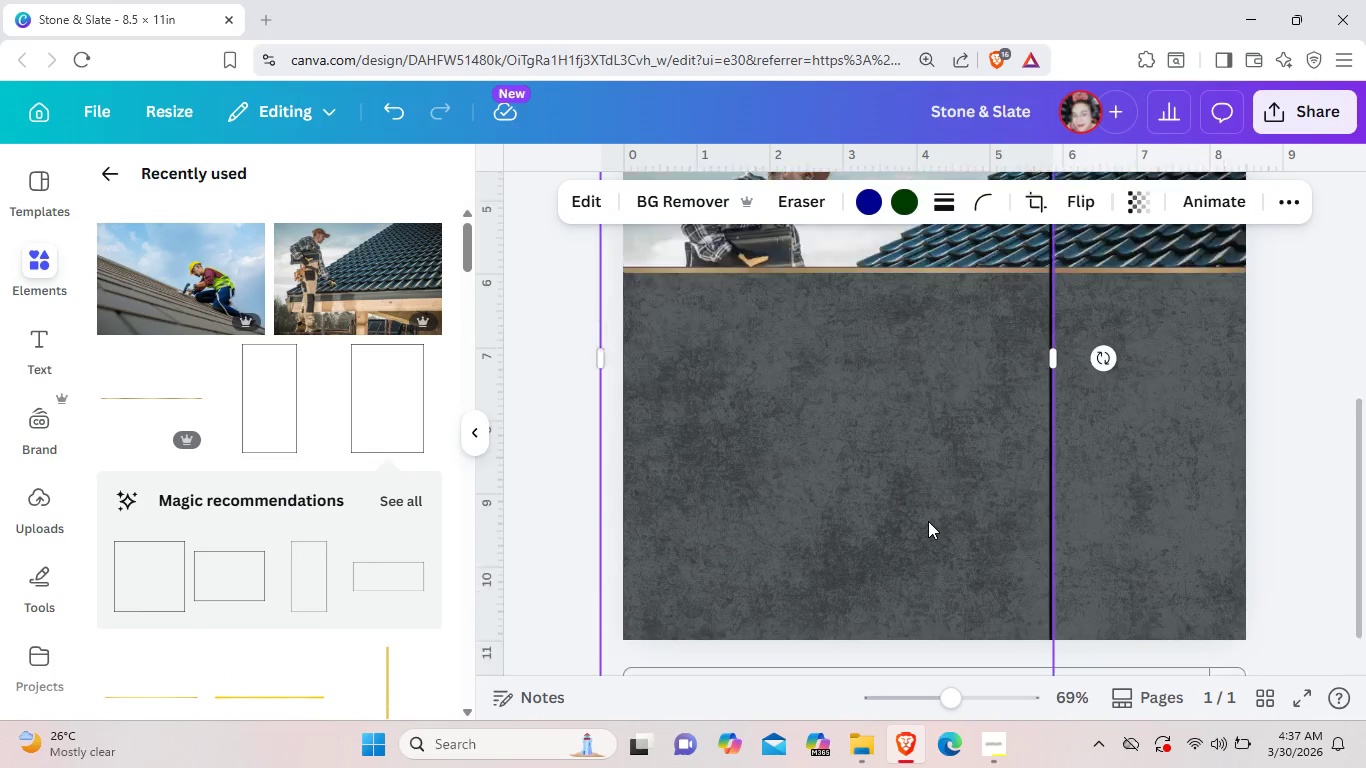 
scroll: coordinate [928, 521], scroll_direction: up, amount: 2.0
 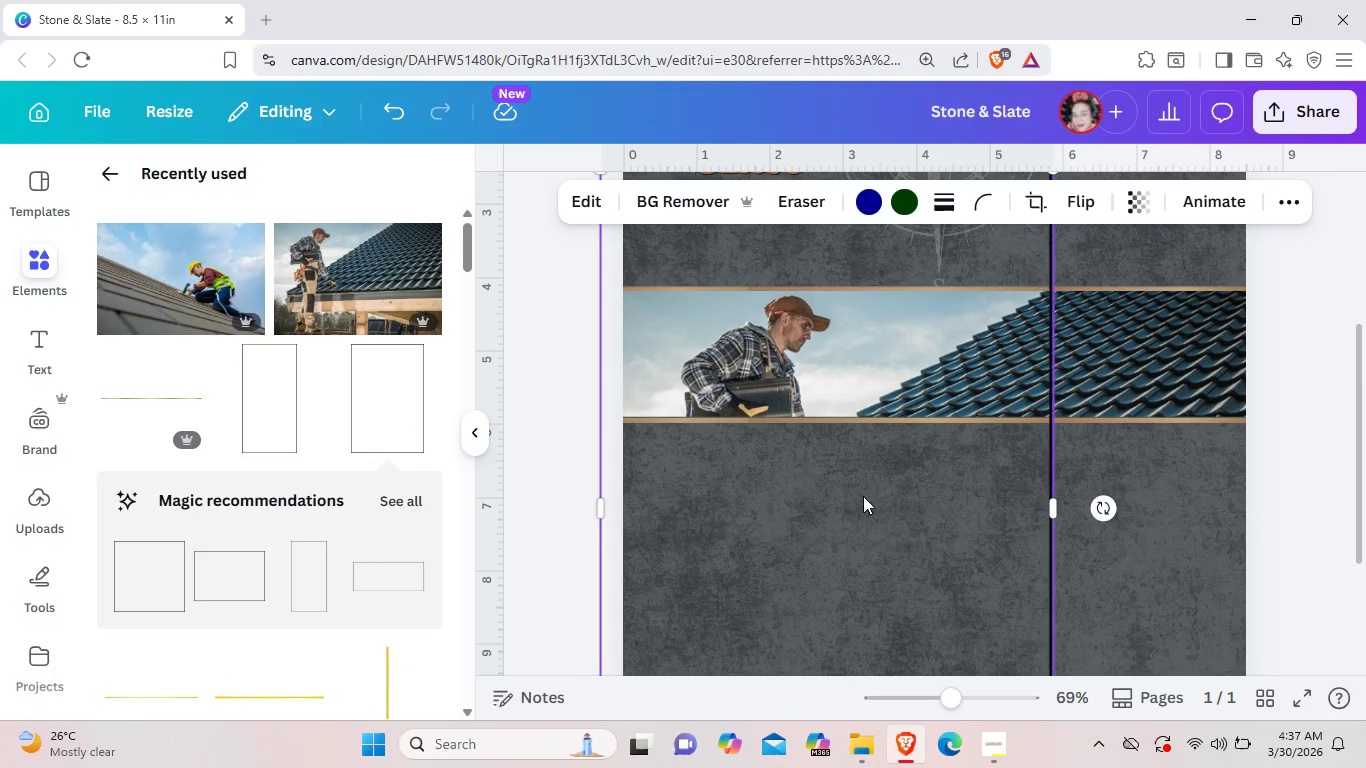 
left_click_drag(start_coordinate=[854, 494], to_coordinate=[939, 741])
 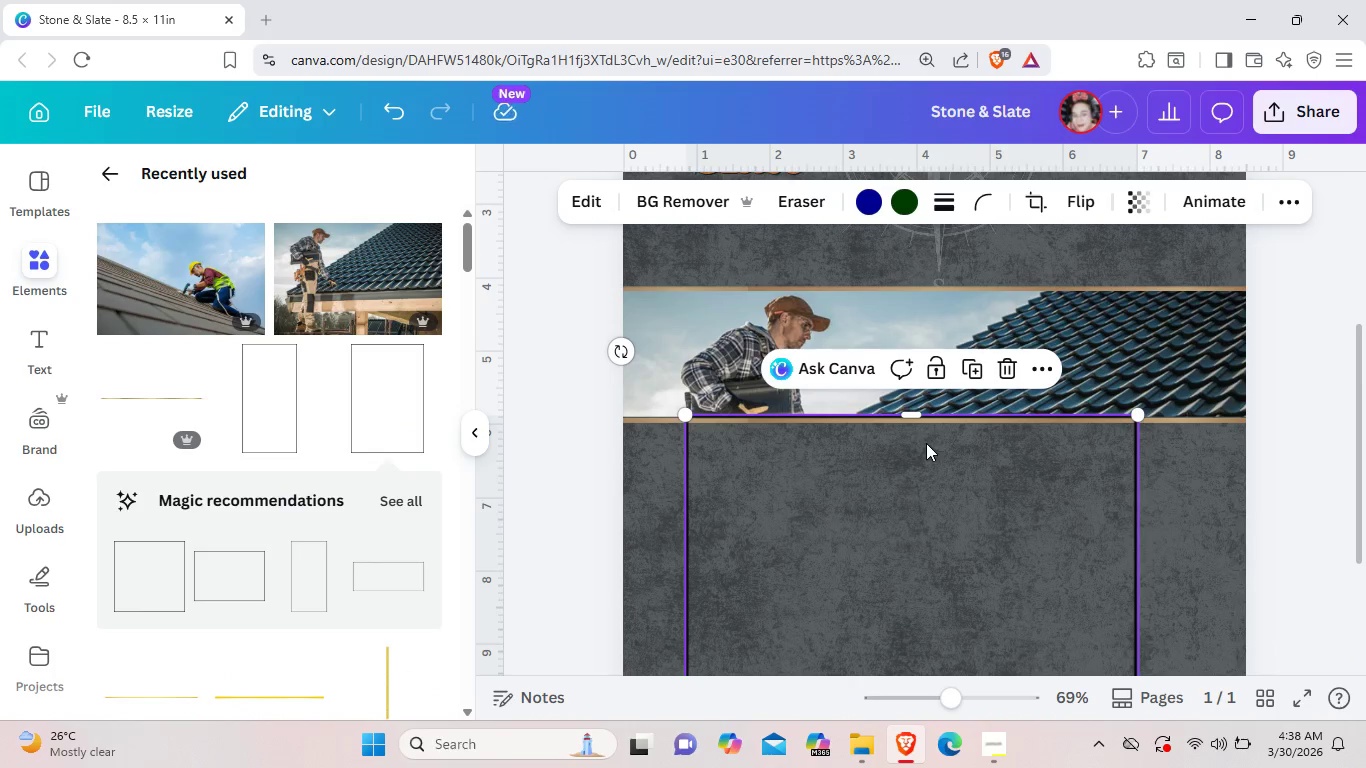 
scroll: coordinate [926, 445], scroll_direction: down, amount: 2.0
 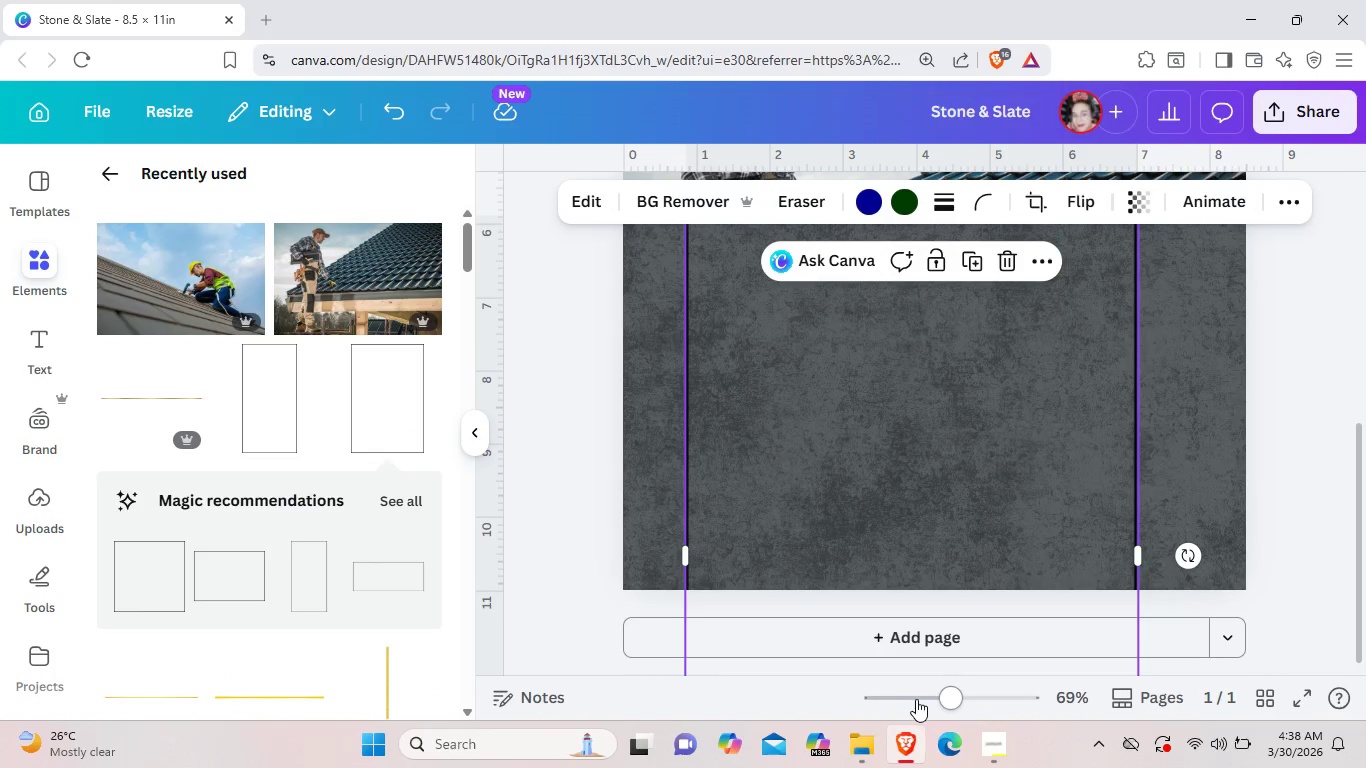 
left_click([916, 700])
 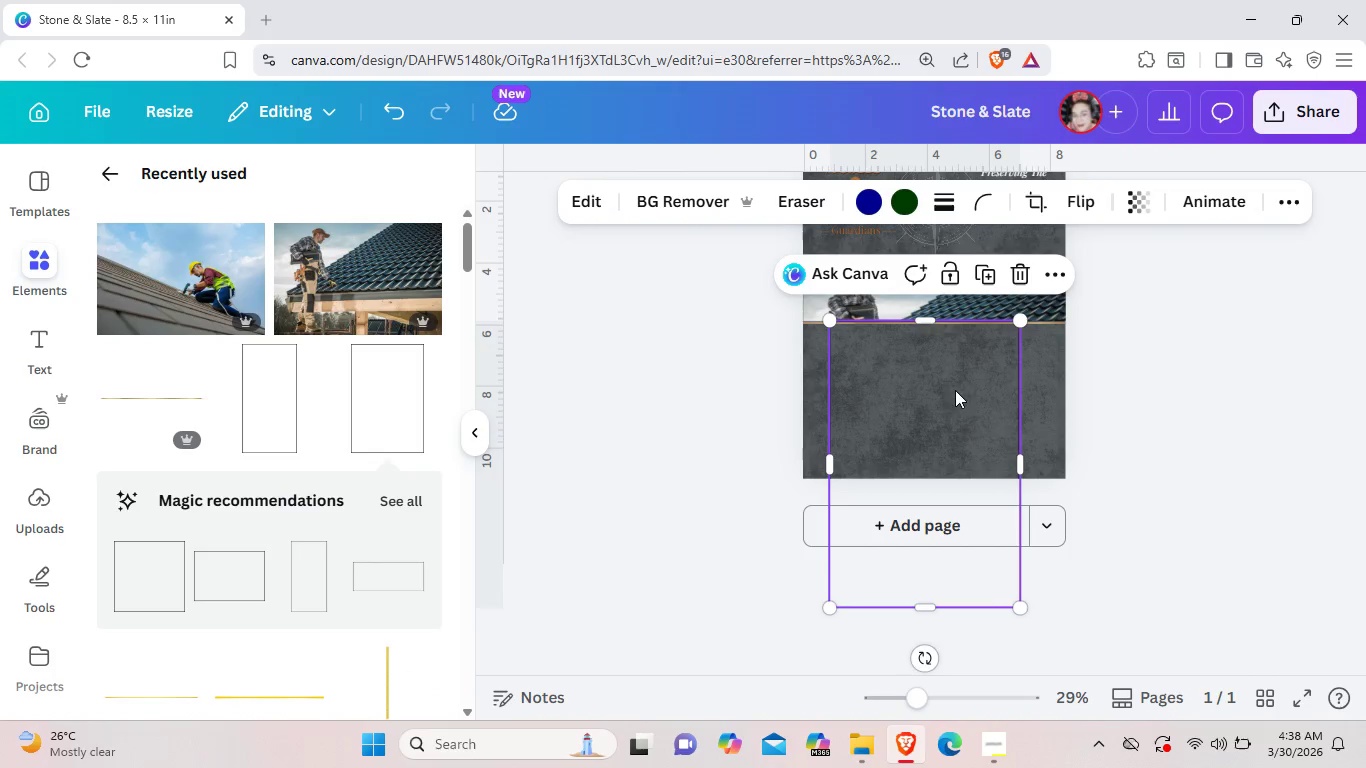 
left_click_drag(start_coordinate=[955, 390], to_coordinate=[944, 419])
 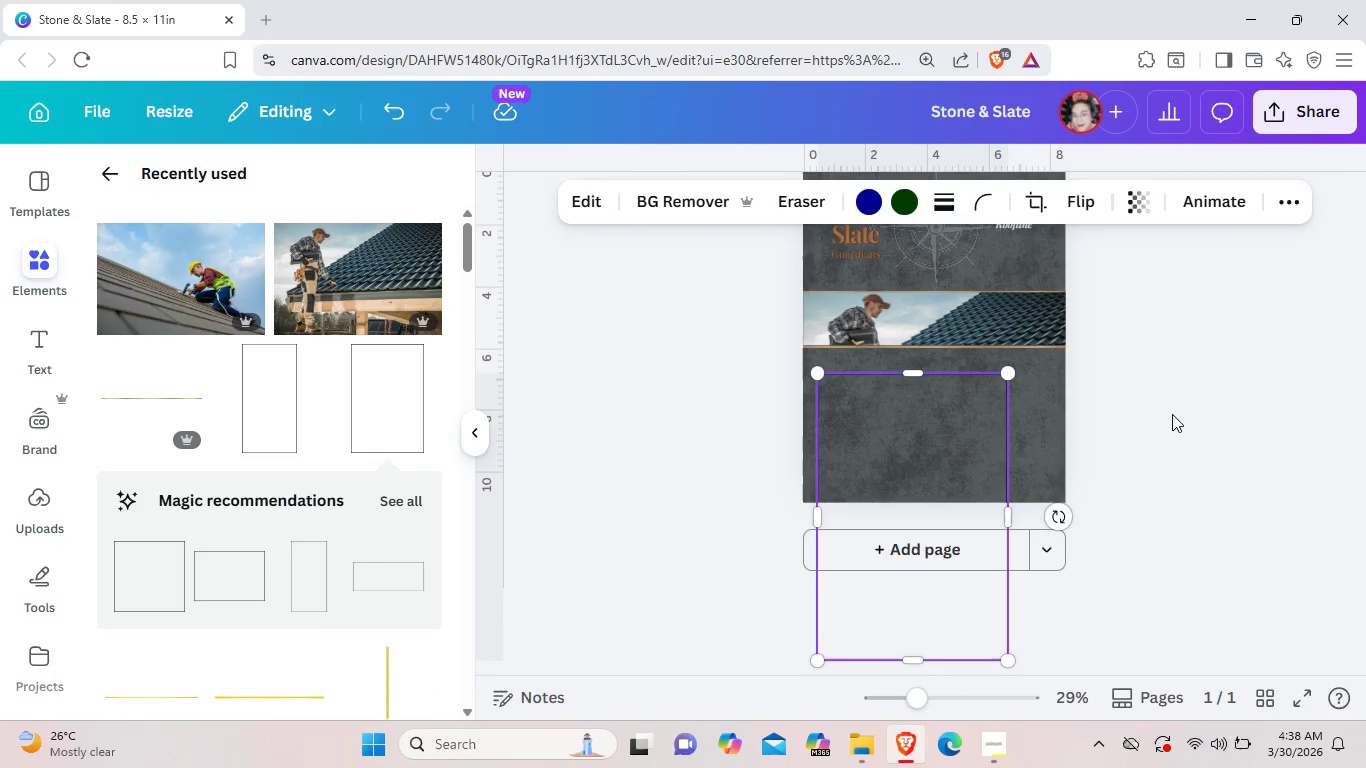 
scroll: coordinate [1172, 414], scroll_direction: up, amount: 2.0
 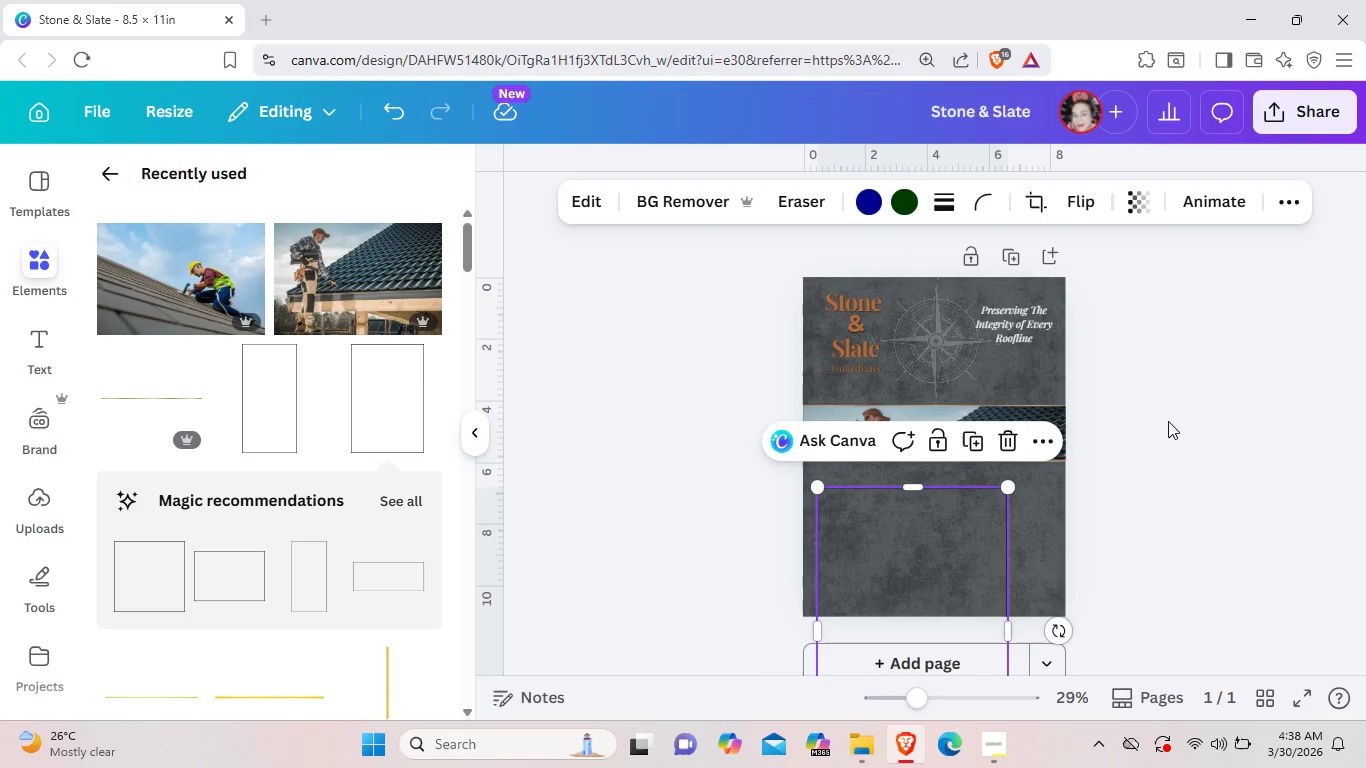 
left_click_drag(start_coordinate=[1063, 497], to_coordinate=[1025, 401])
 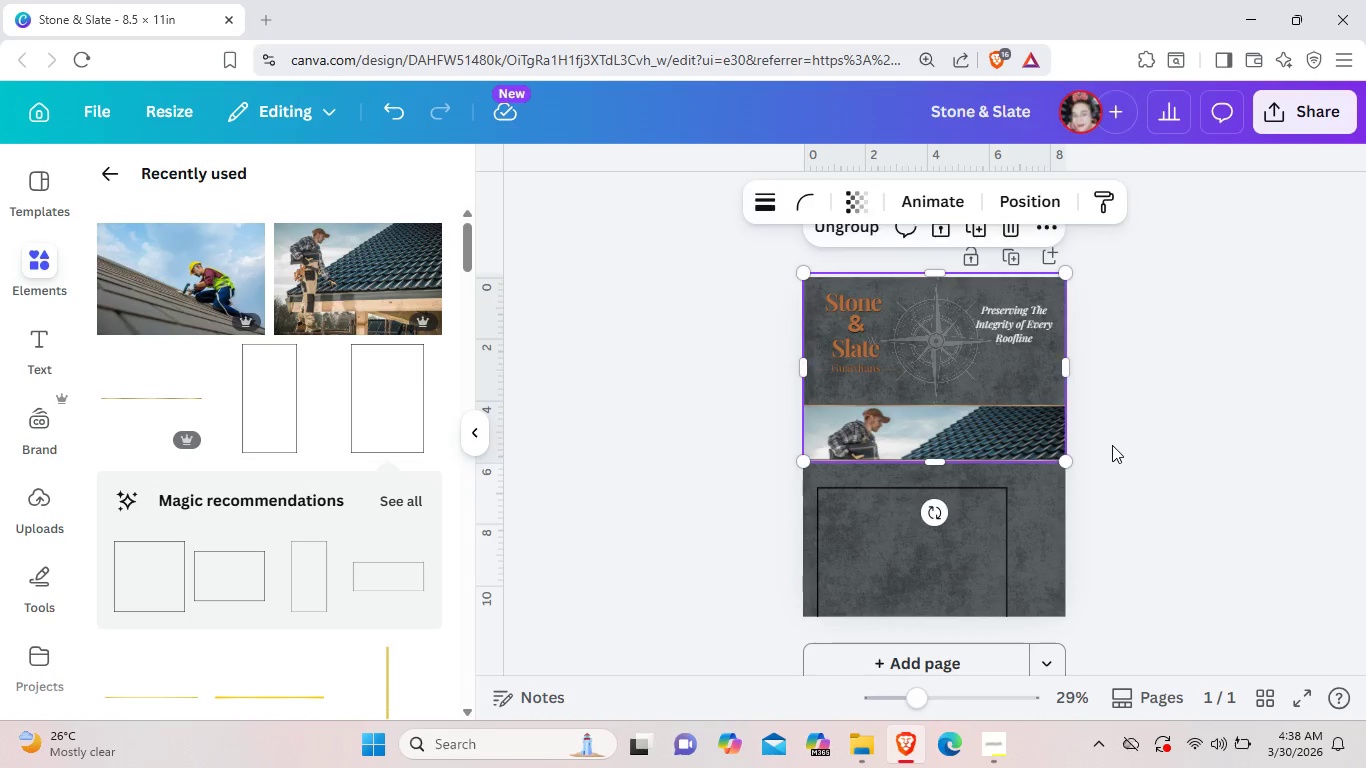 
left_click([1112, 445])
 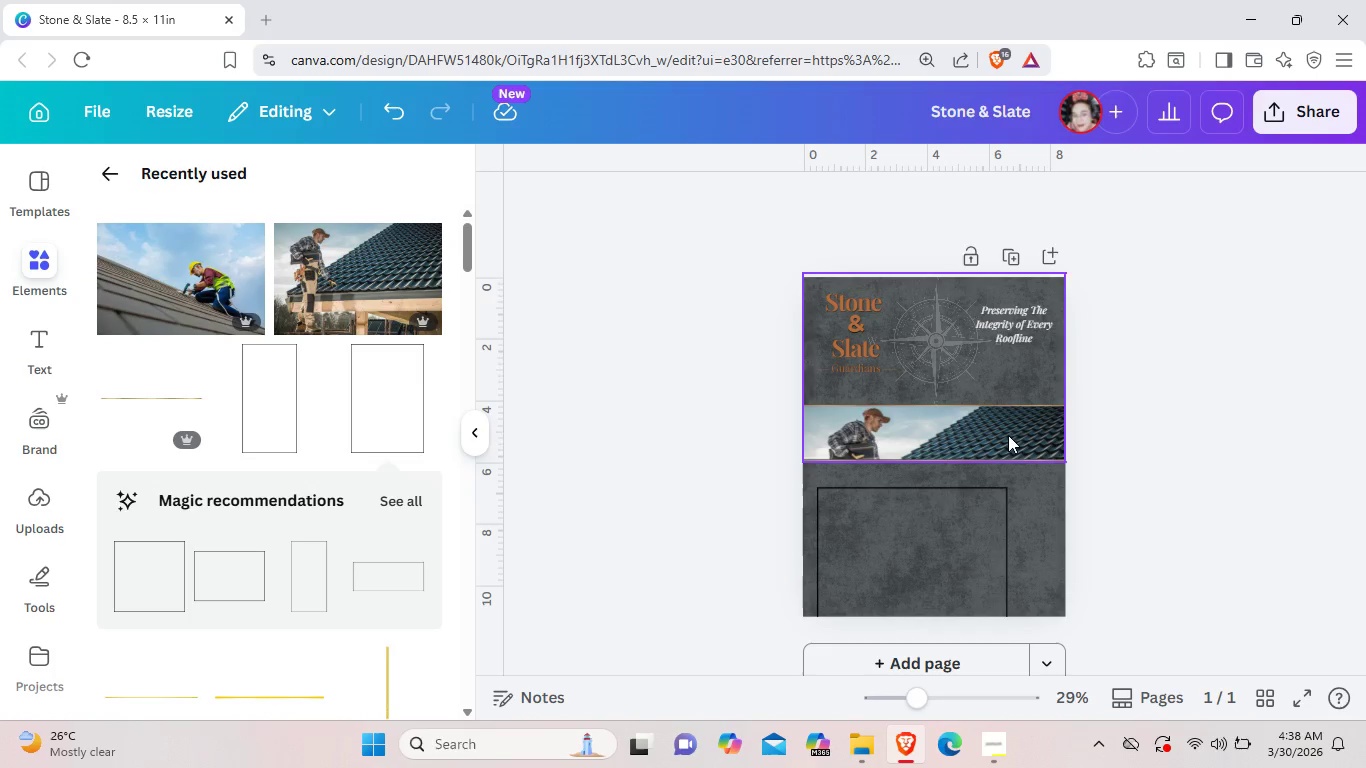 
left_click_drag(start_coordinate=[1008, 435], to_coordinate=[1007, 414])
 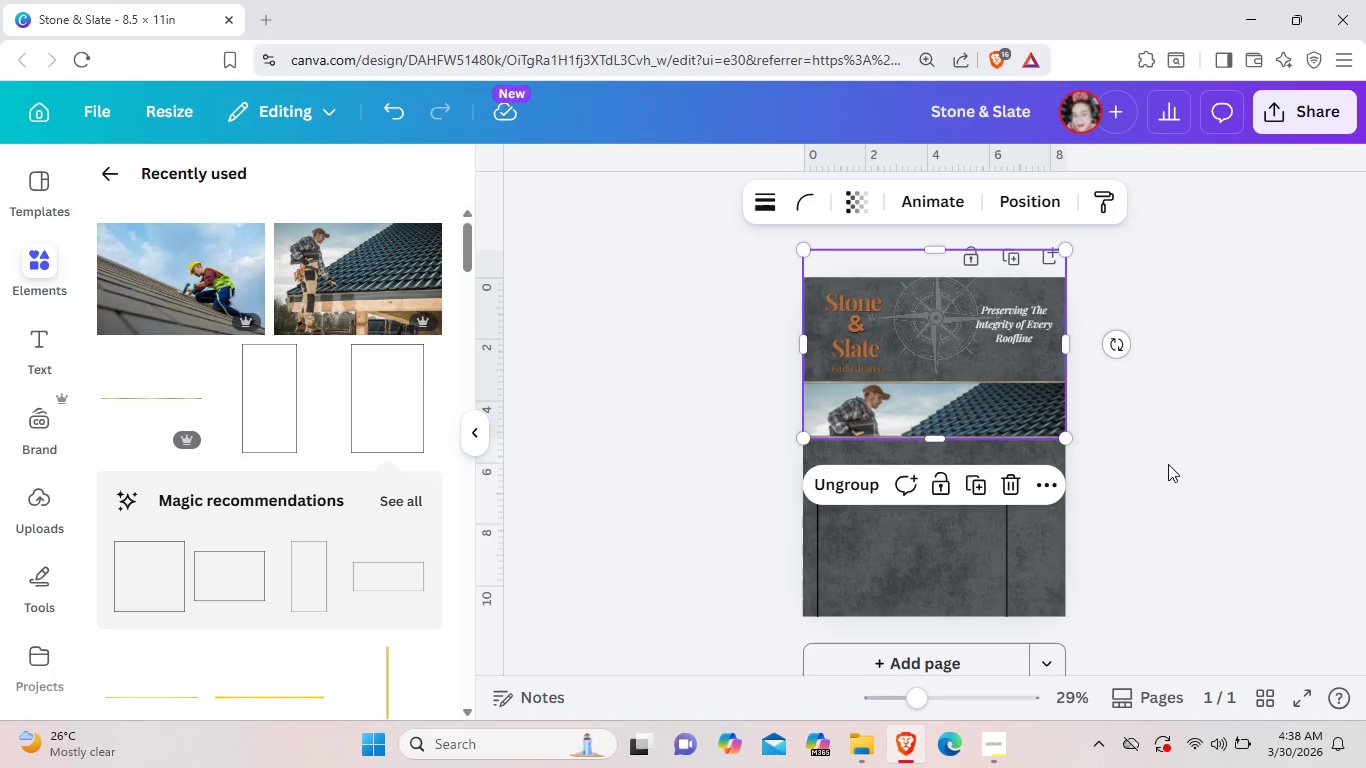 
left_click([1168, 464])
 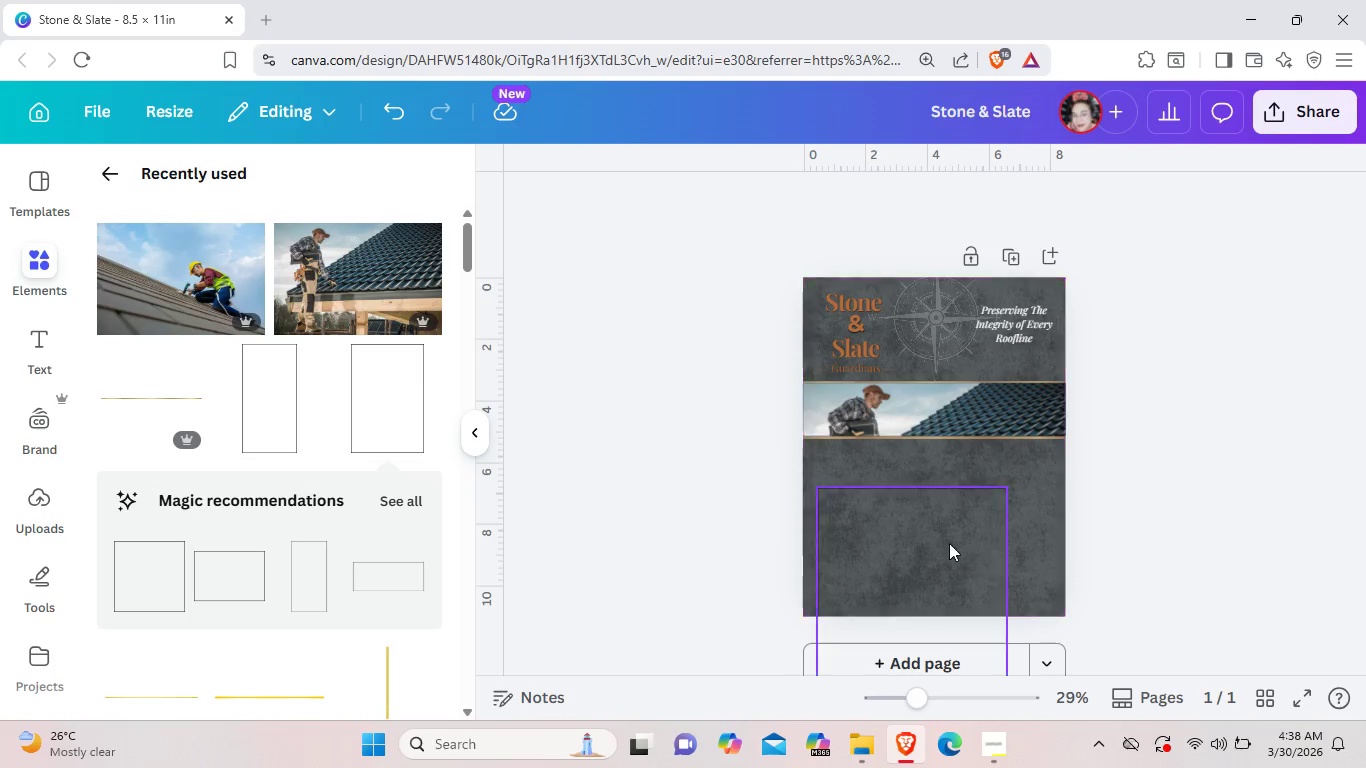 
left_click_drag(start_coordinate=[929, 543], to_coordinate=[938, 516])
 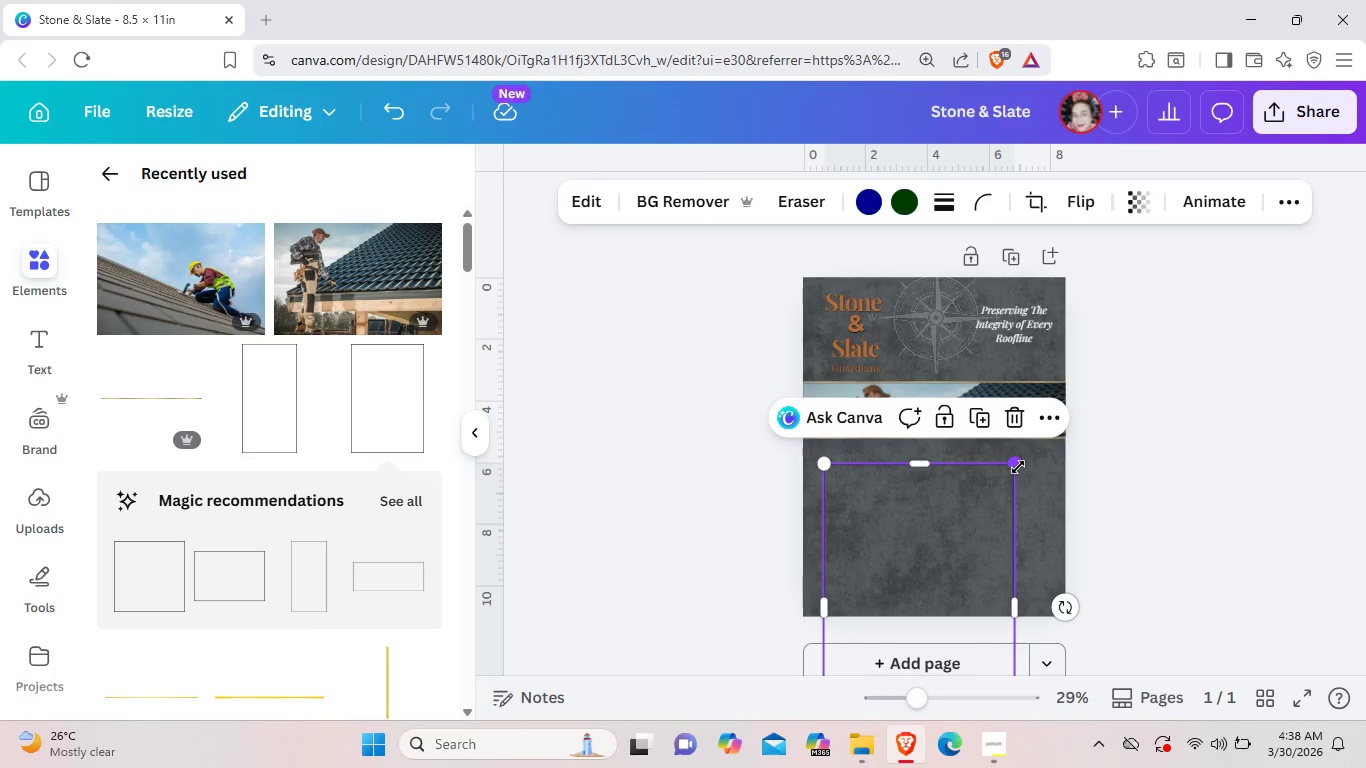 
left_click_drag(start_coordinate=[1016, 461], to_coordinate=[823, 531])
 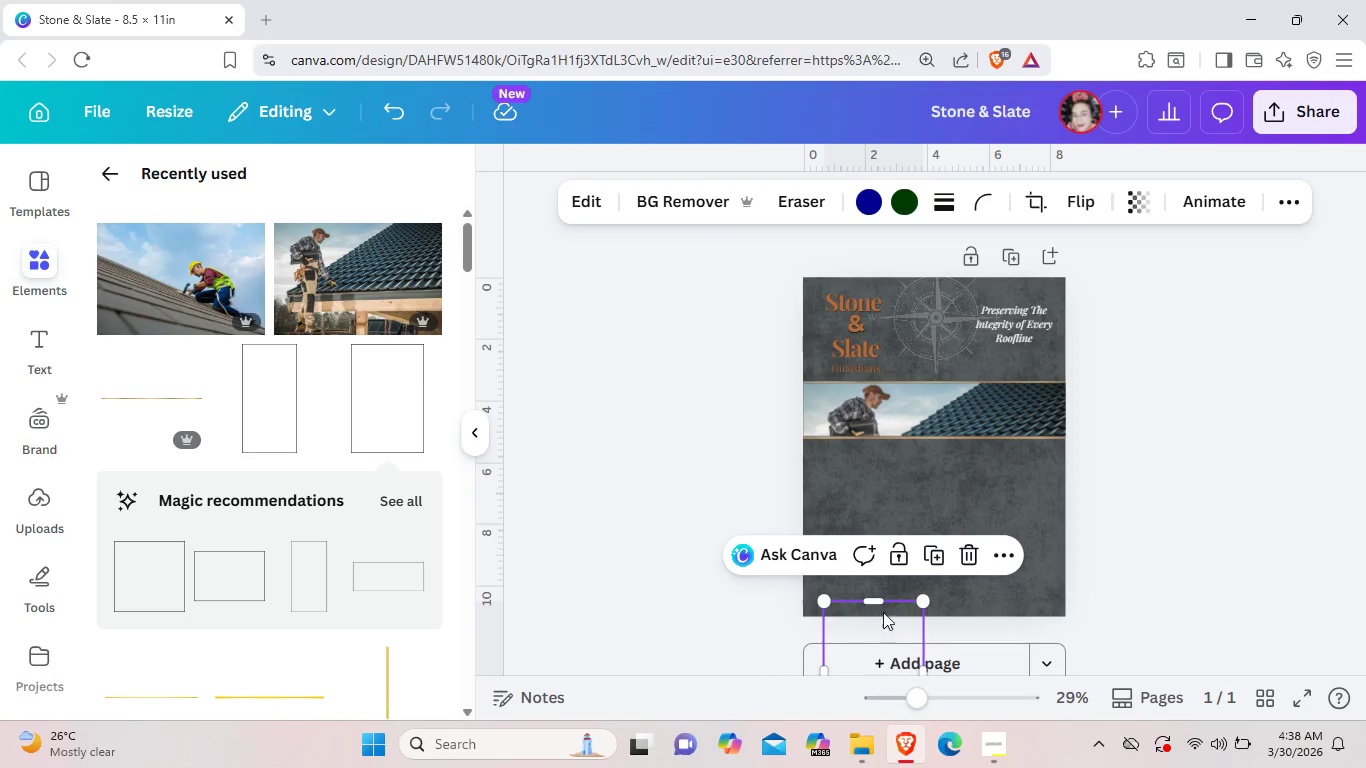 
left_click_drag(start_coordinate=[878, 624], to_coordinate=[870, 475])
 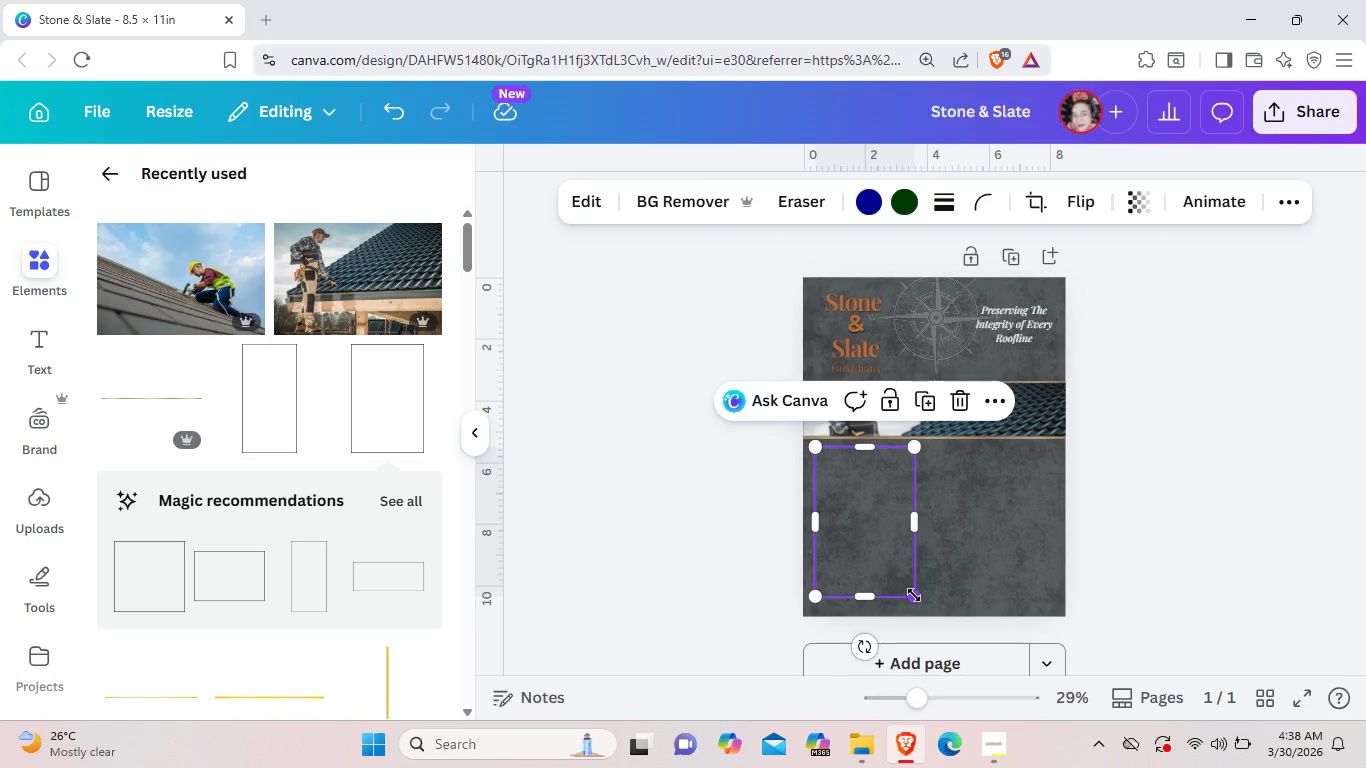 
left_click_drag(start_coordinate=[914, 595], to_coordinate=[900, 587])
 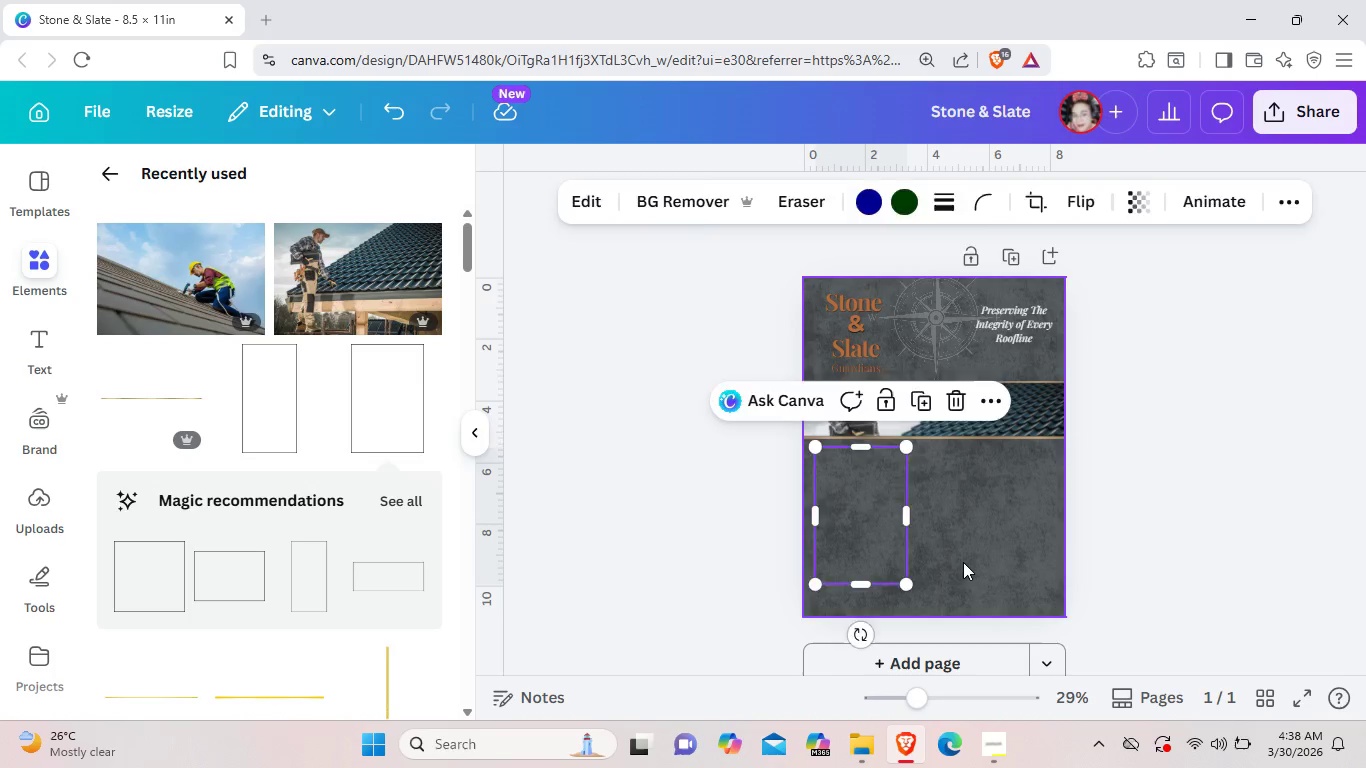 
left_click([963, 562])
 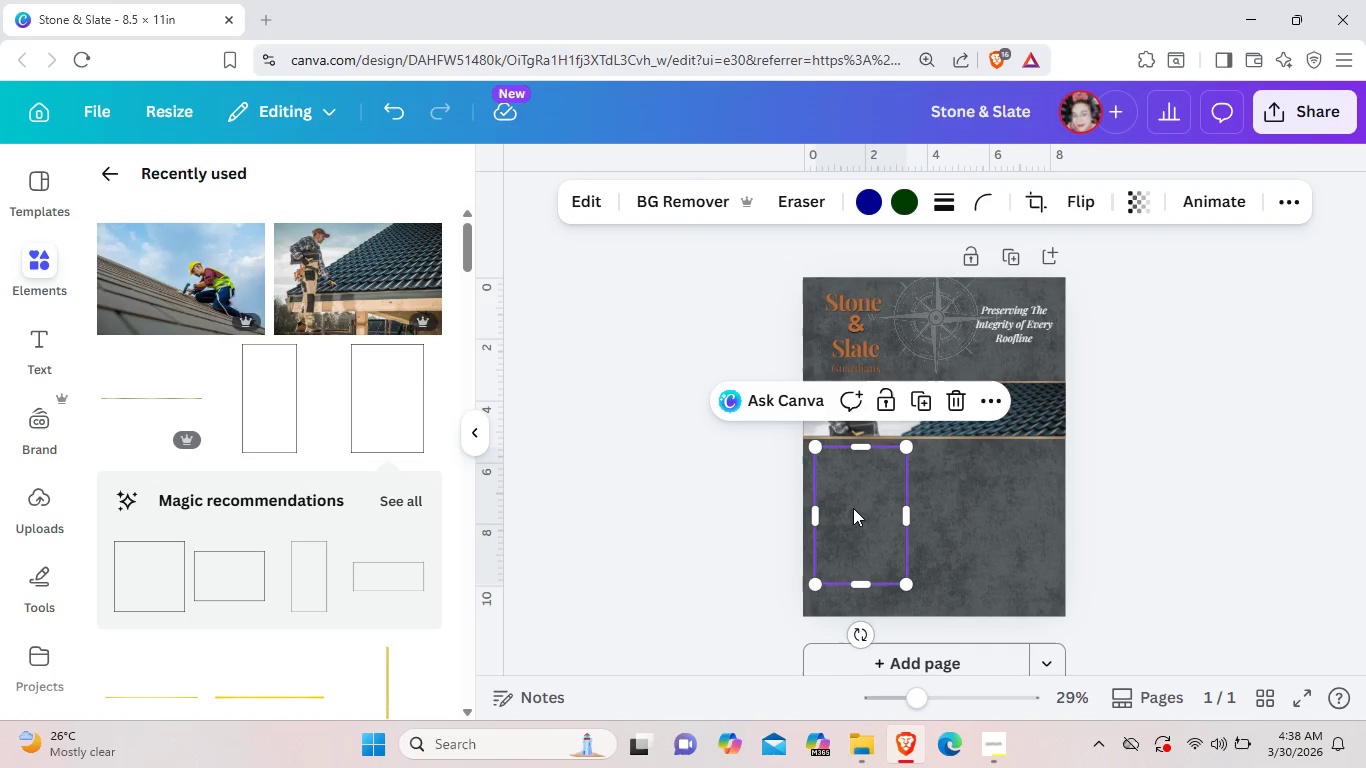 
key(Control+C)
 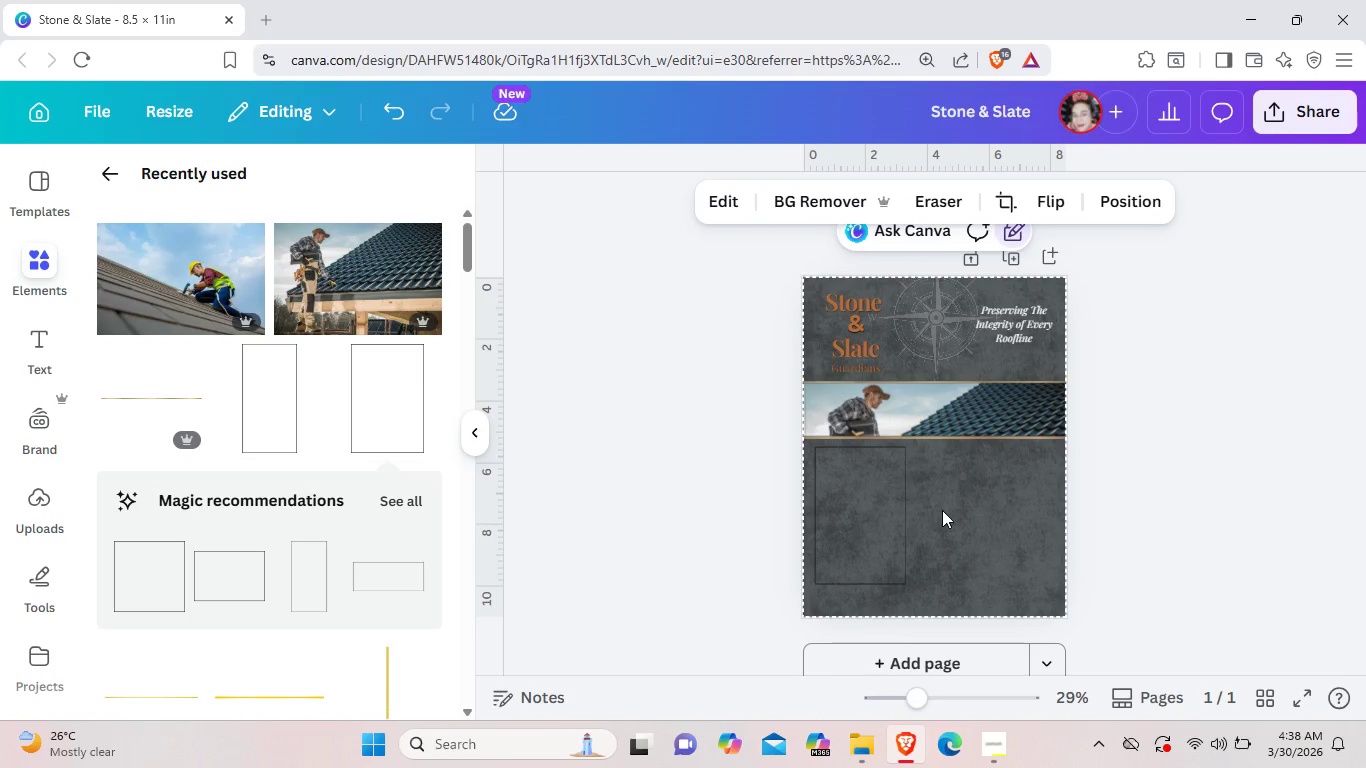 
key(Control+V)
 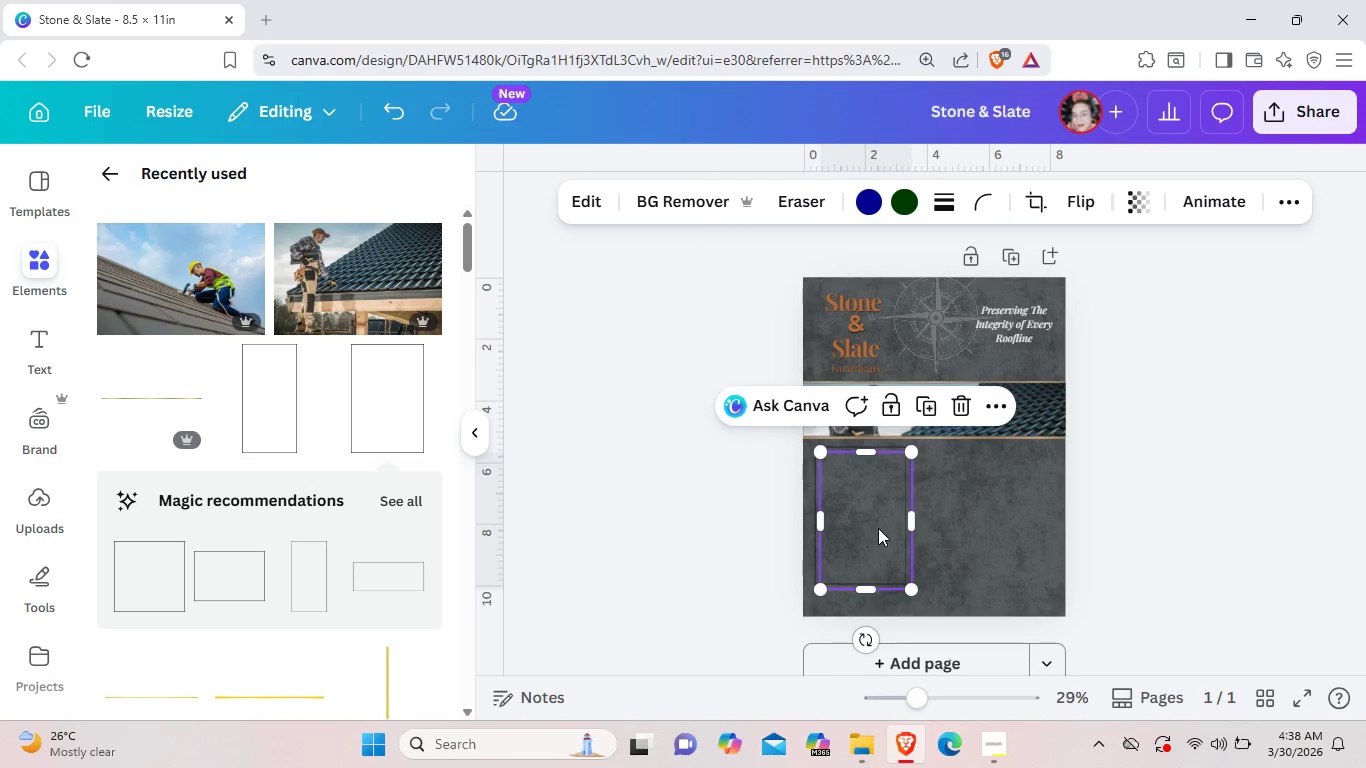 
left_click_drag(start_coordinate=[875, 528], to_coordinate=[965, 524])
 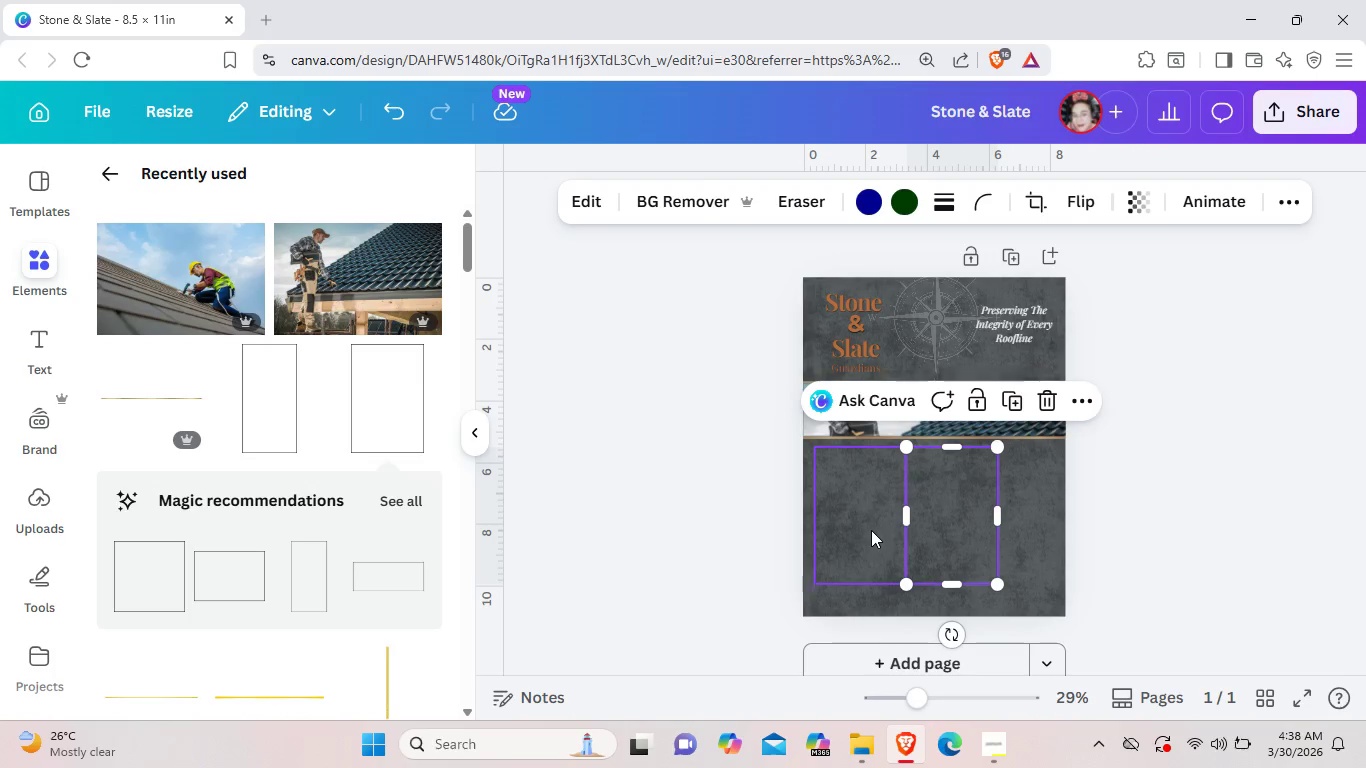 
left_click_drag(start_coordinate=[871, 530], to_coordinate=[864, 530])
 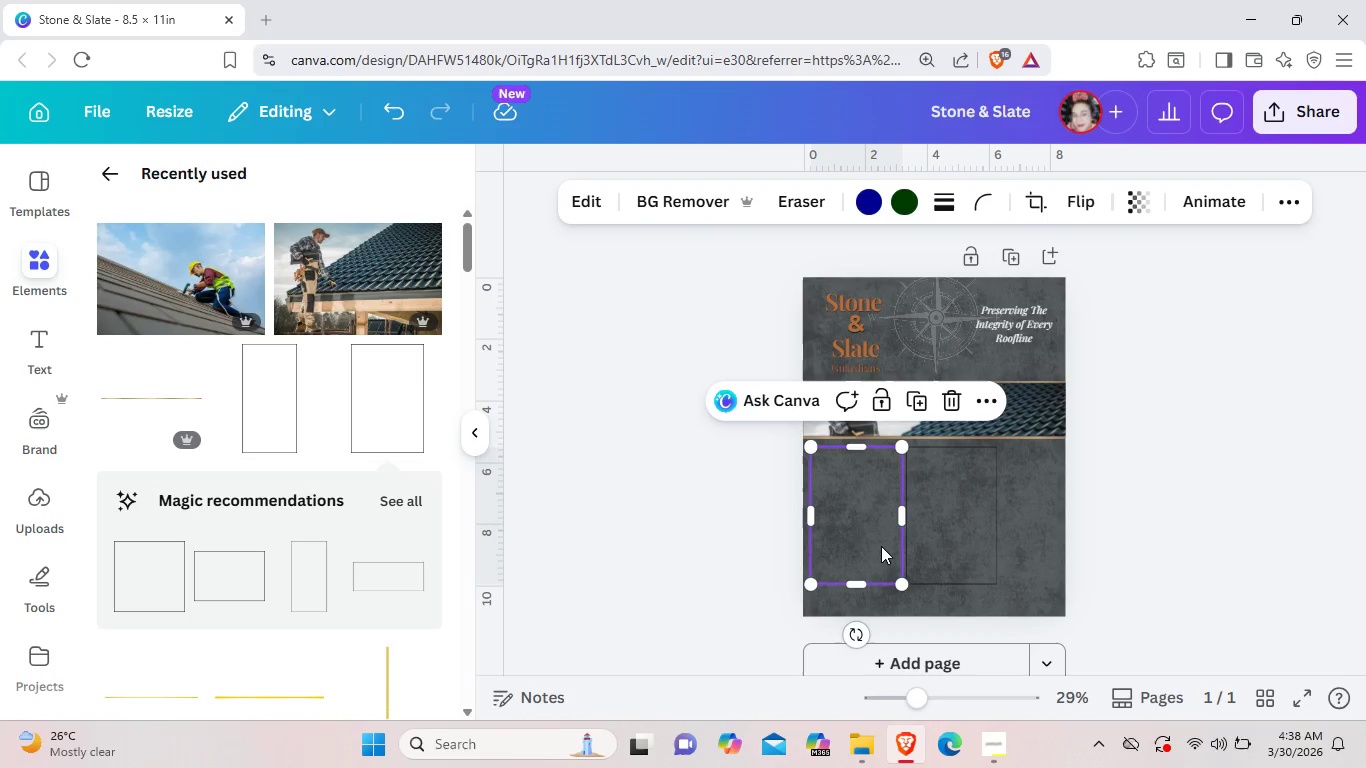 
left_click([956, 546])
 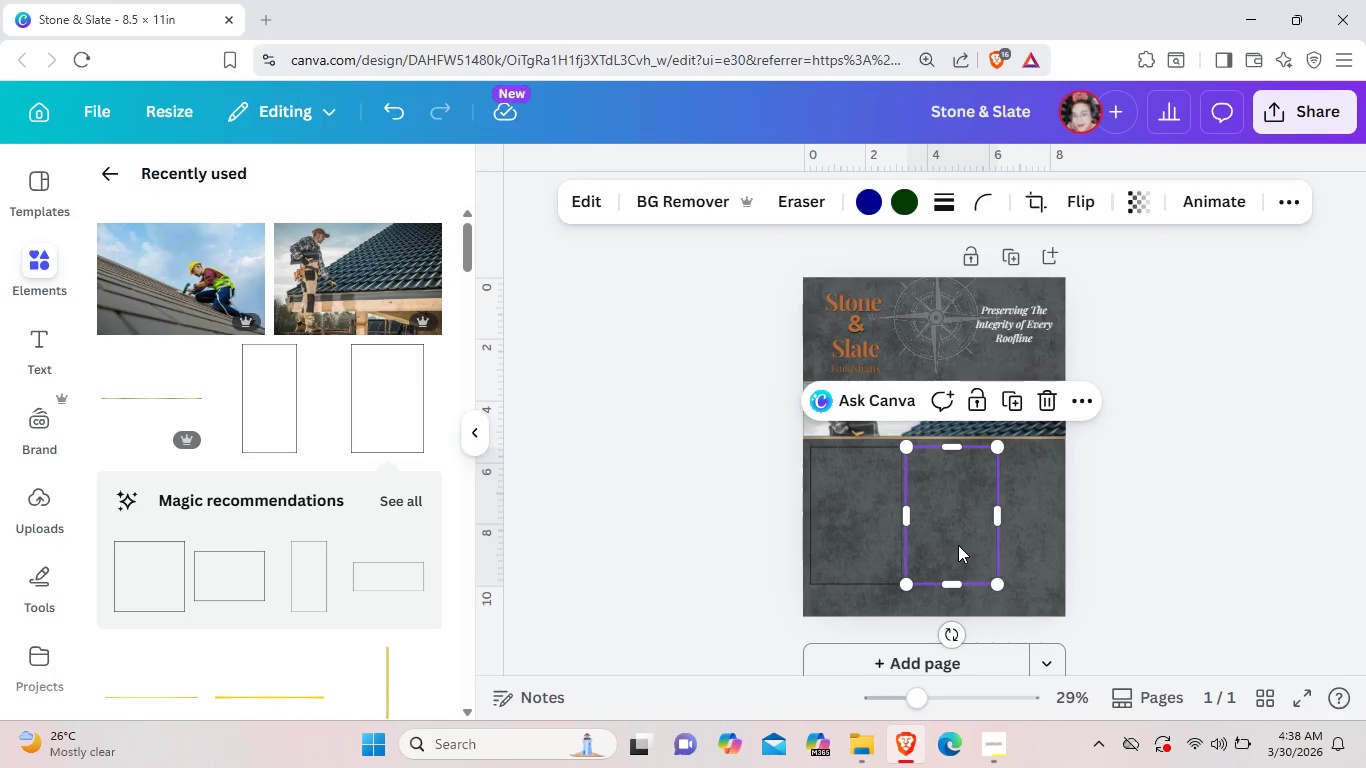 
key(Backspace)
 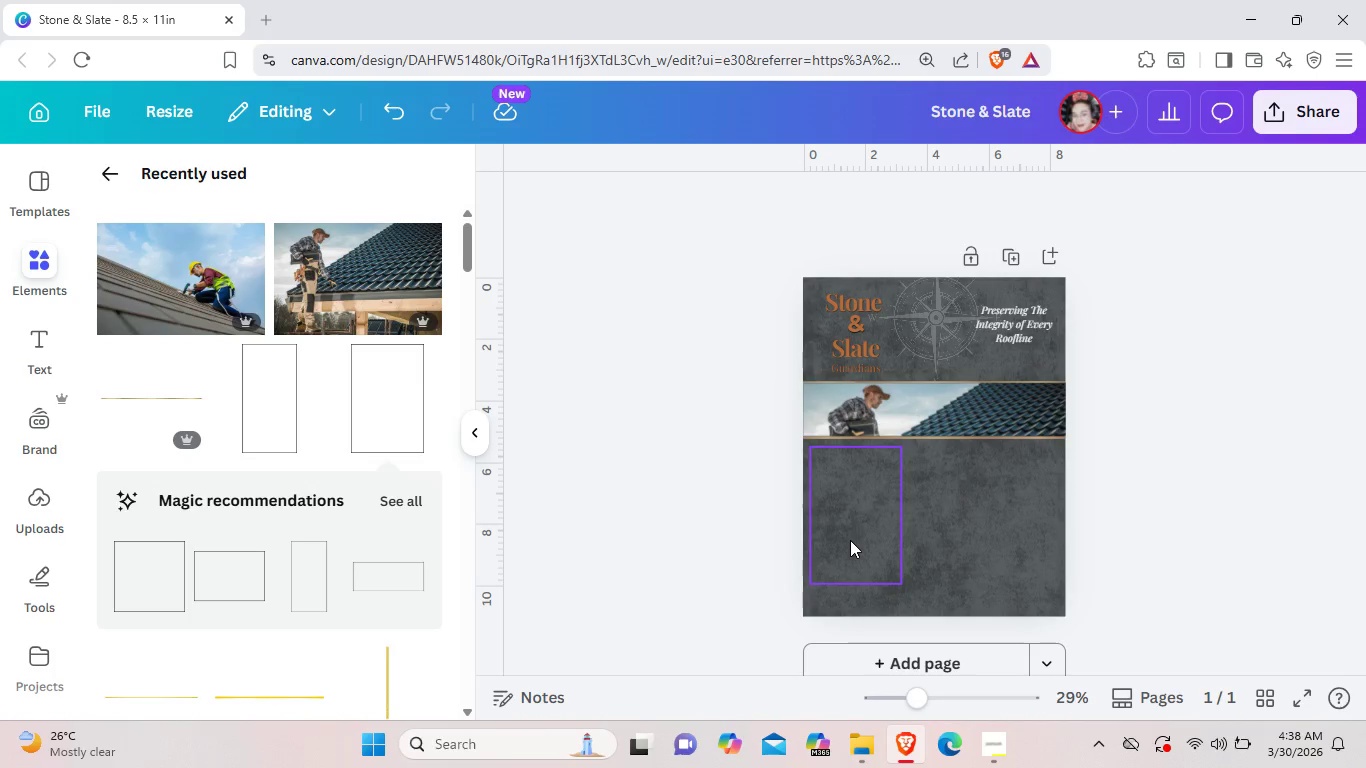 
left_click([850, 540])
 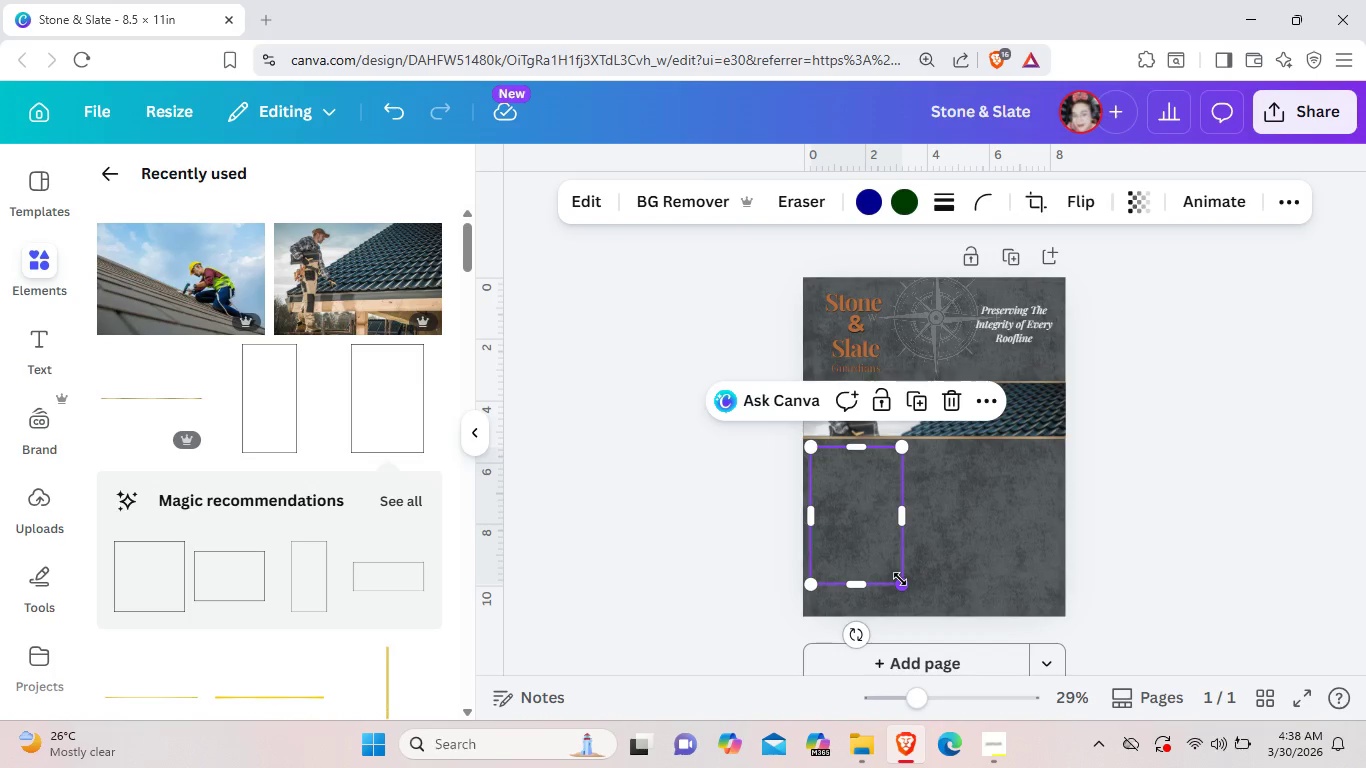 
left_click_drag(start_coordinate=[900, 579], to_coordinate=[888, 567])
 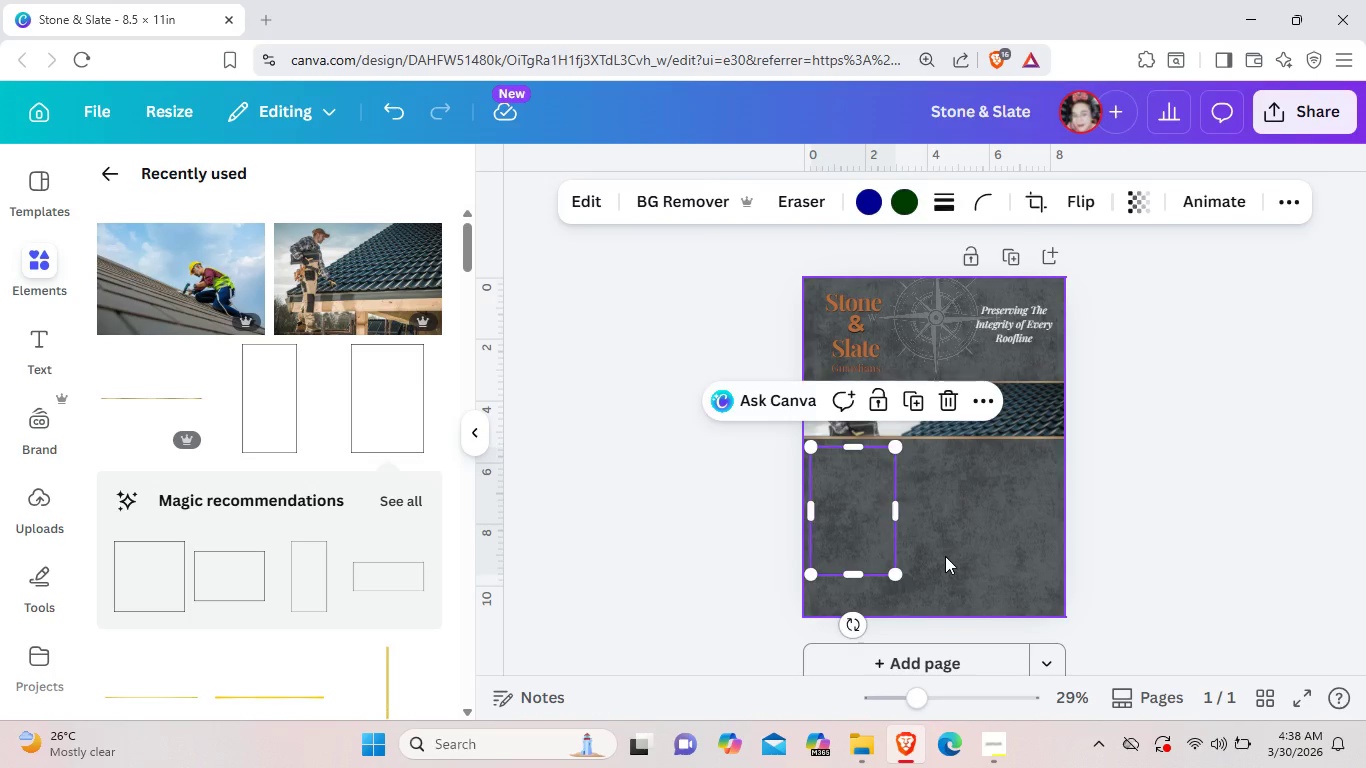 
left_click([945, 556])
 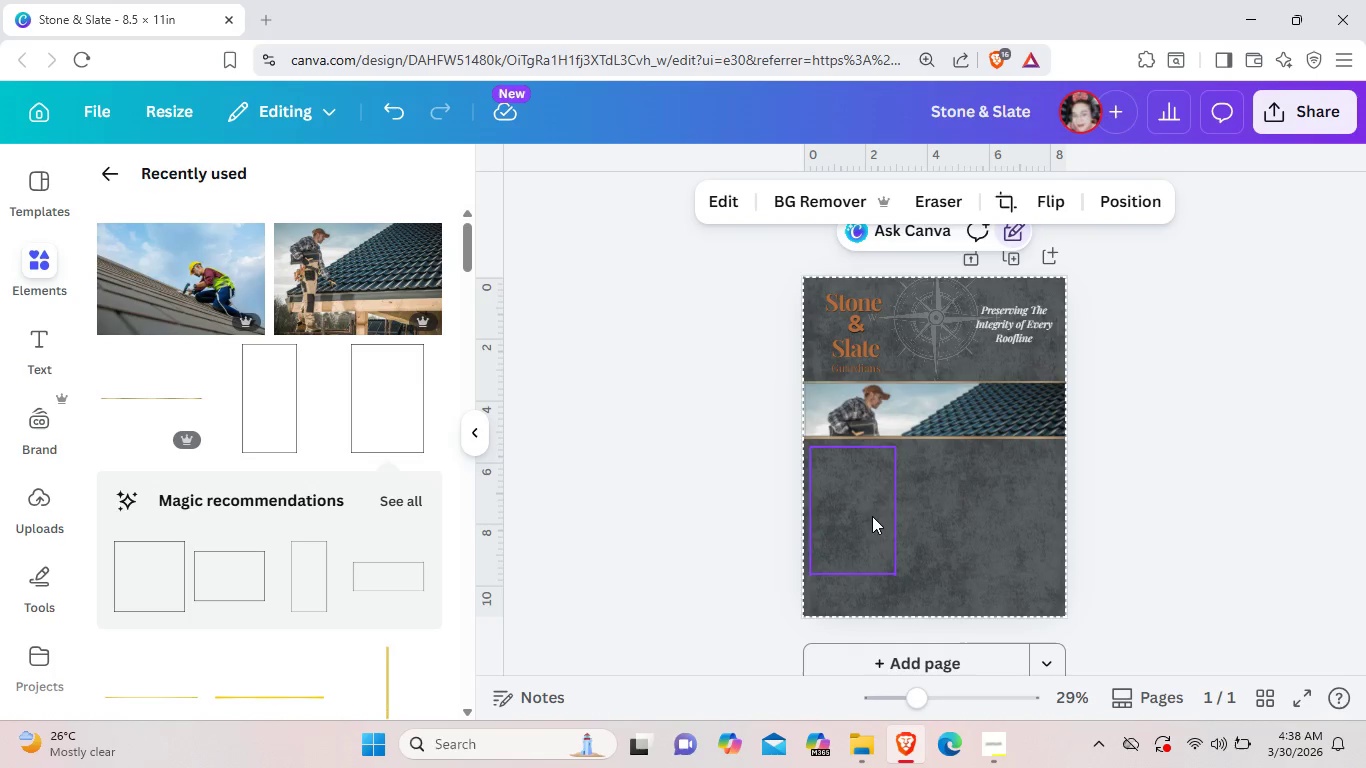 
left_click([872, 516])
 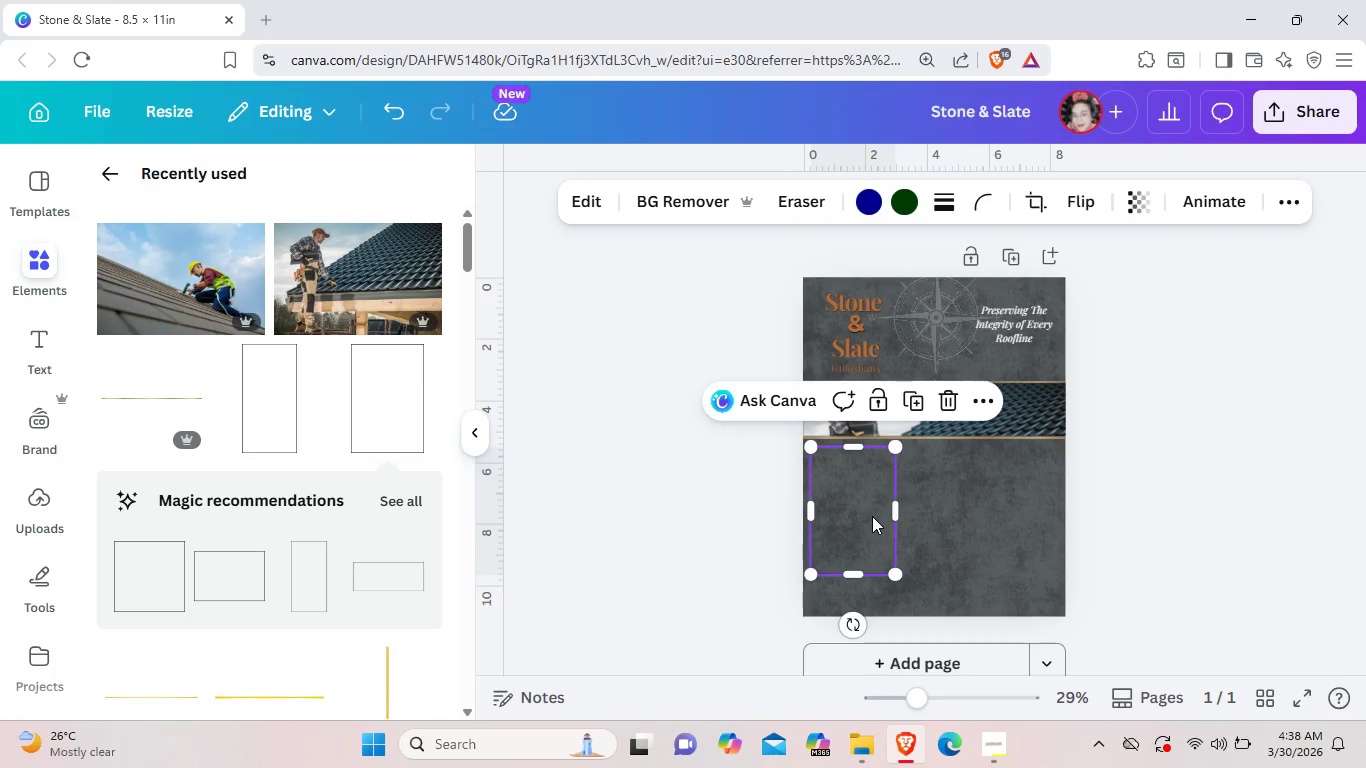 
key(Control+C)
 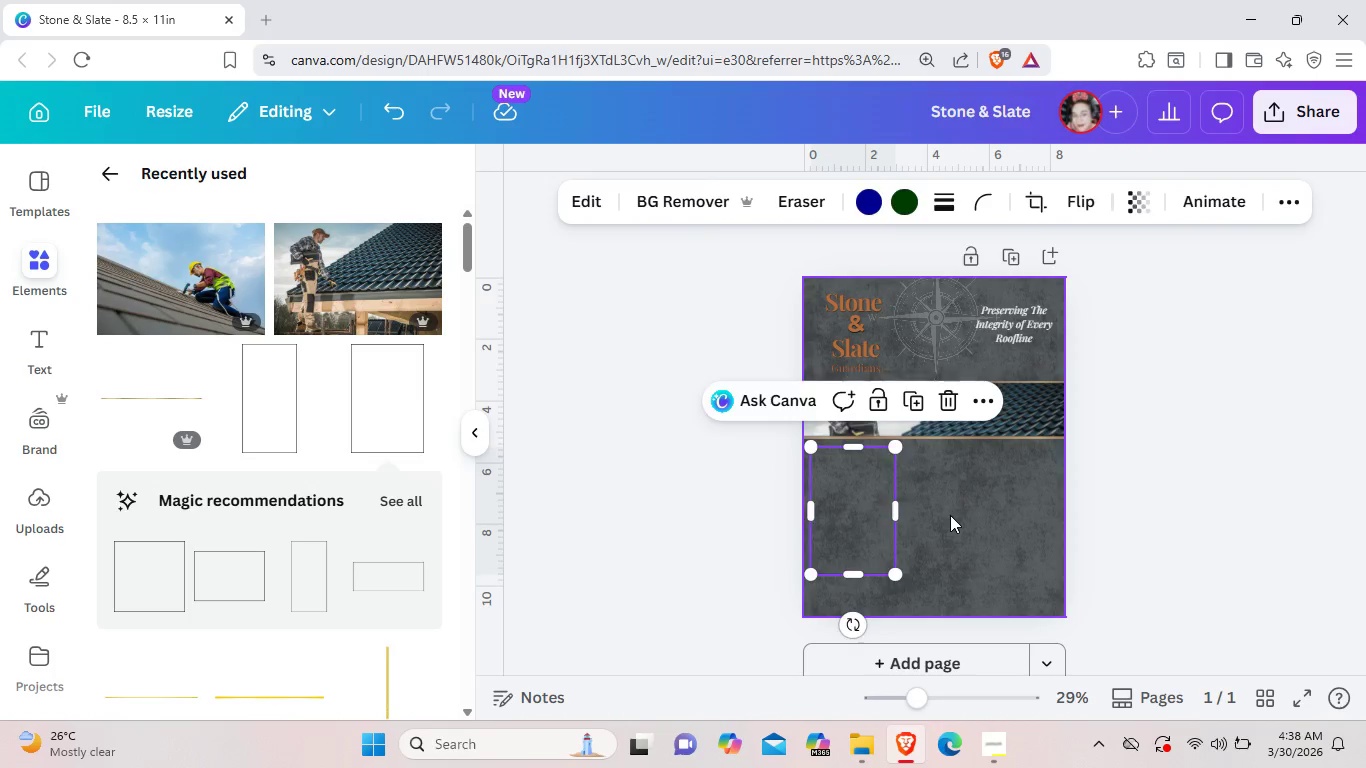 
left_click([950, 515])
 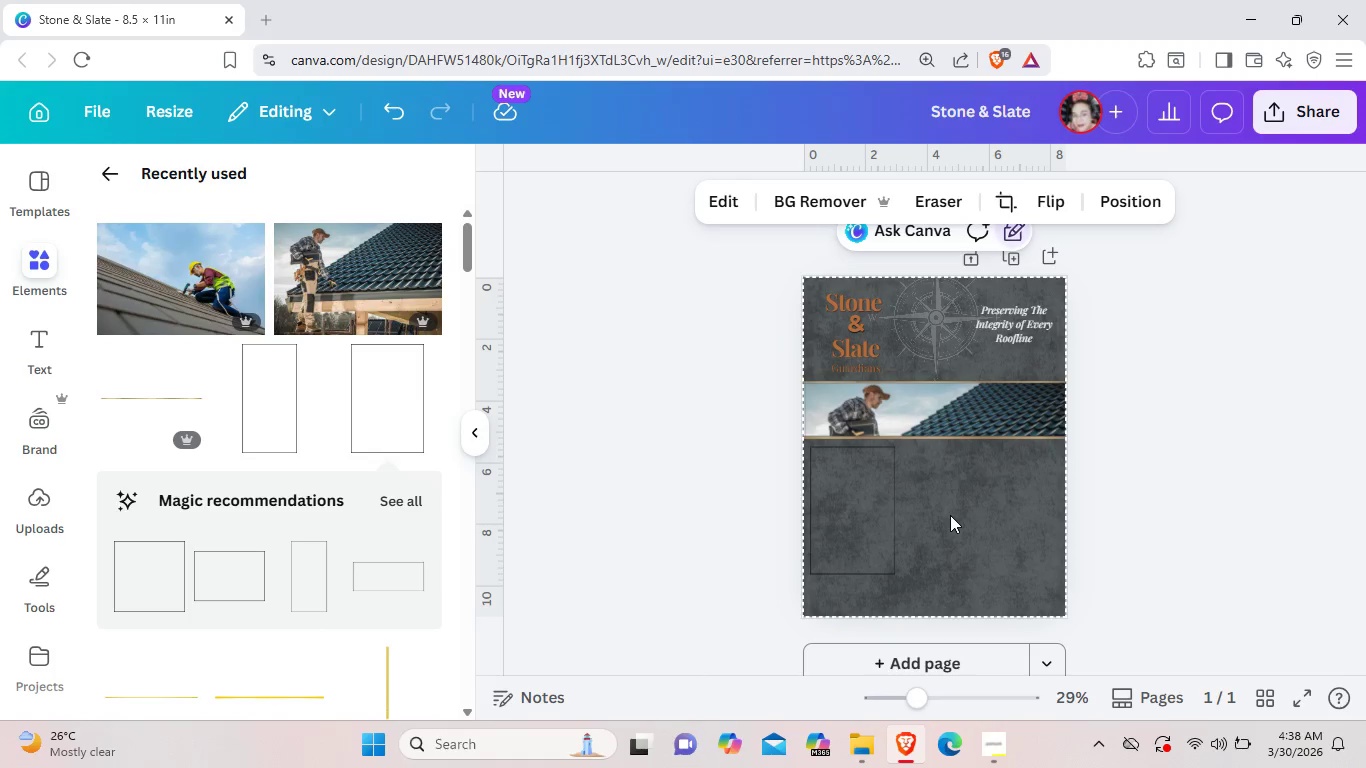 
key(Control+ControlLeft)
 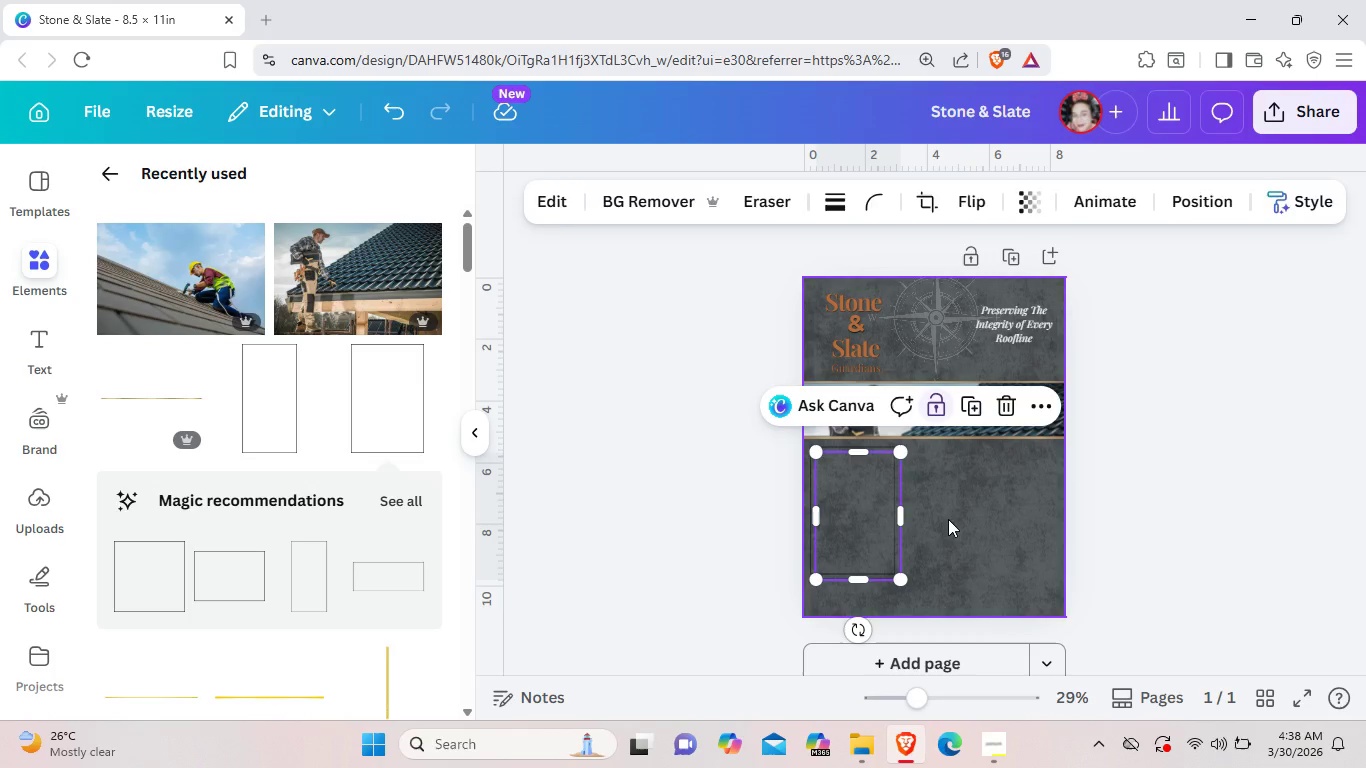 
key(Control+V)
 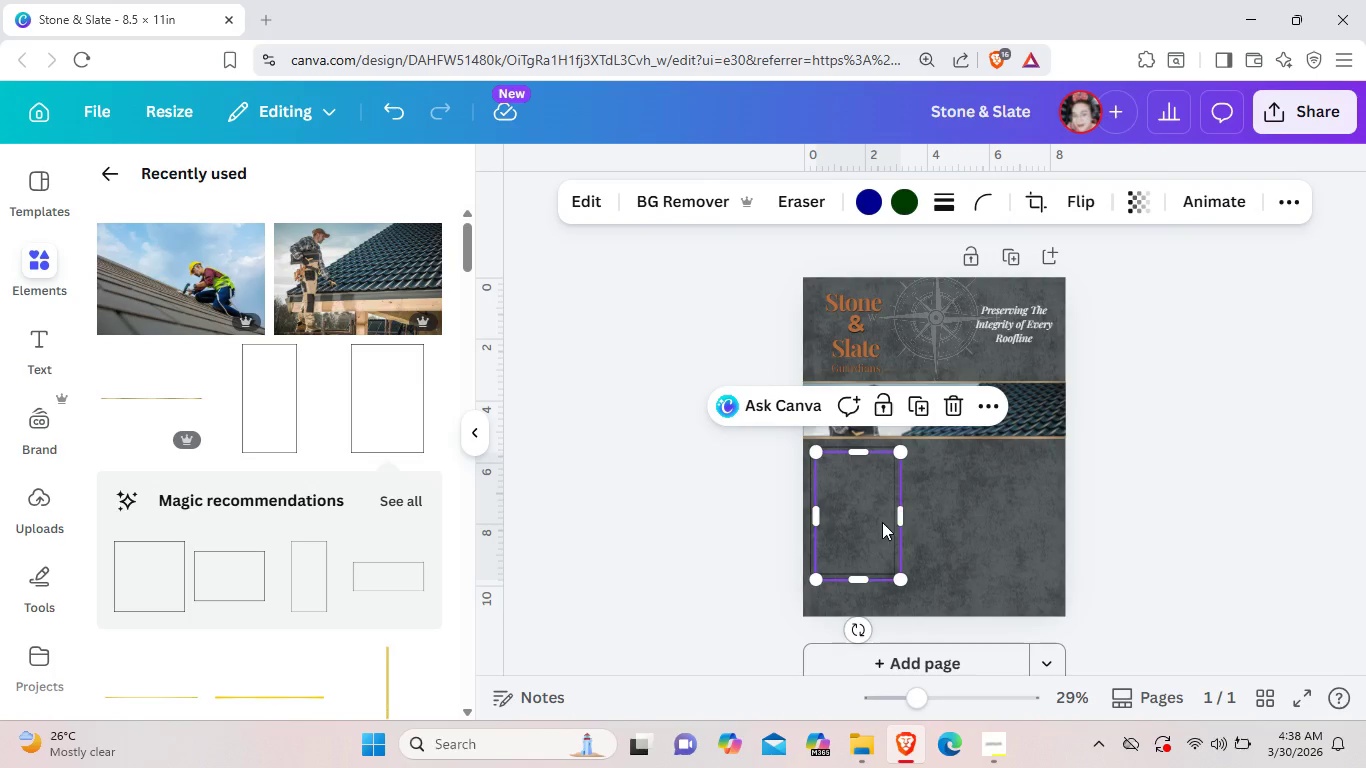 
left_click_drag(start_coordinate=[882, 522], to_coordinate=[968, 519])
 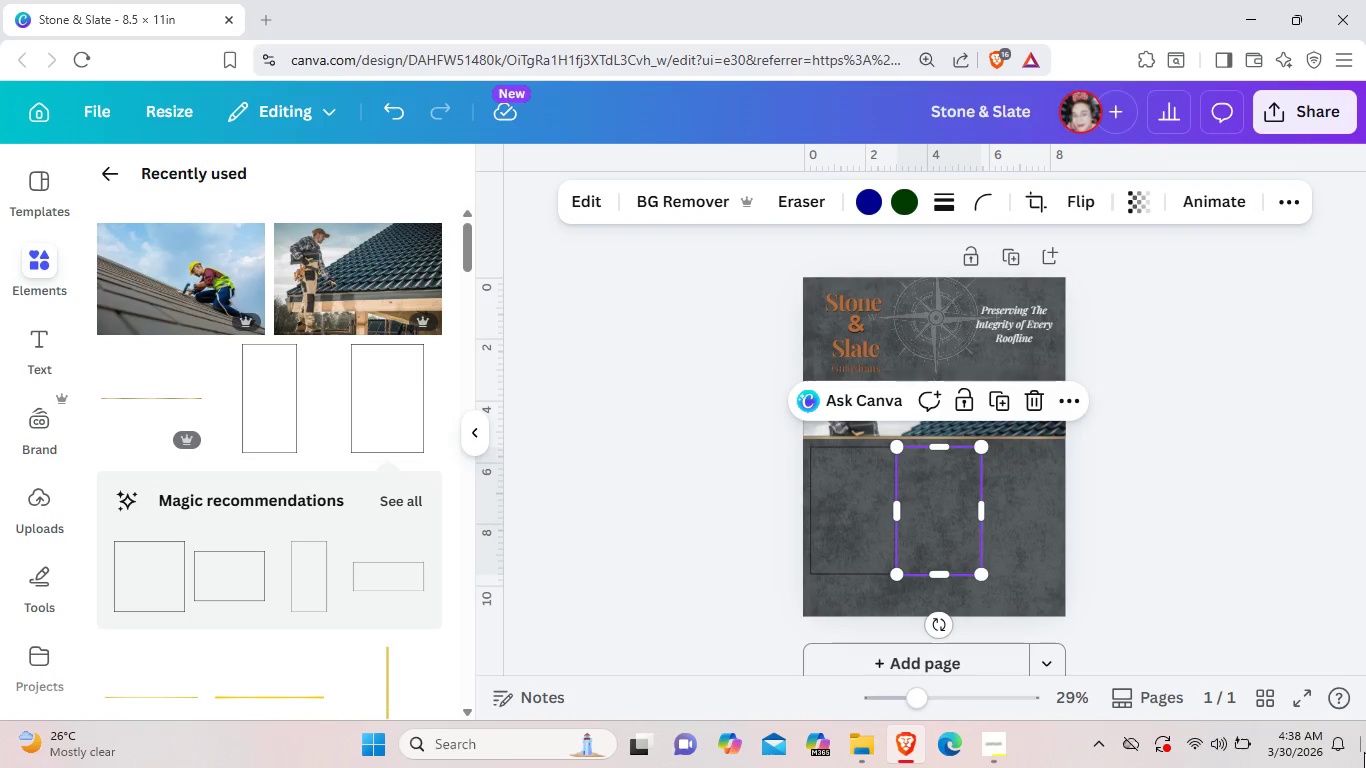 
key(ArrowRight)
 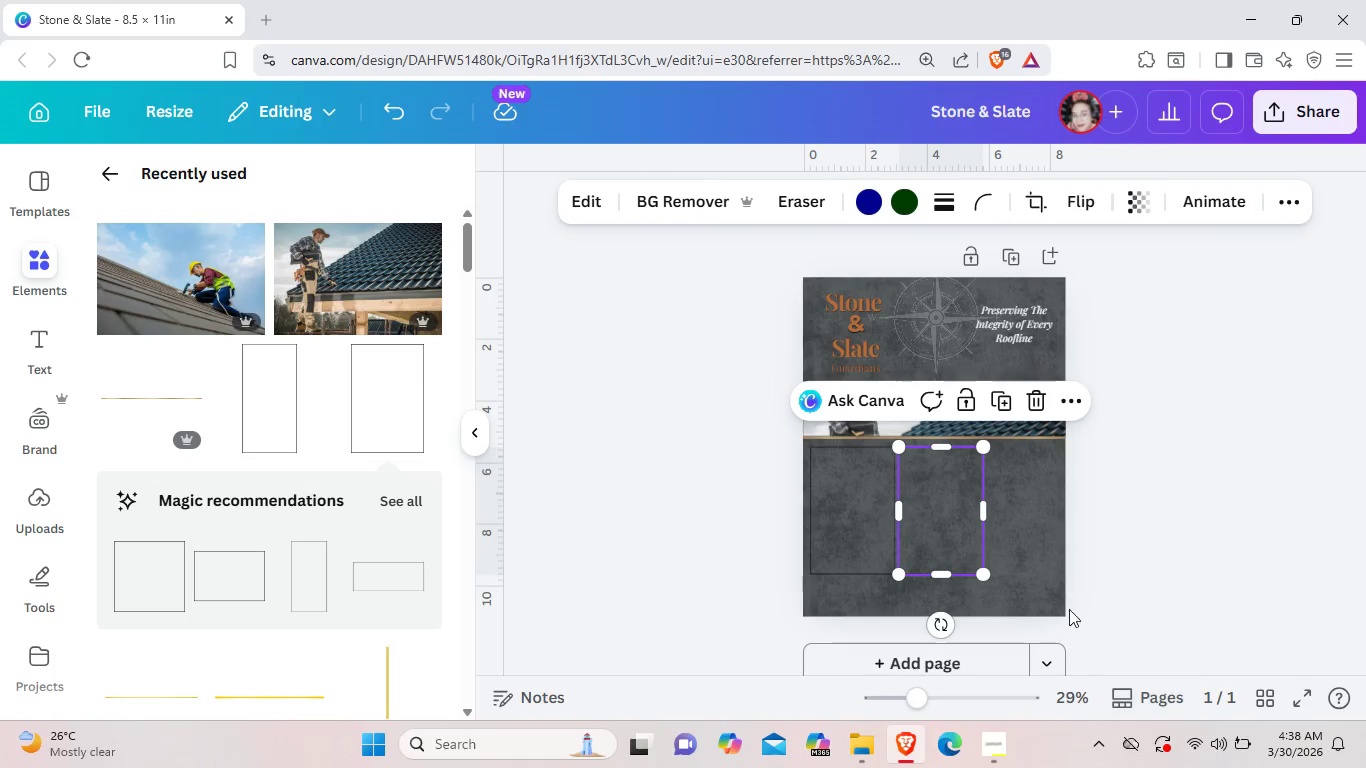 
left_click([1055, 571])
 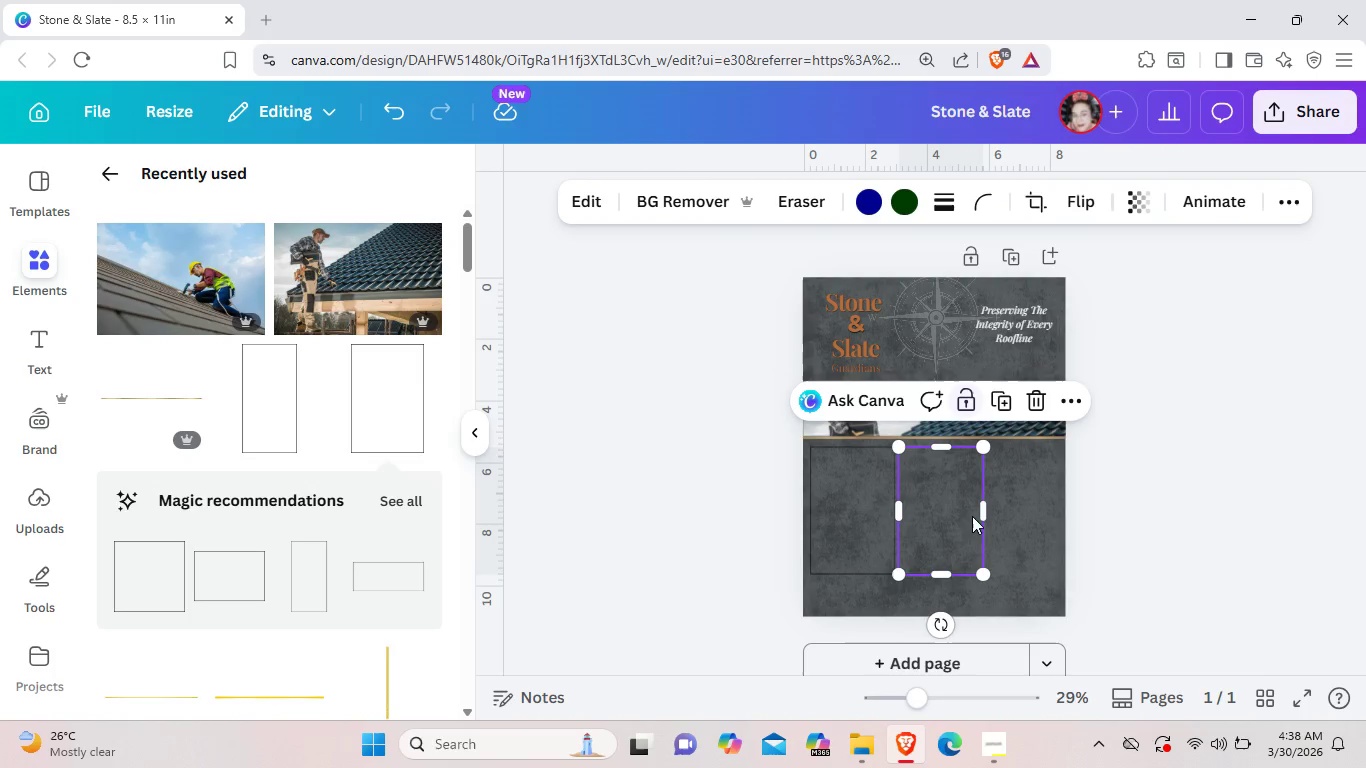 
double_click([1024, 536])
 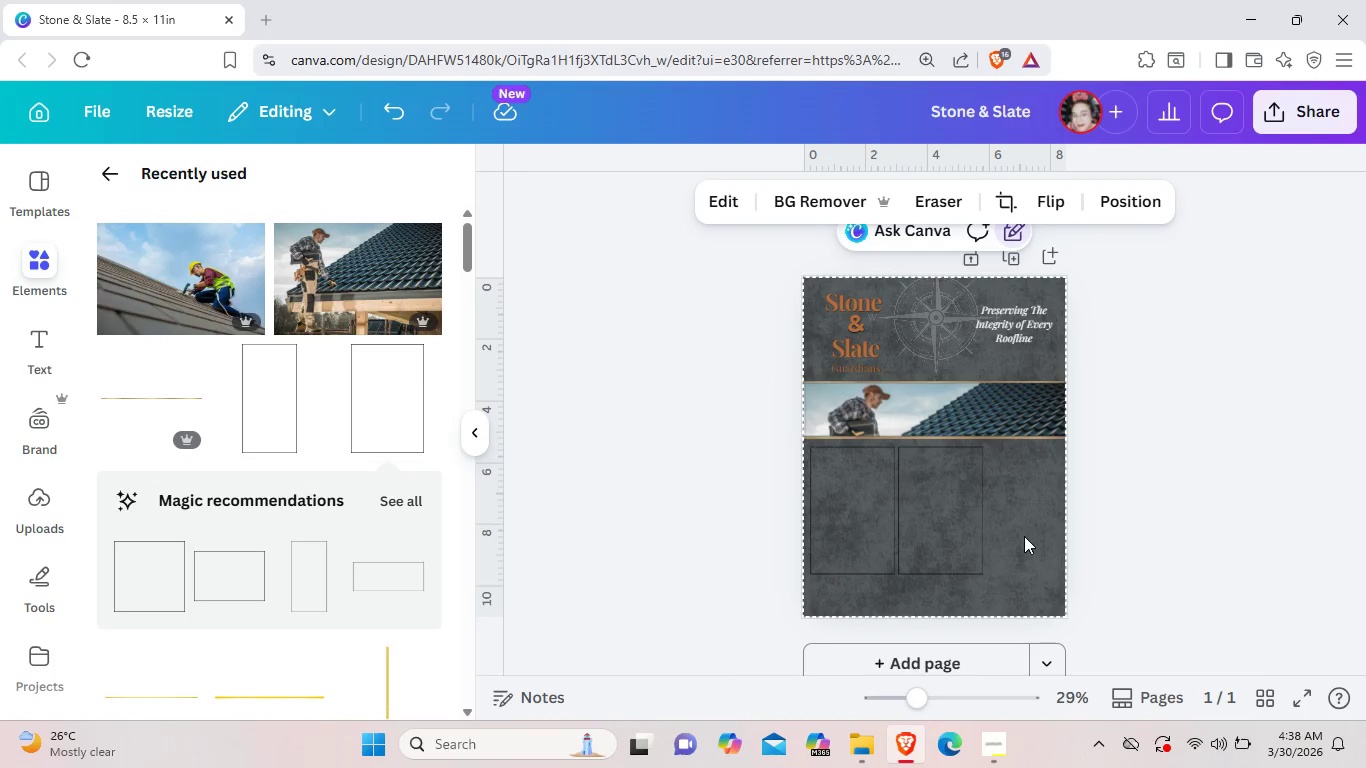 
key(Control+V)
 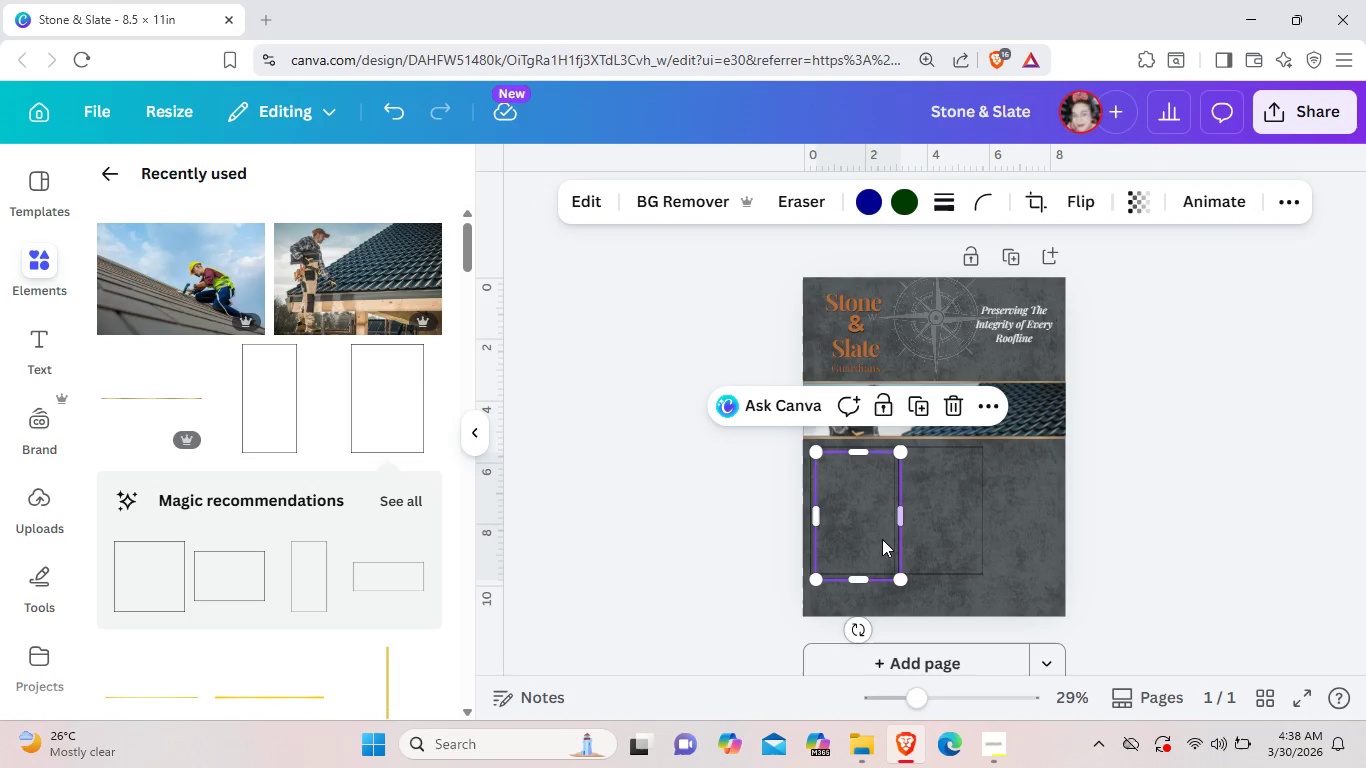 
left_click_drag(start_coordinate=[880, 538], to_coordinate=[1055, 534])
 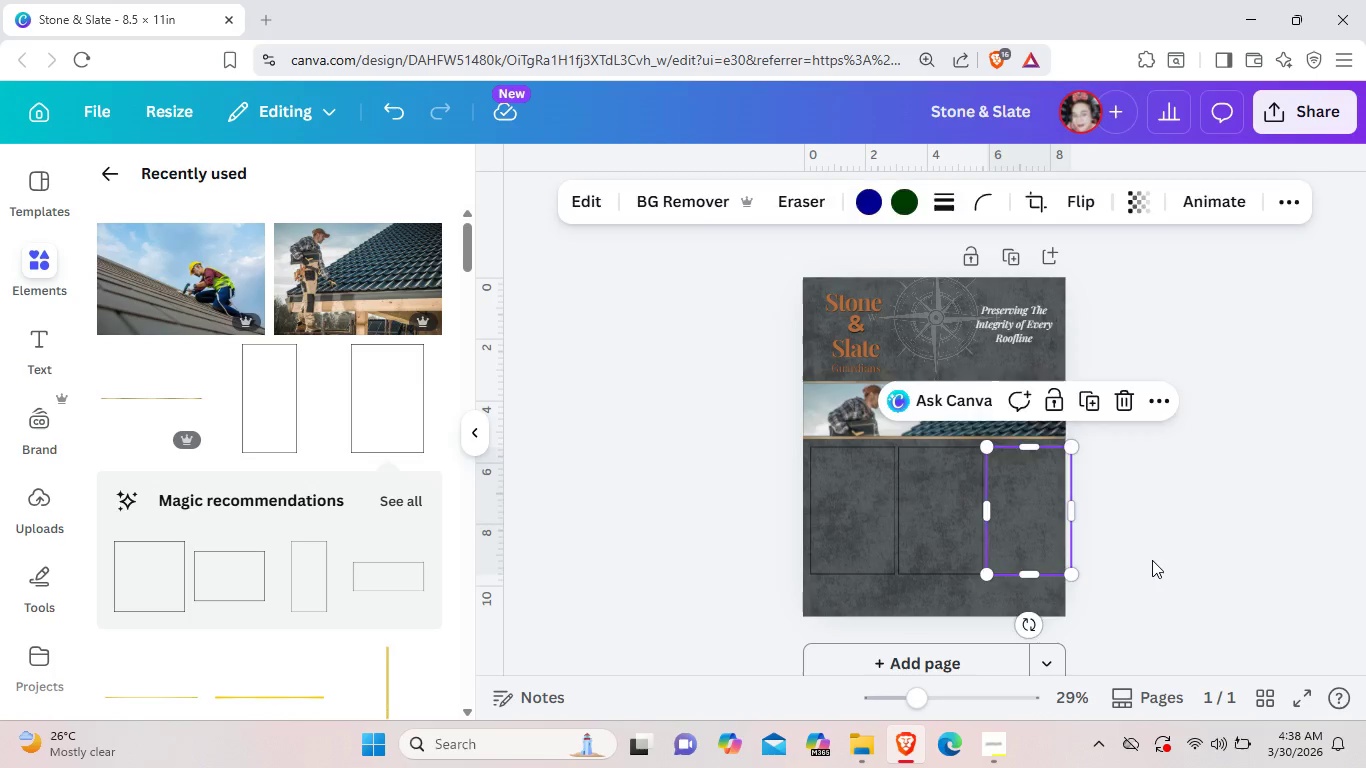 
left_click([1152, 560])
 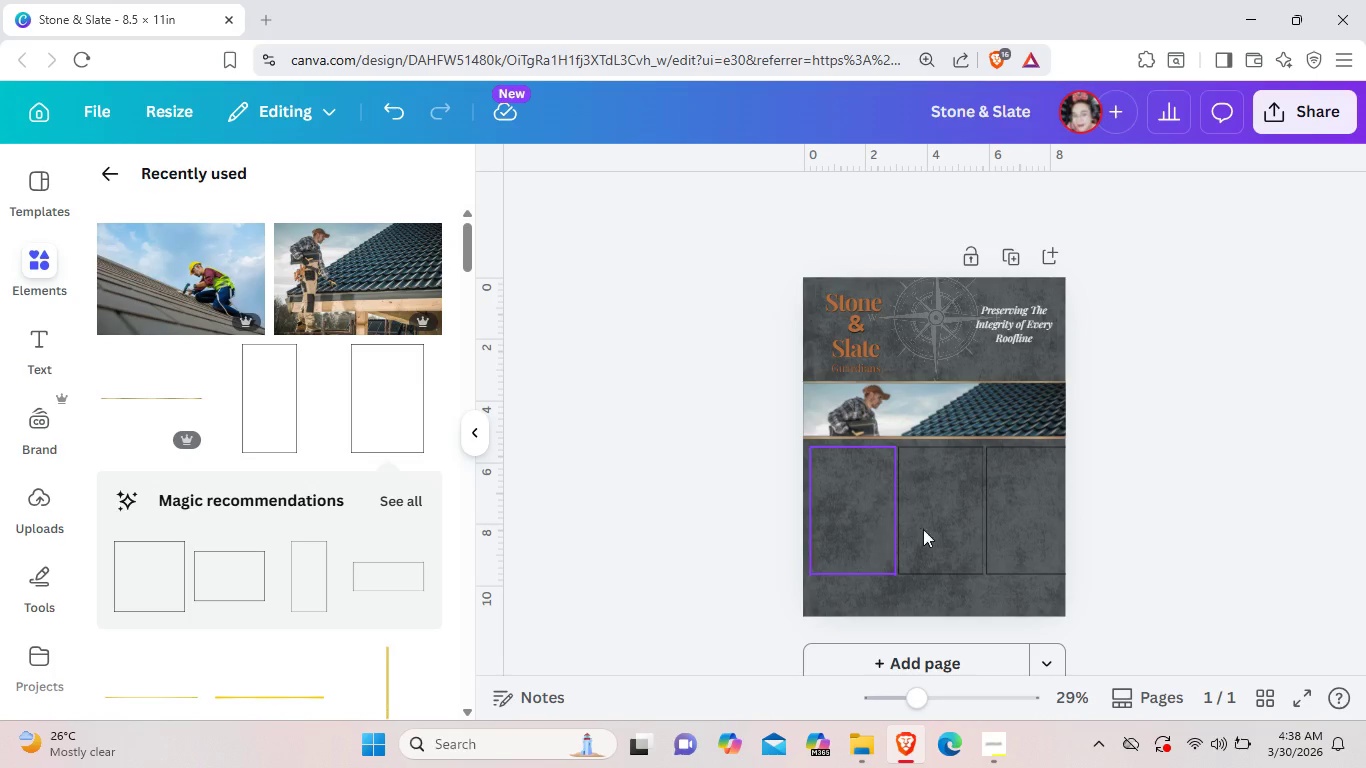 
left_click([941, 529])
 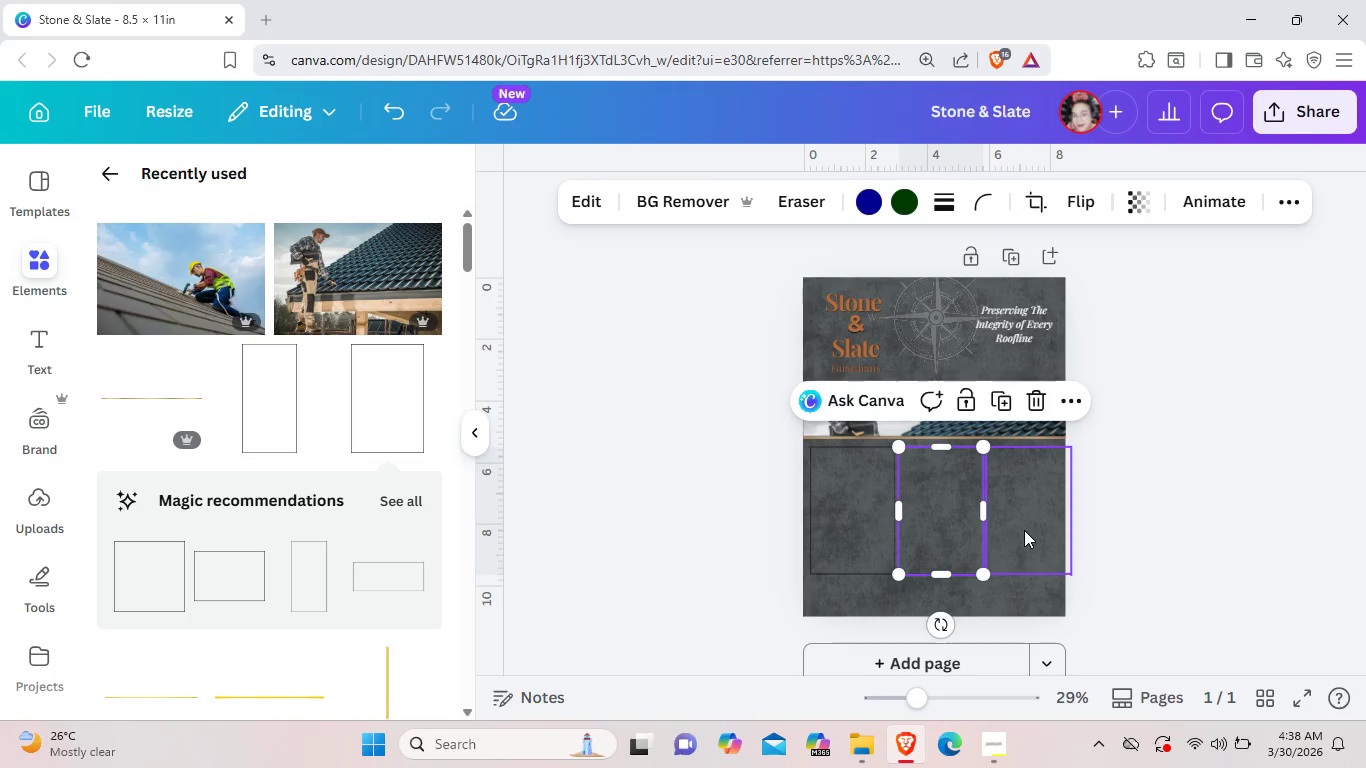 
key(Backspace)
 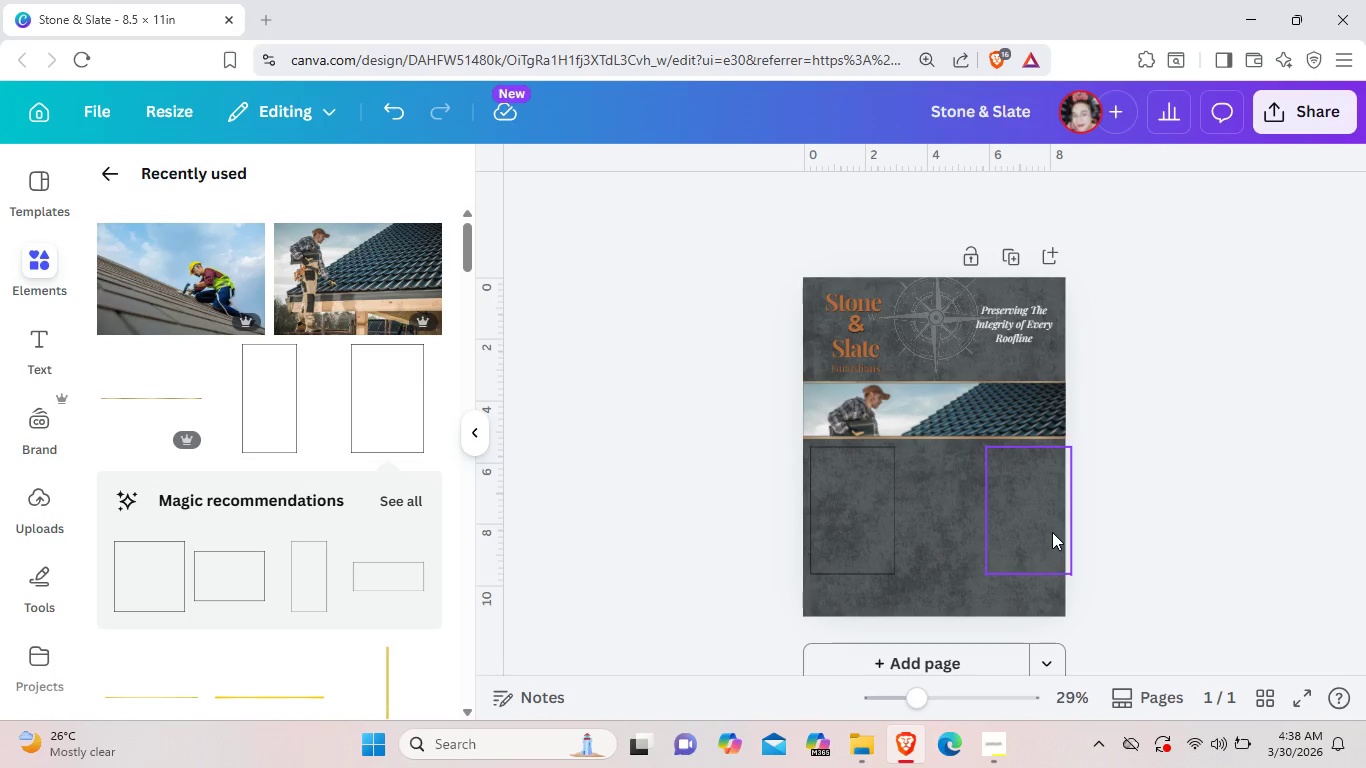 
left_click([1052, 532])
 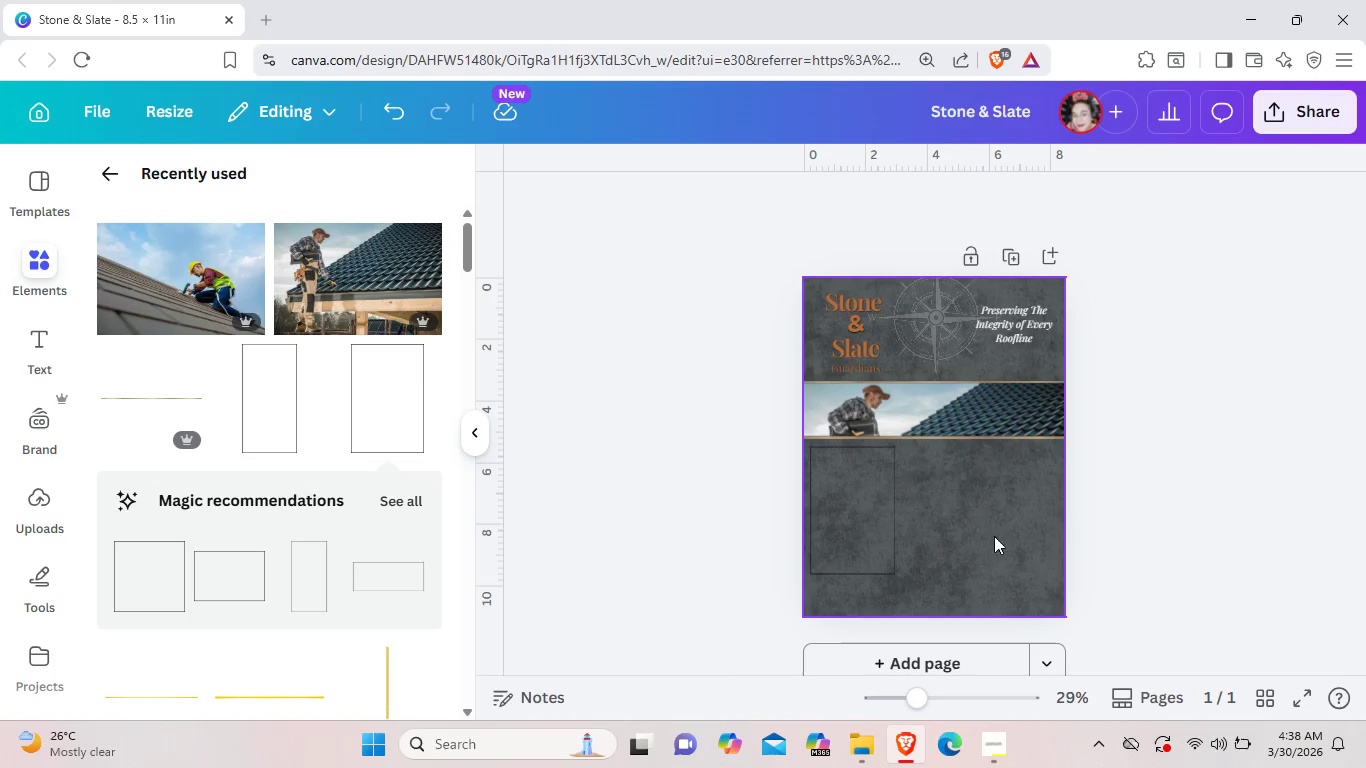 
key(Backspace)
 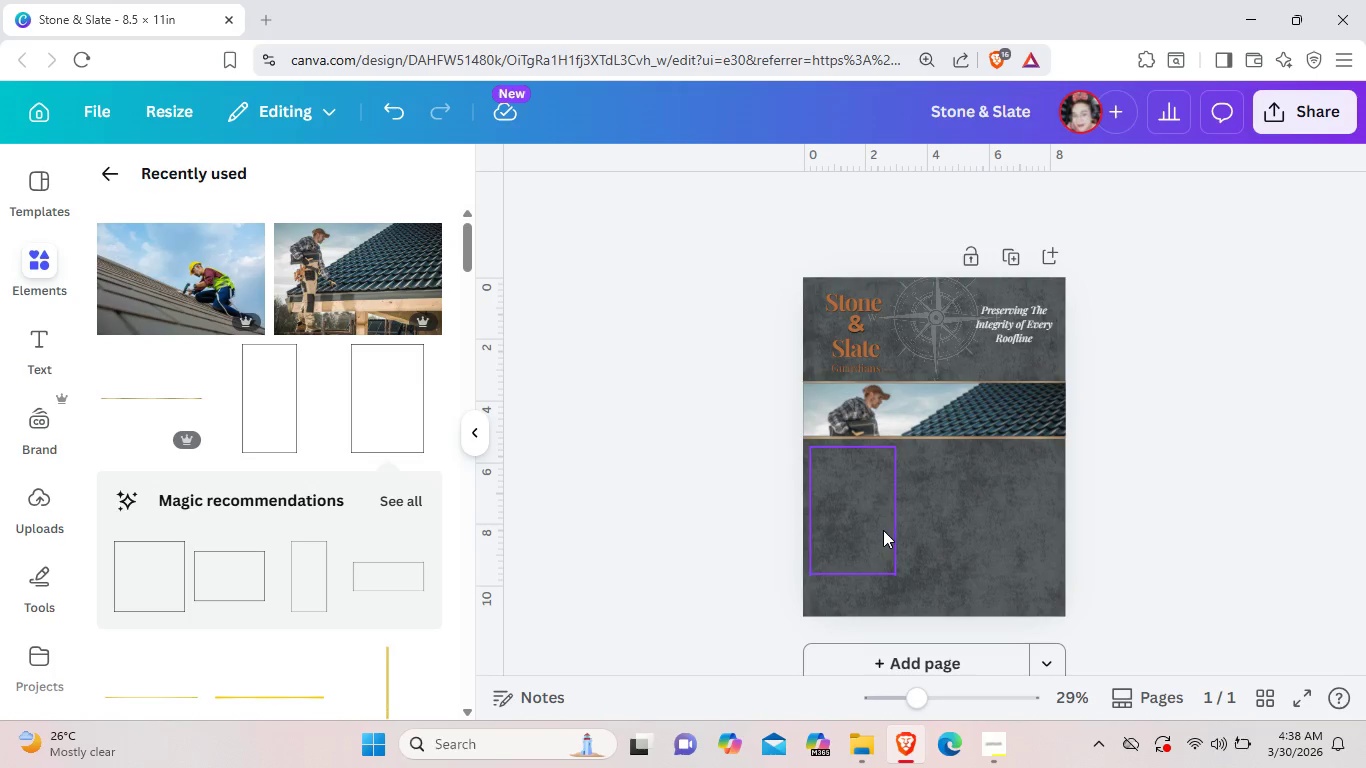 
left_click([883, 530])
 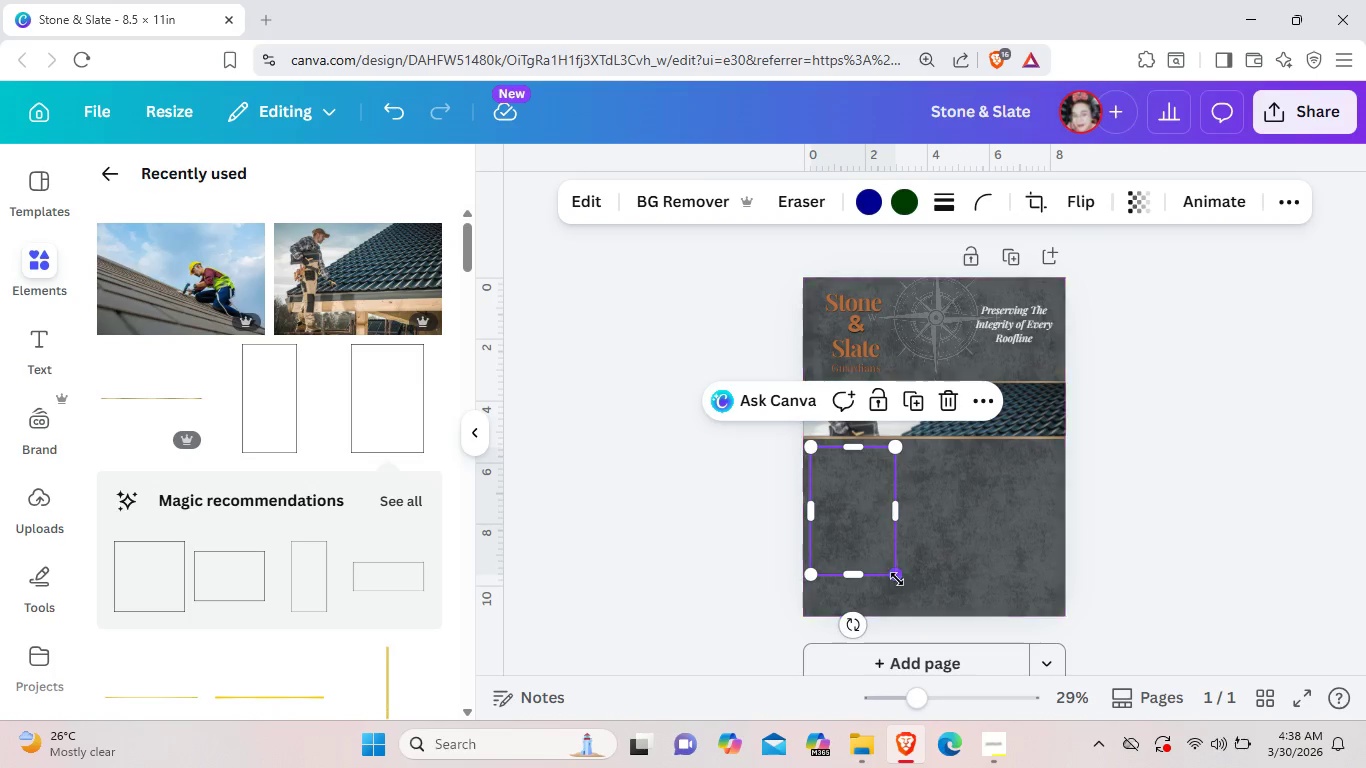 
left_click_drag(start_coordinate=[897, 578], to_coordinate=[885, 572])
 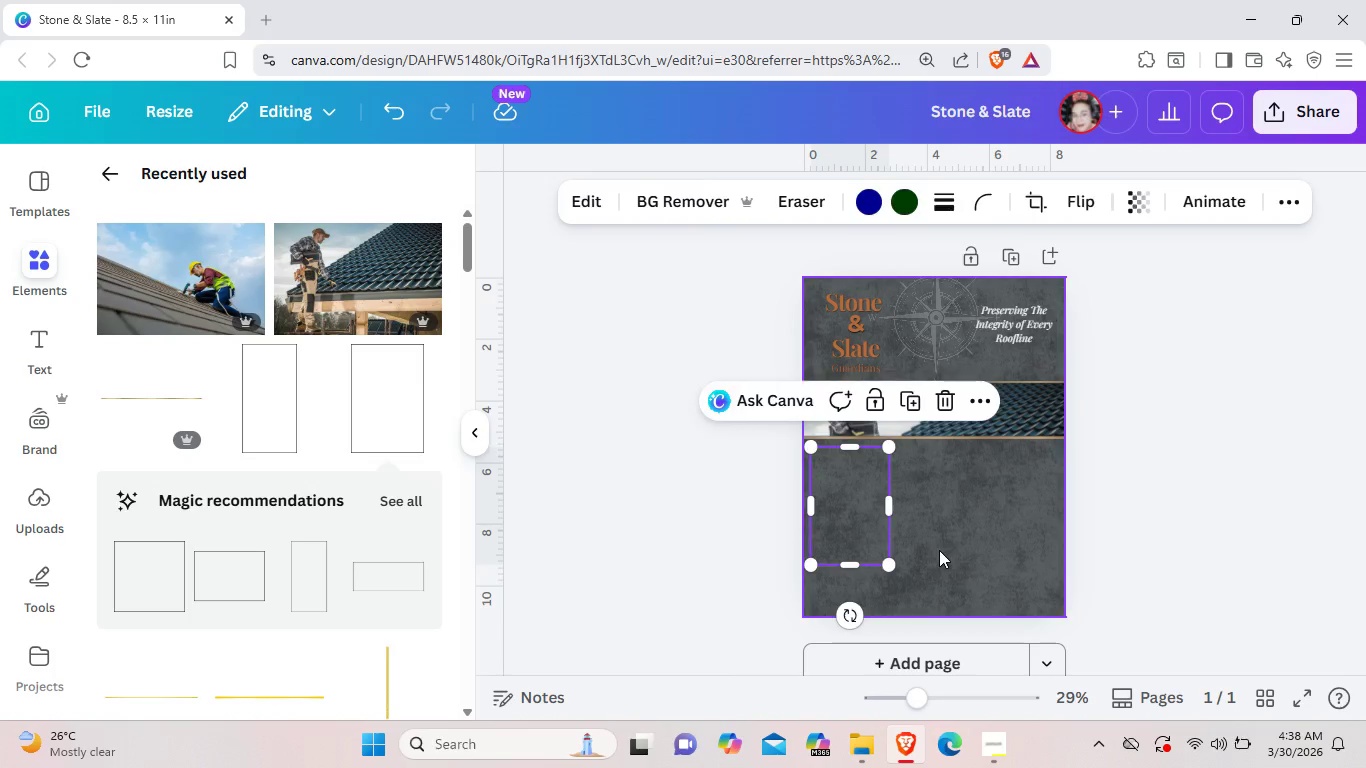 
left_click([939, 550])
 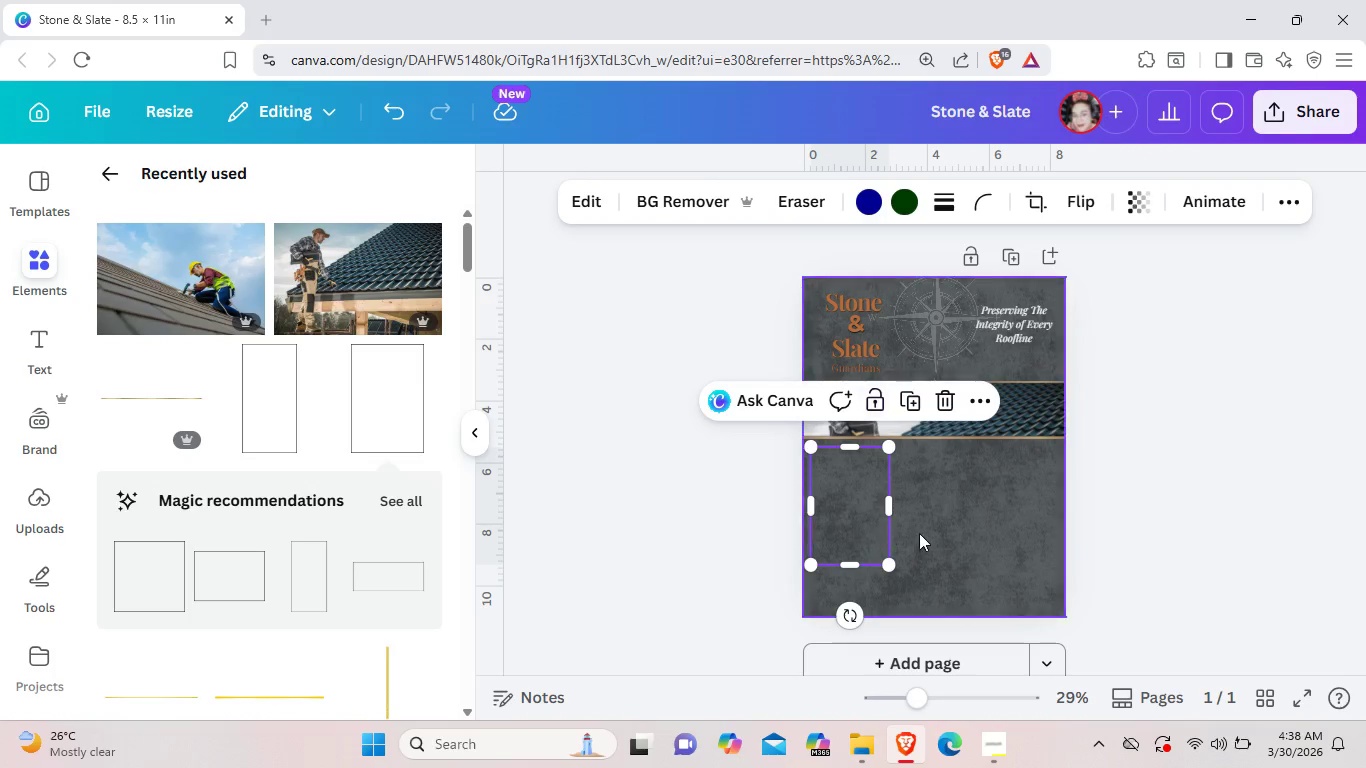 
double_click([927, 533])
 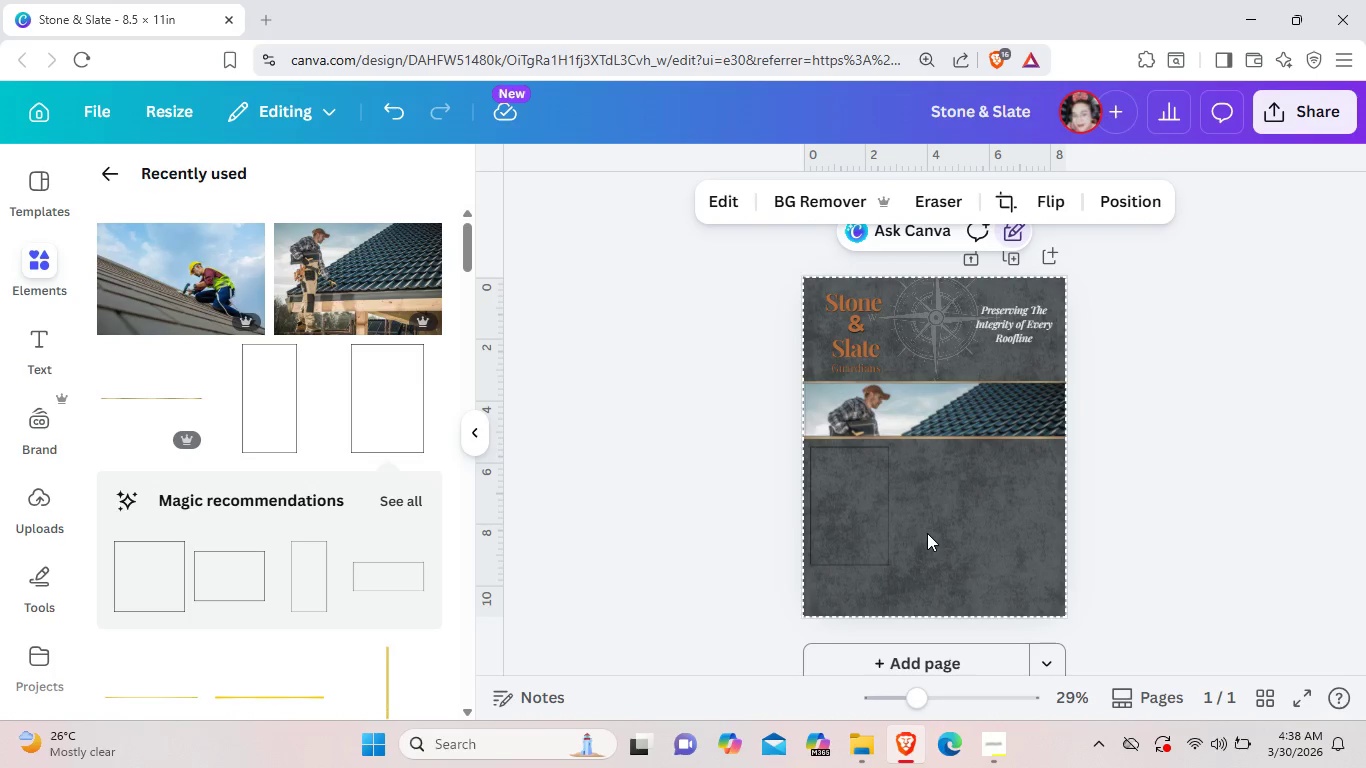 
key(Control+V)
 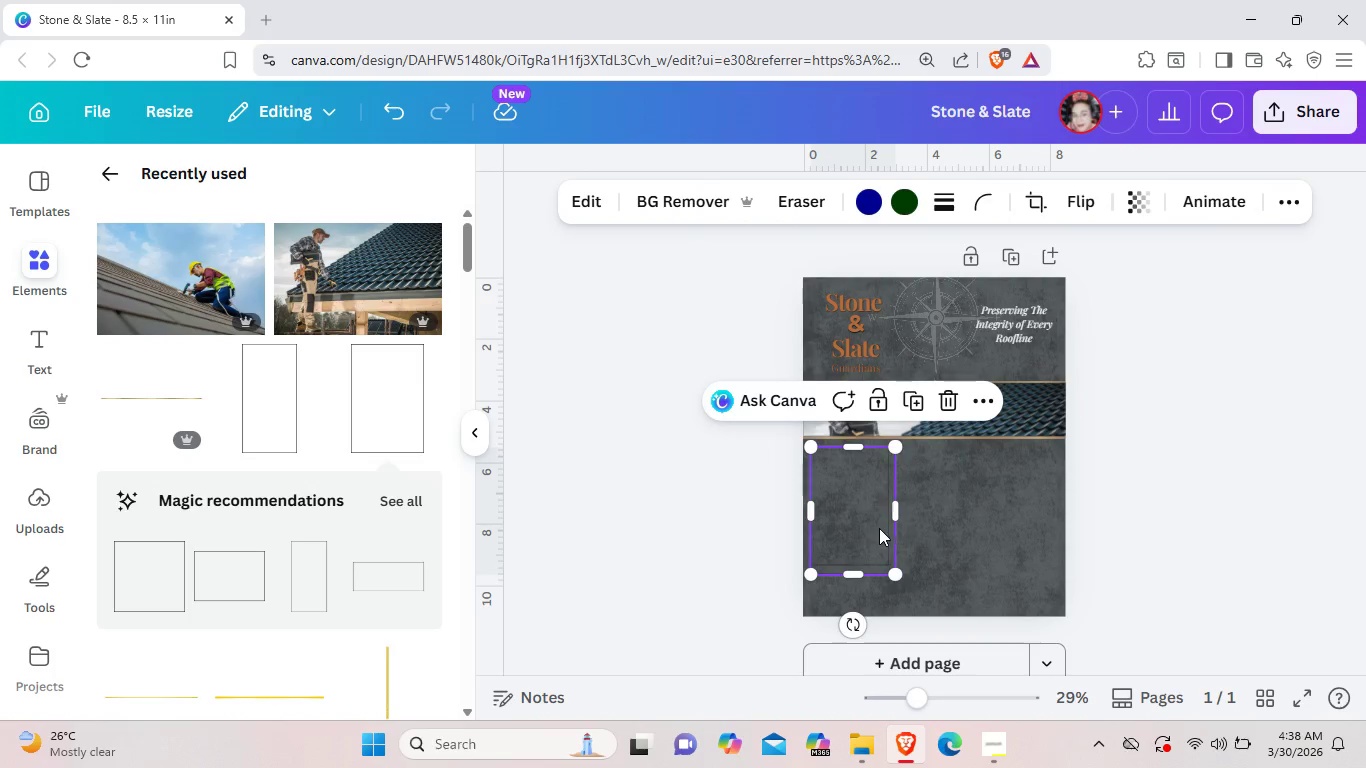 
left_click_drag(start_coordinate=[878, 528], to_coordinate=[970, 533])
 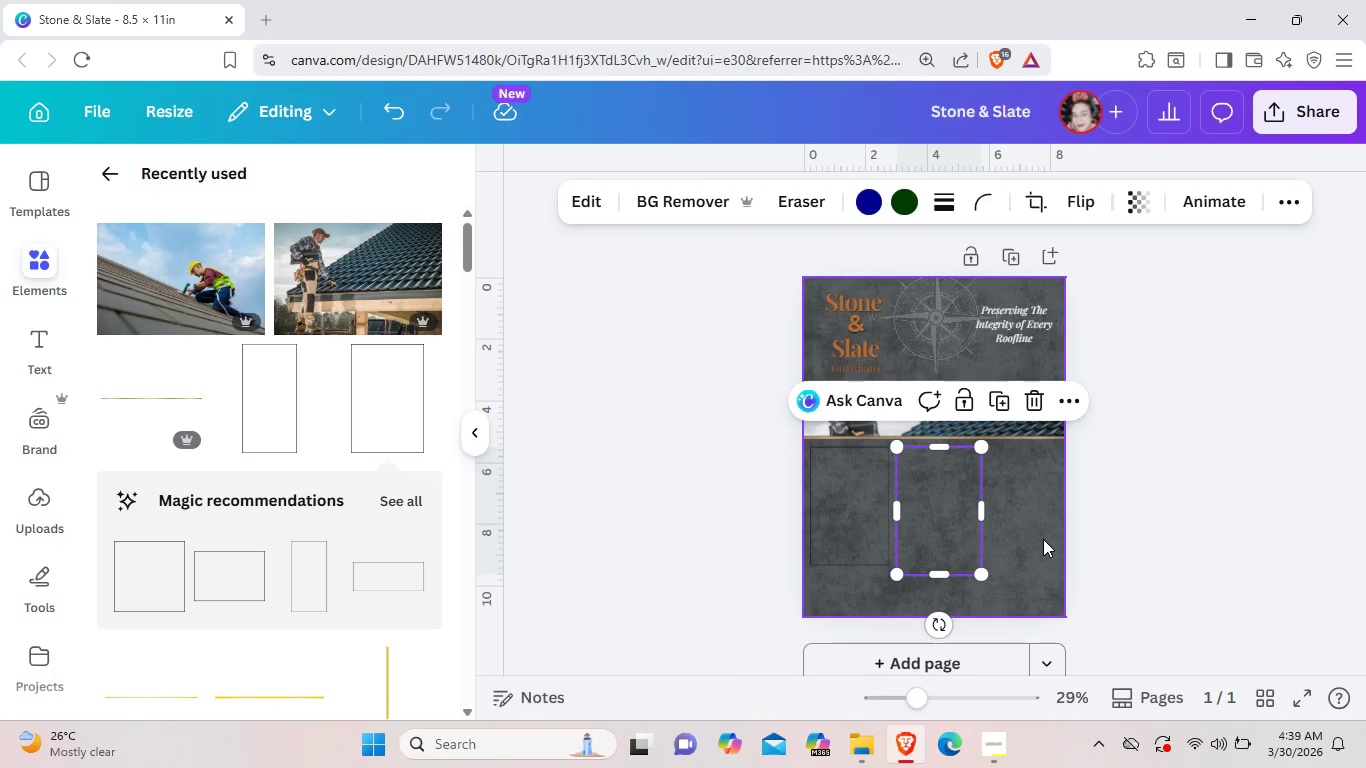 
left_click([1043, 539])
 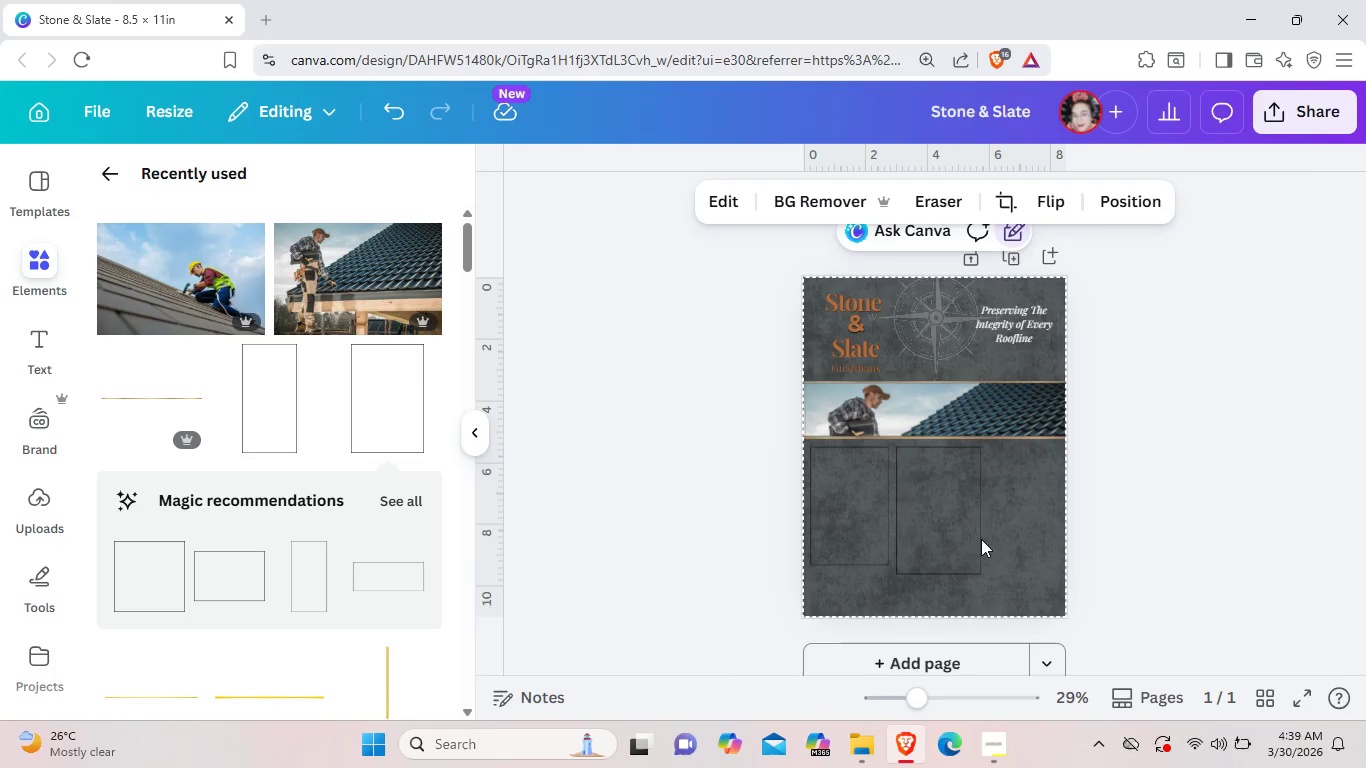 
left_click([979, 494])
 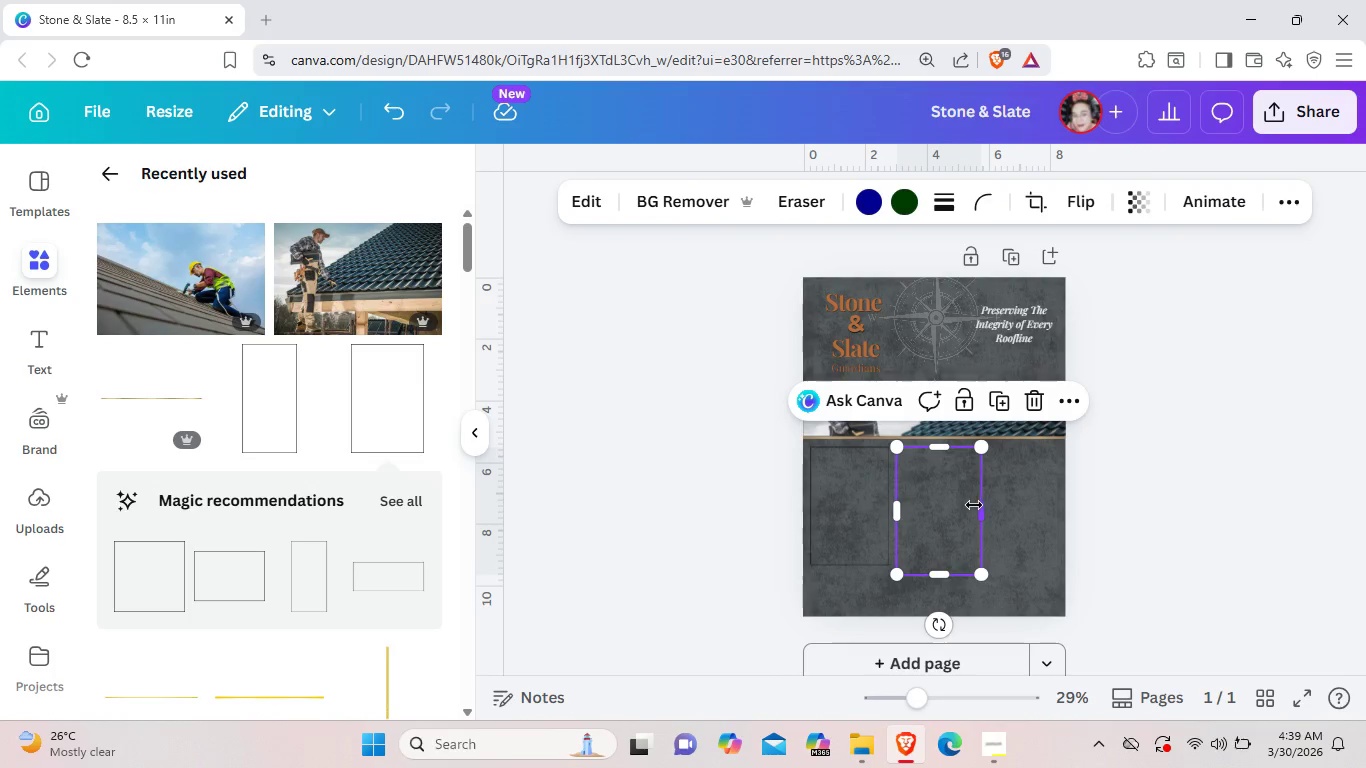 
key(Backspace)
 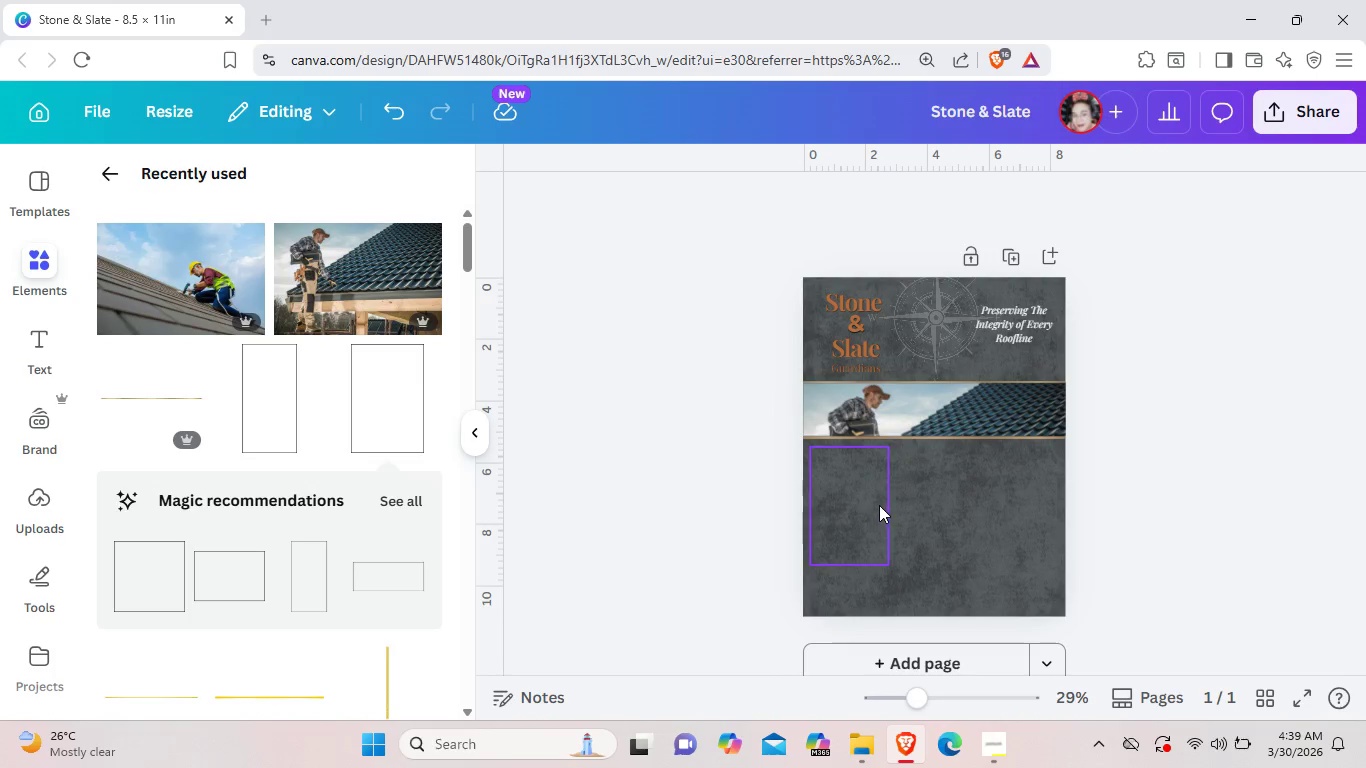 
left_click([879, 505])
 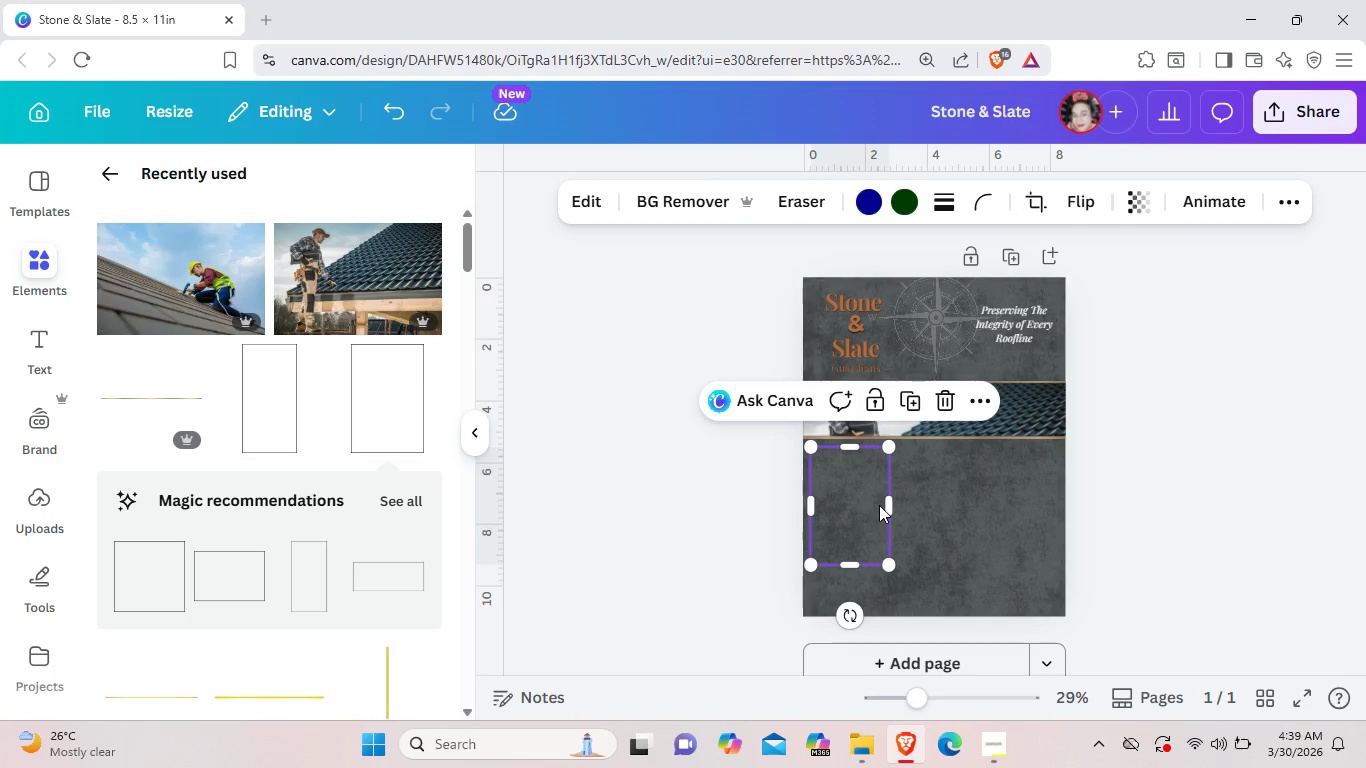 
key(Control+C)
 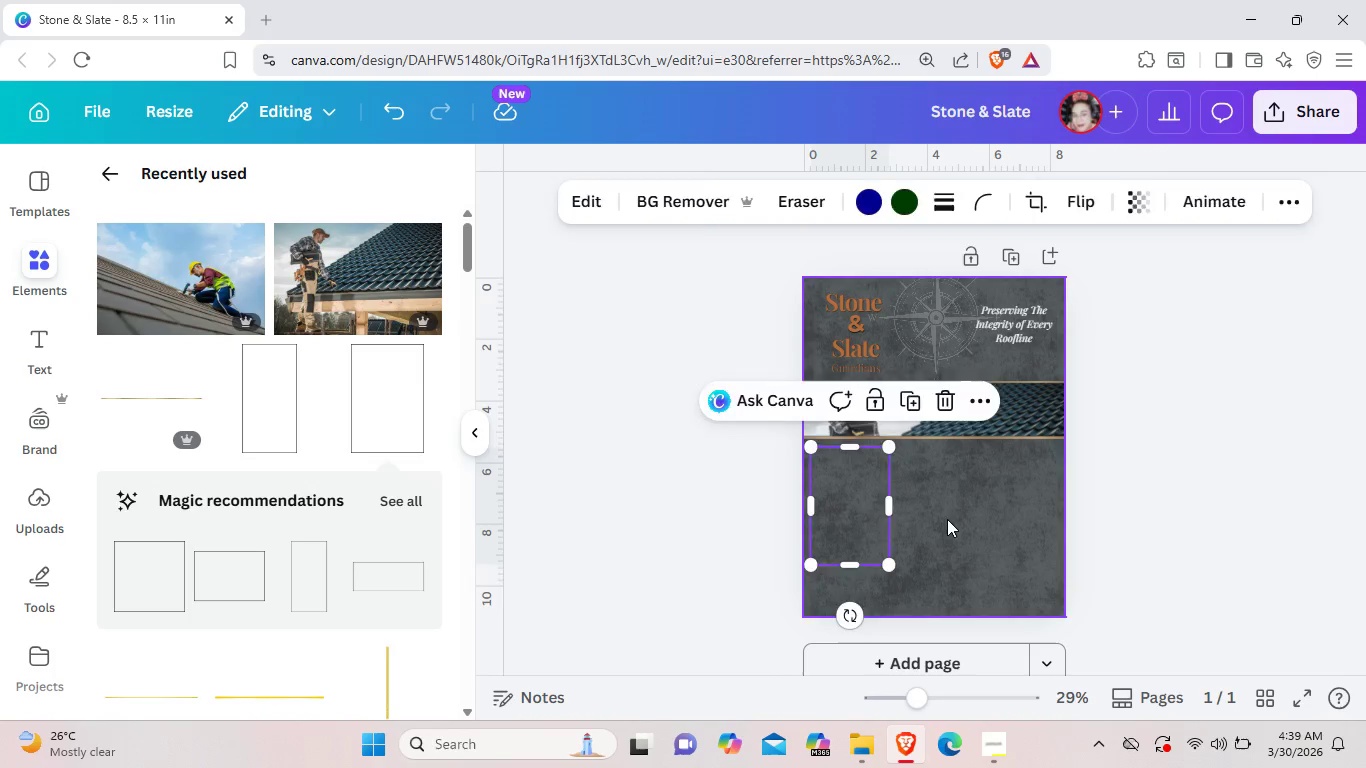 
left_click([947, 519])
 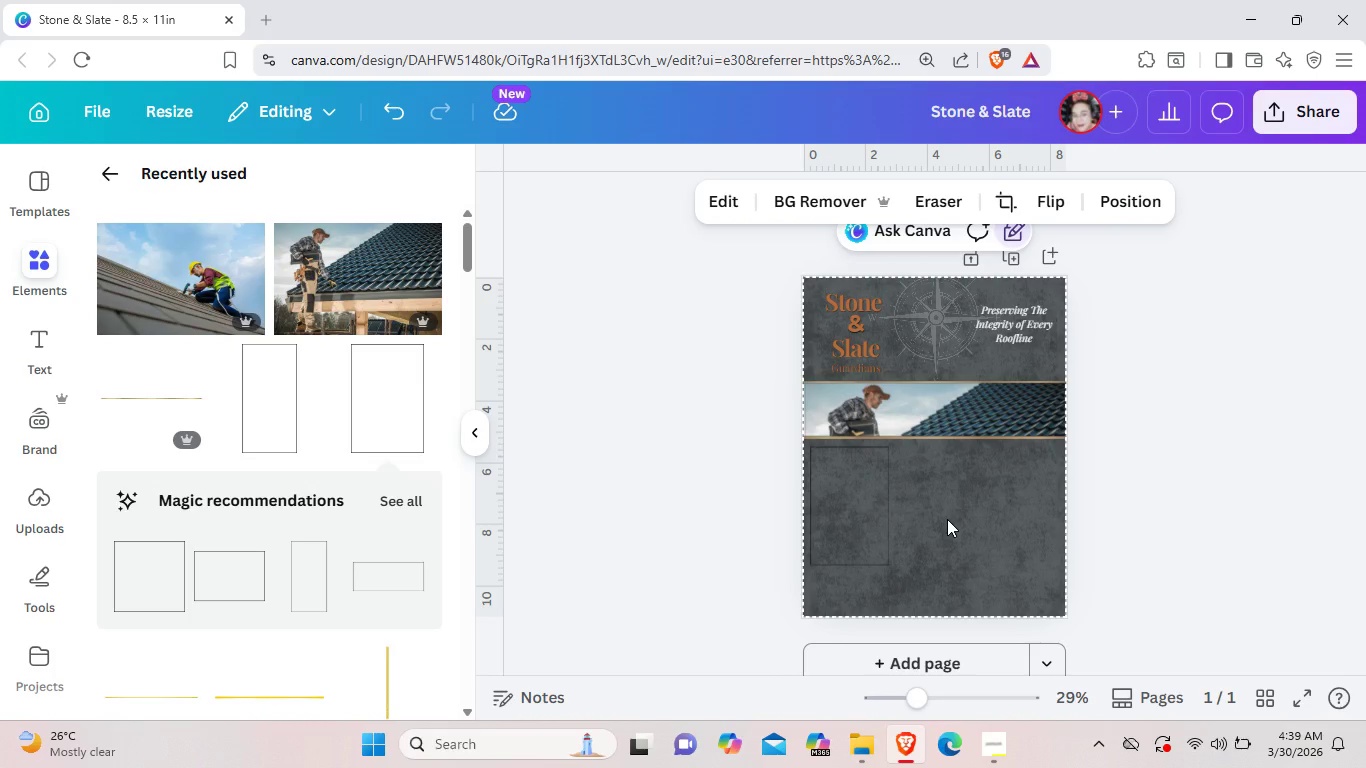 
key(Control+V)
 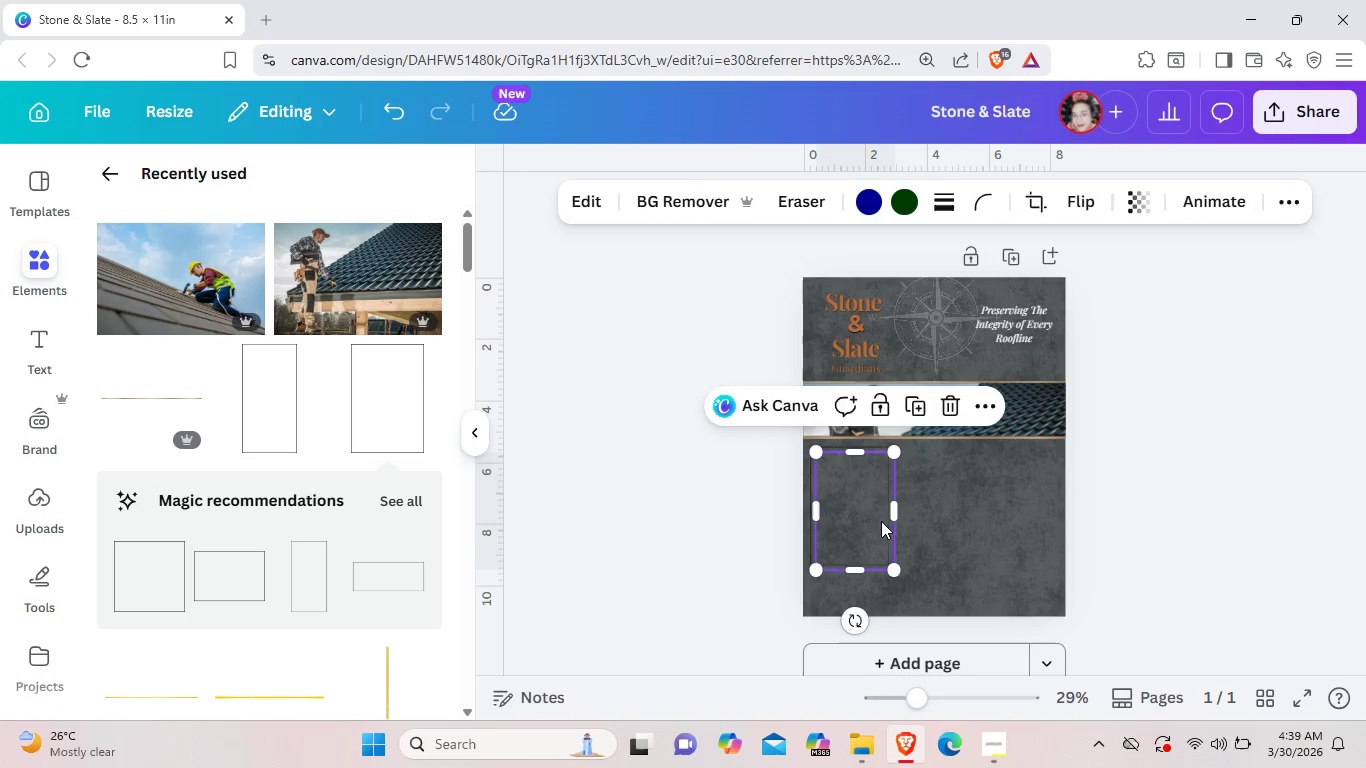 
left_click_drag(start_coordinate=[879, 521], to_coordinate=[959, 518])
 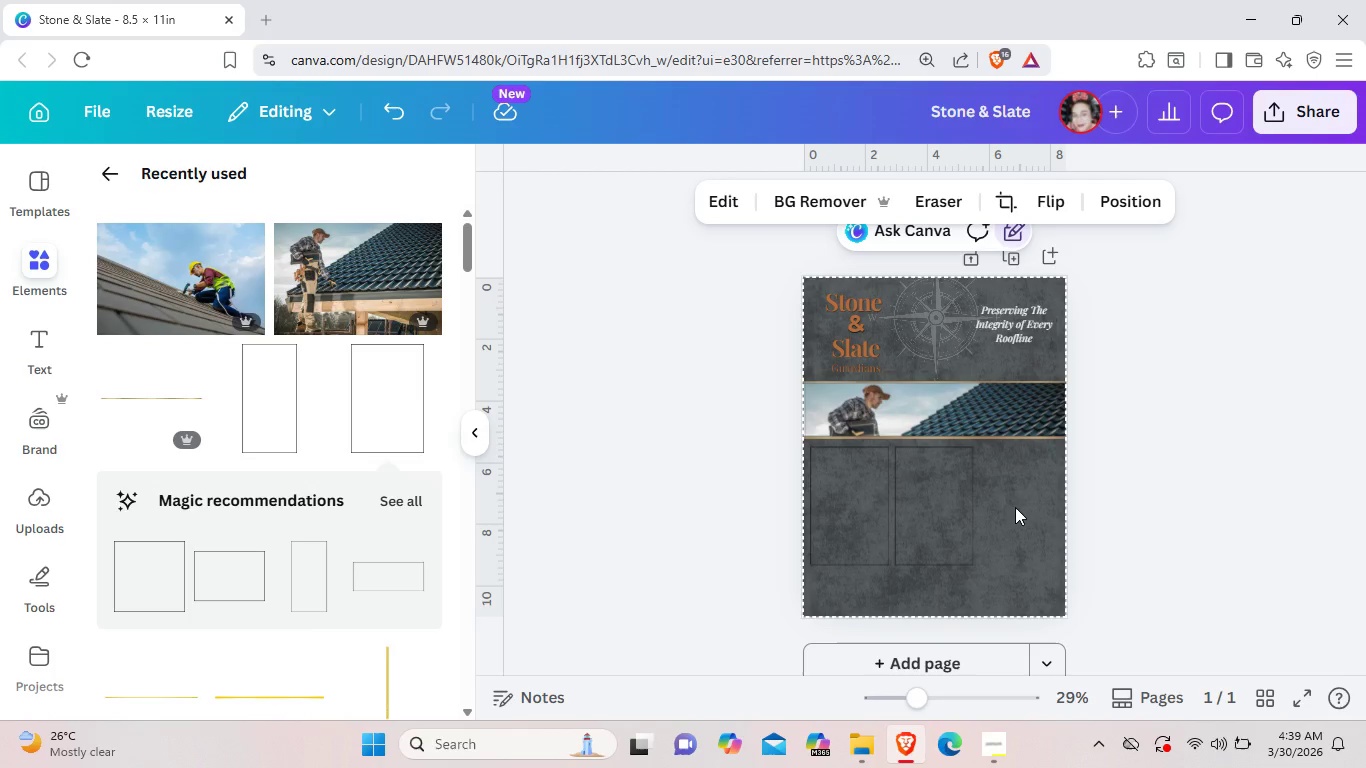 
key(Control+V)
 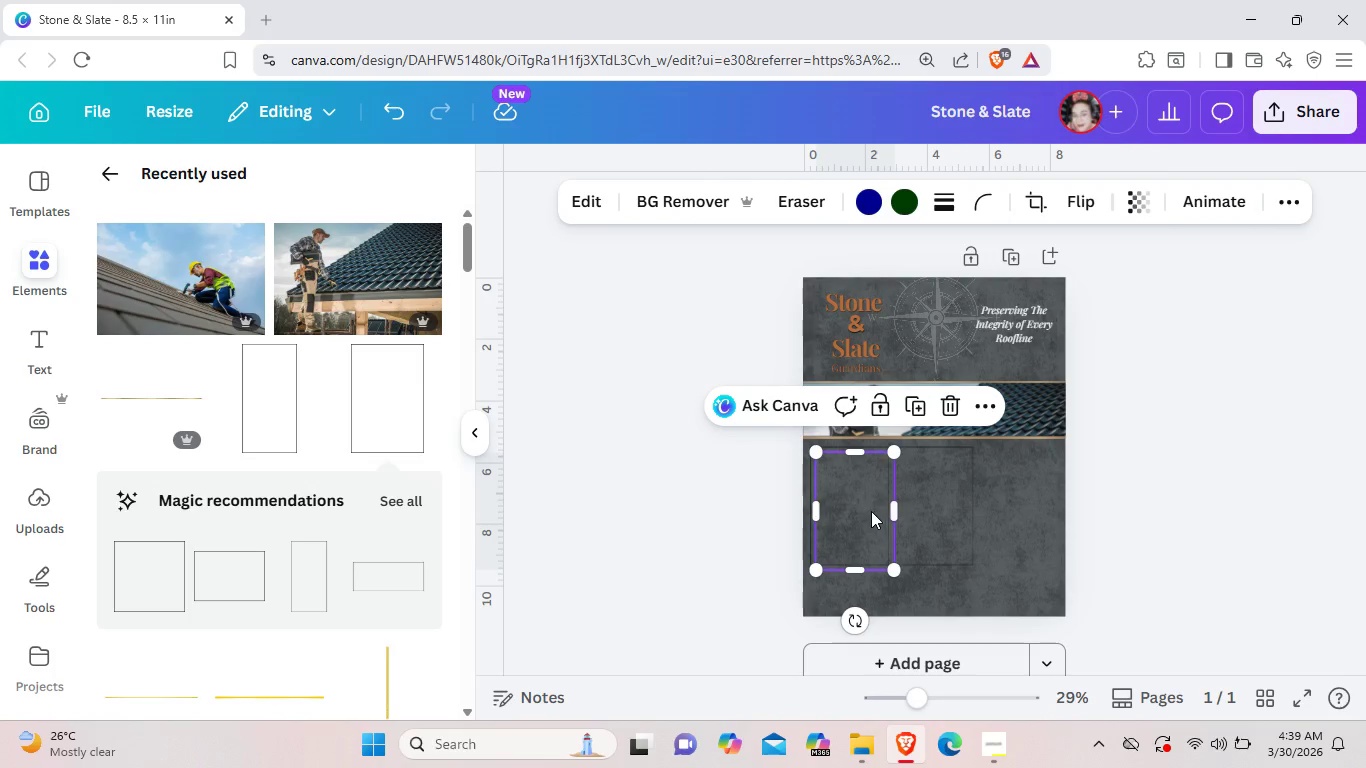 
left_click_drag(start_coordinate=[870, 511], to_coordinate=[1034, 507])
 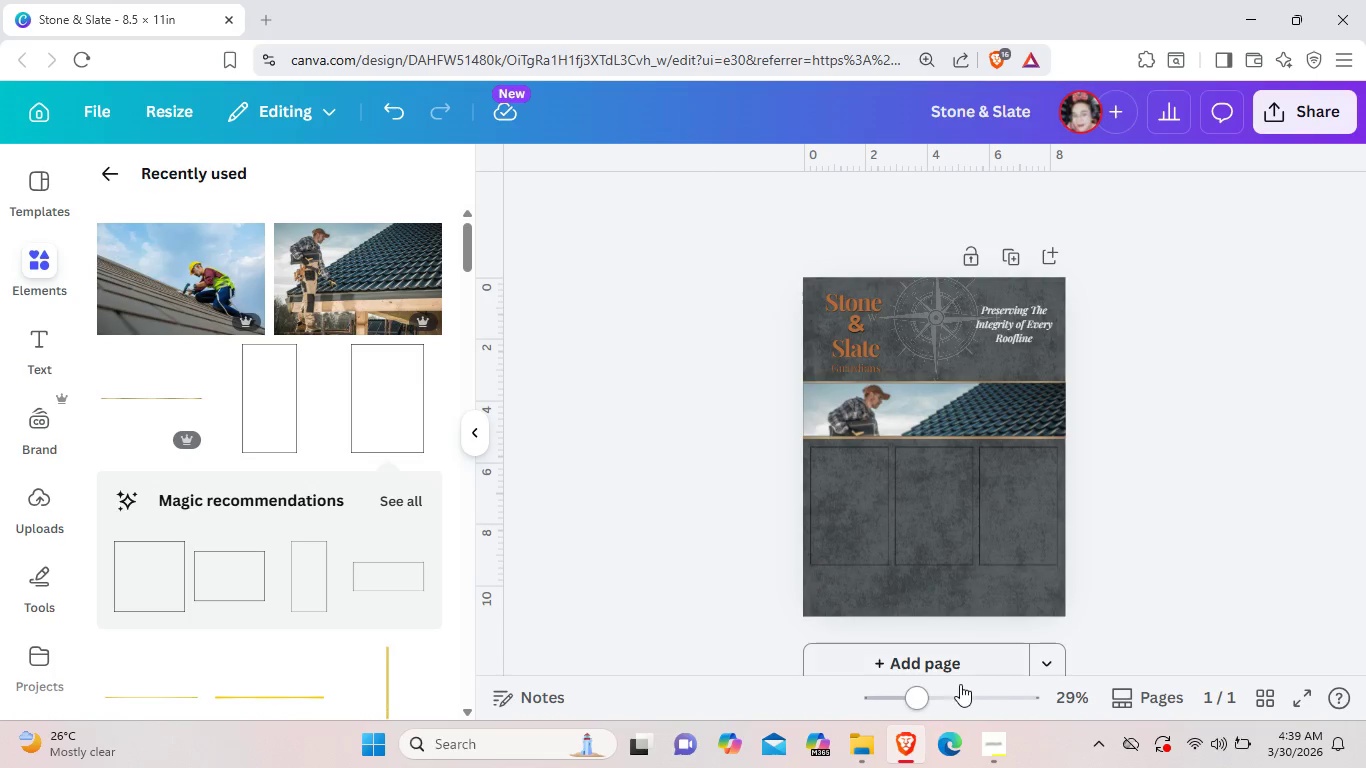 
left_click([955, 693])
 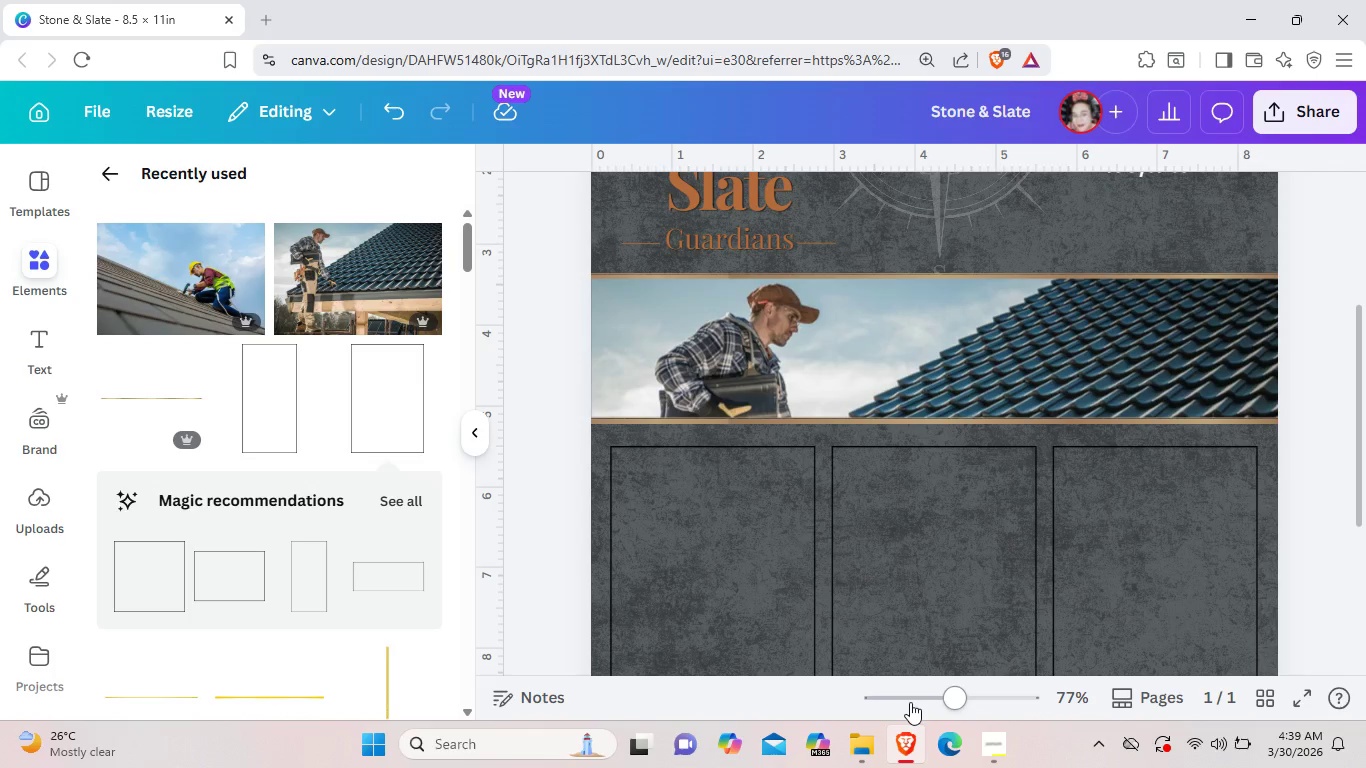 
left_click([894, 703])
 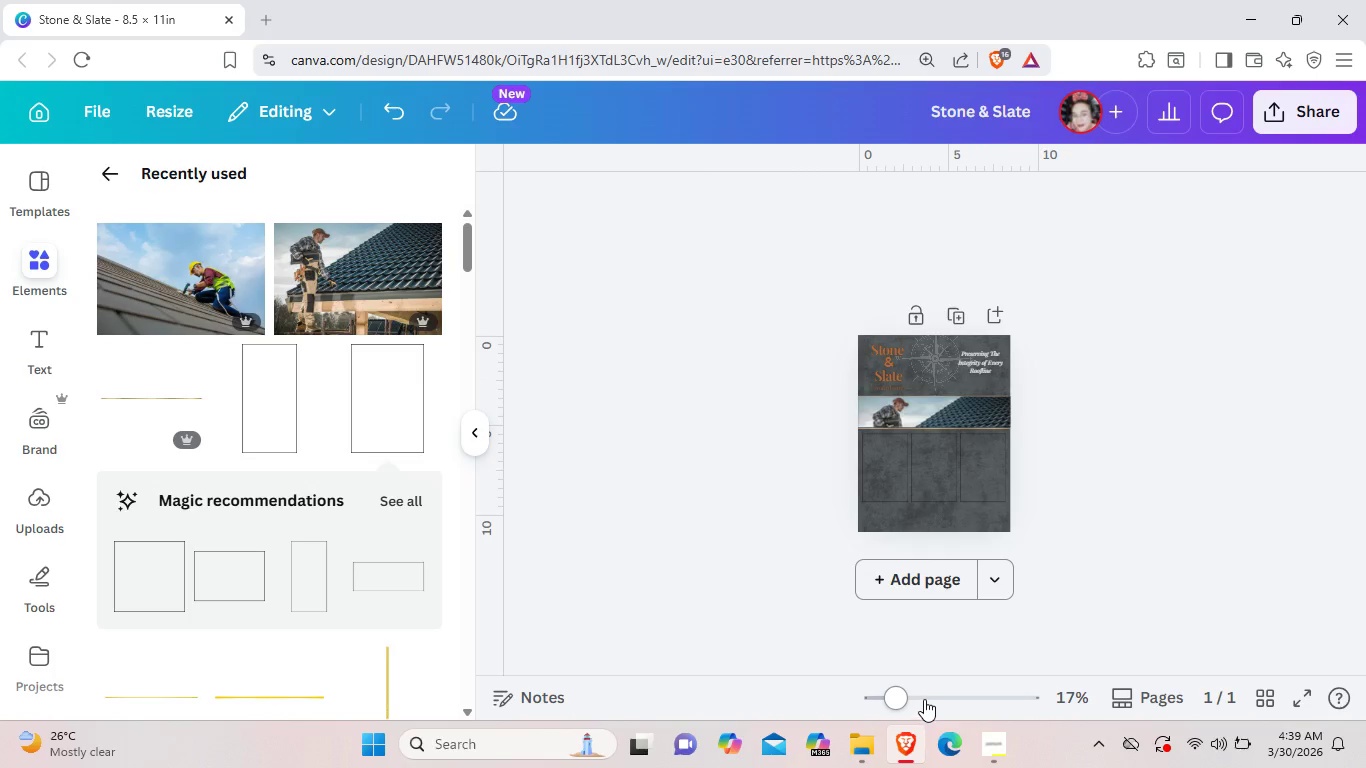 
left_click([924, 699])
 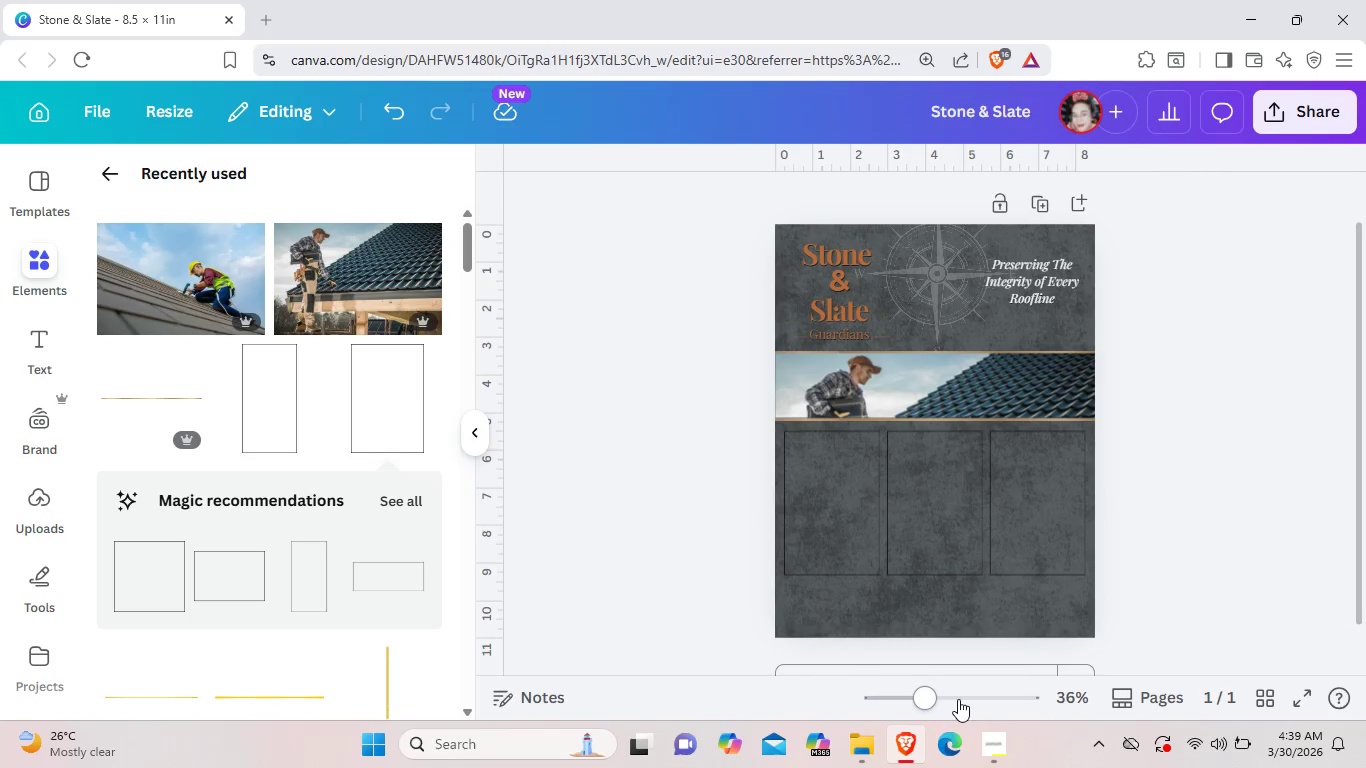 
left_click([958, 699])
 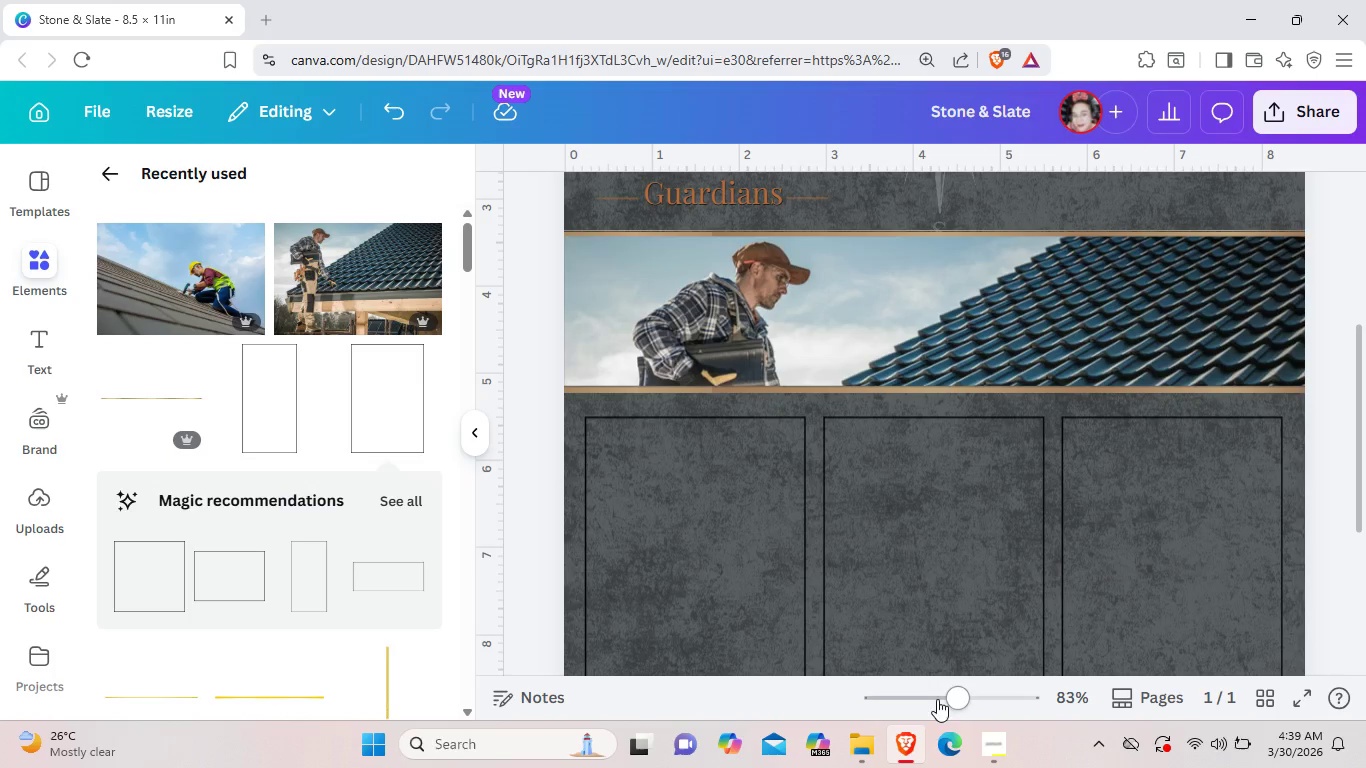 
left_click([892, 699])
 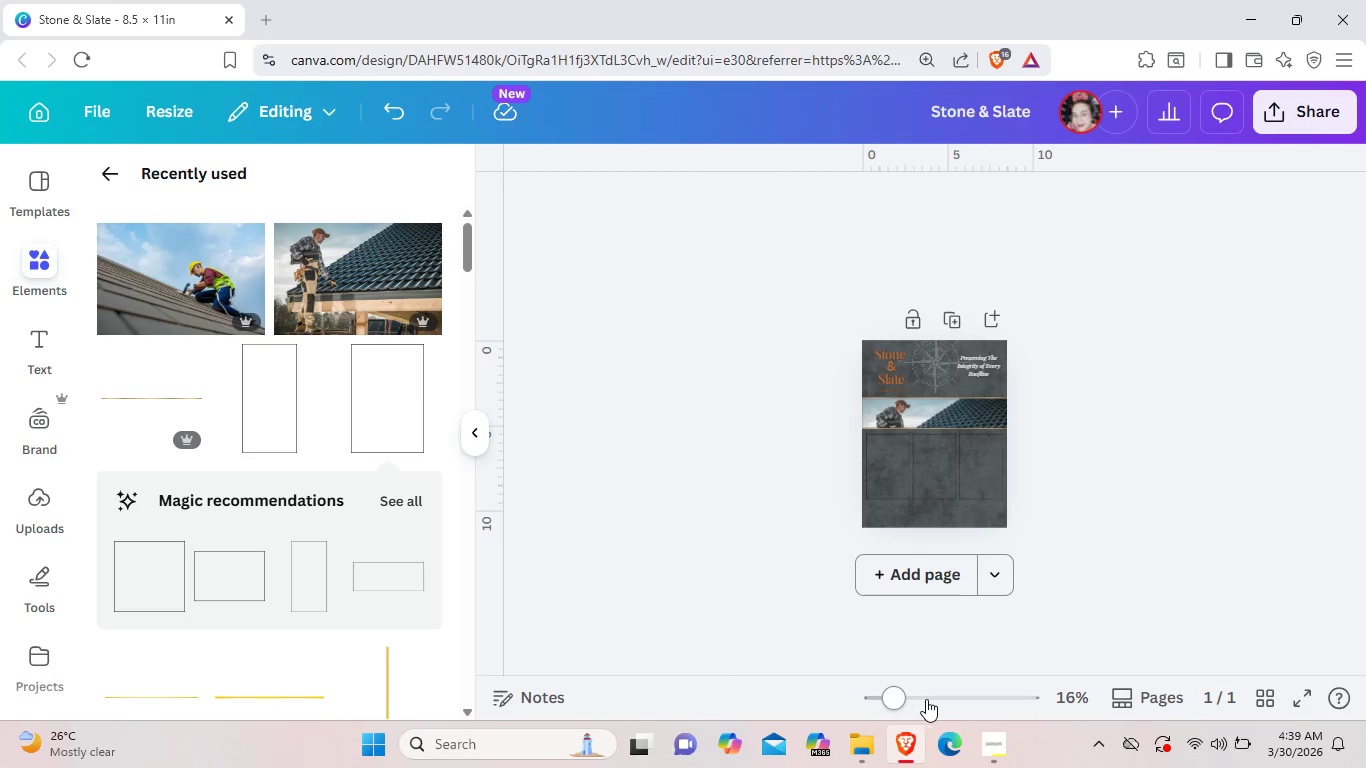 
left_click([926, 699])
 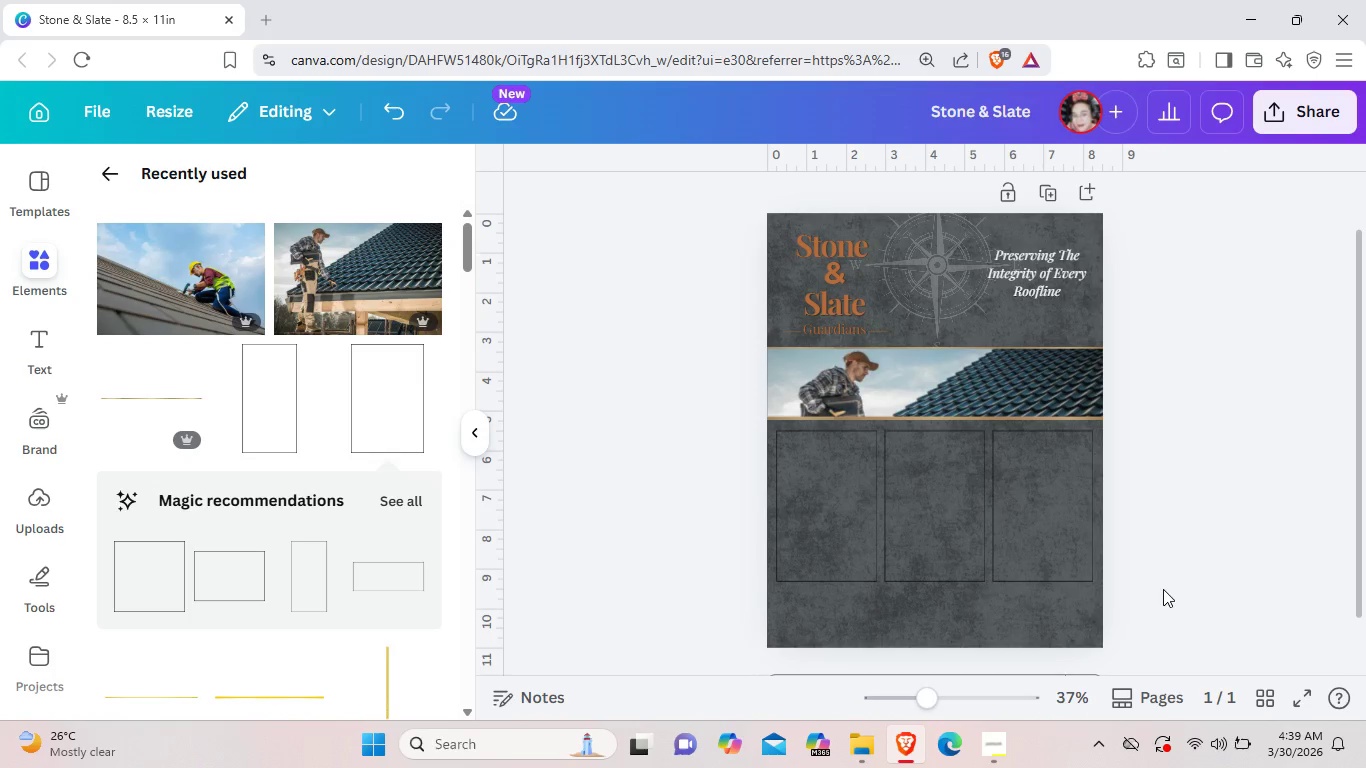 
left_click([1164, 589])
 